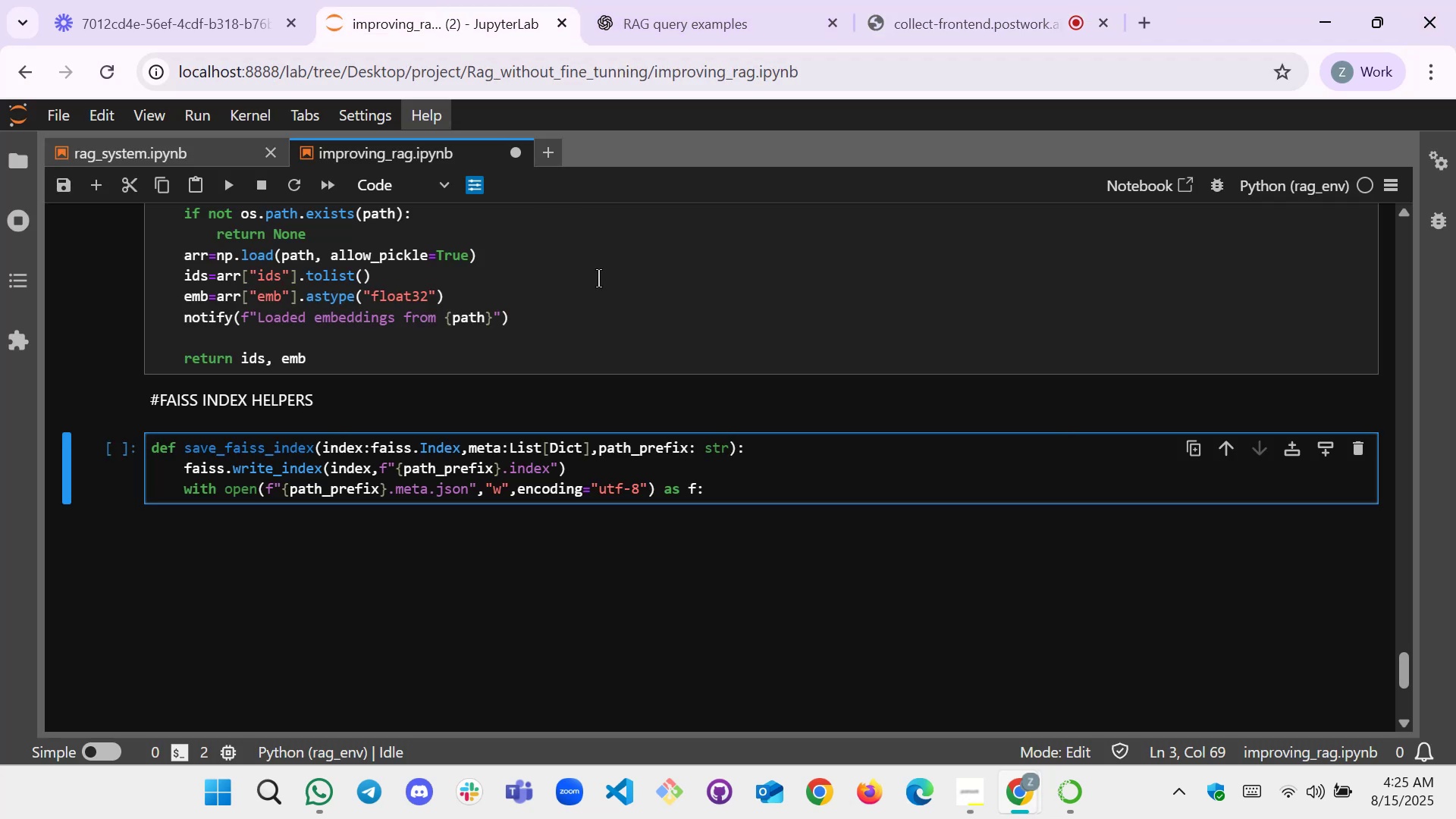 
left_click([713, 484])
 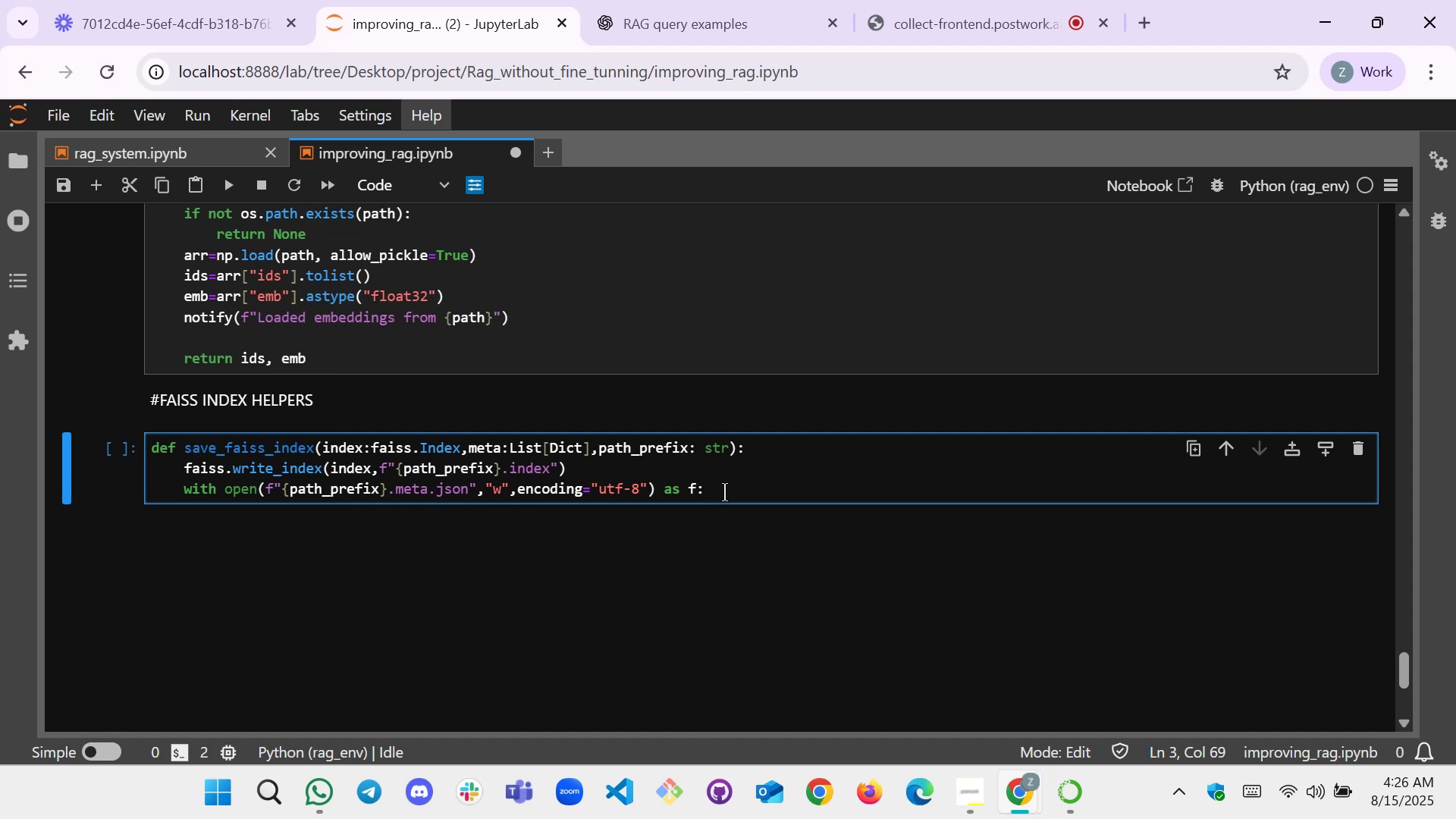 
wait(21.27)
 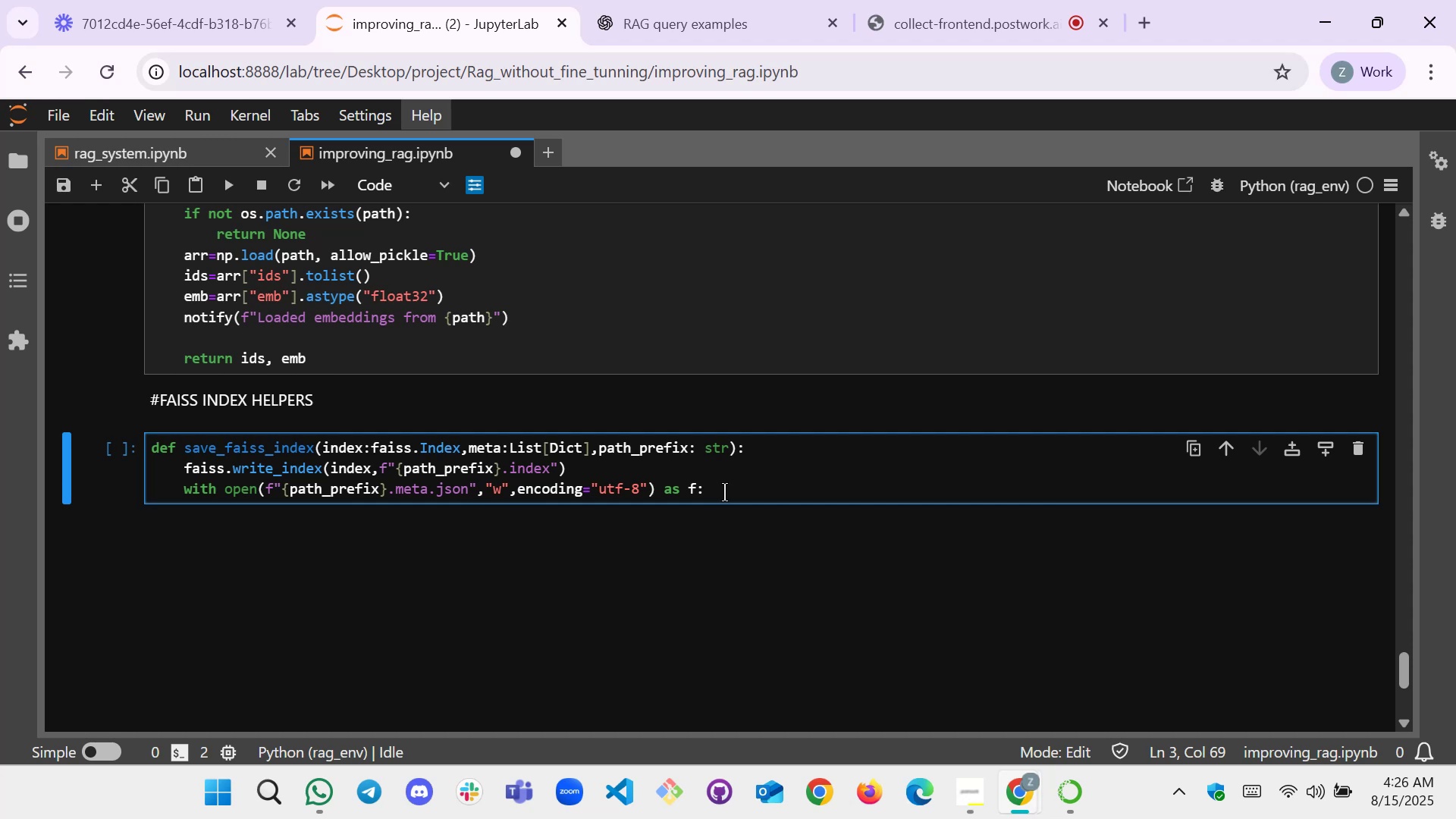 
key(Enter)
 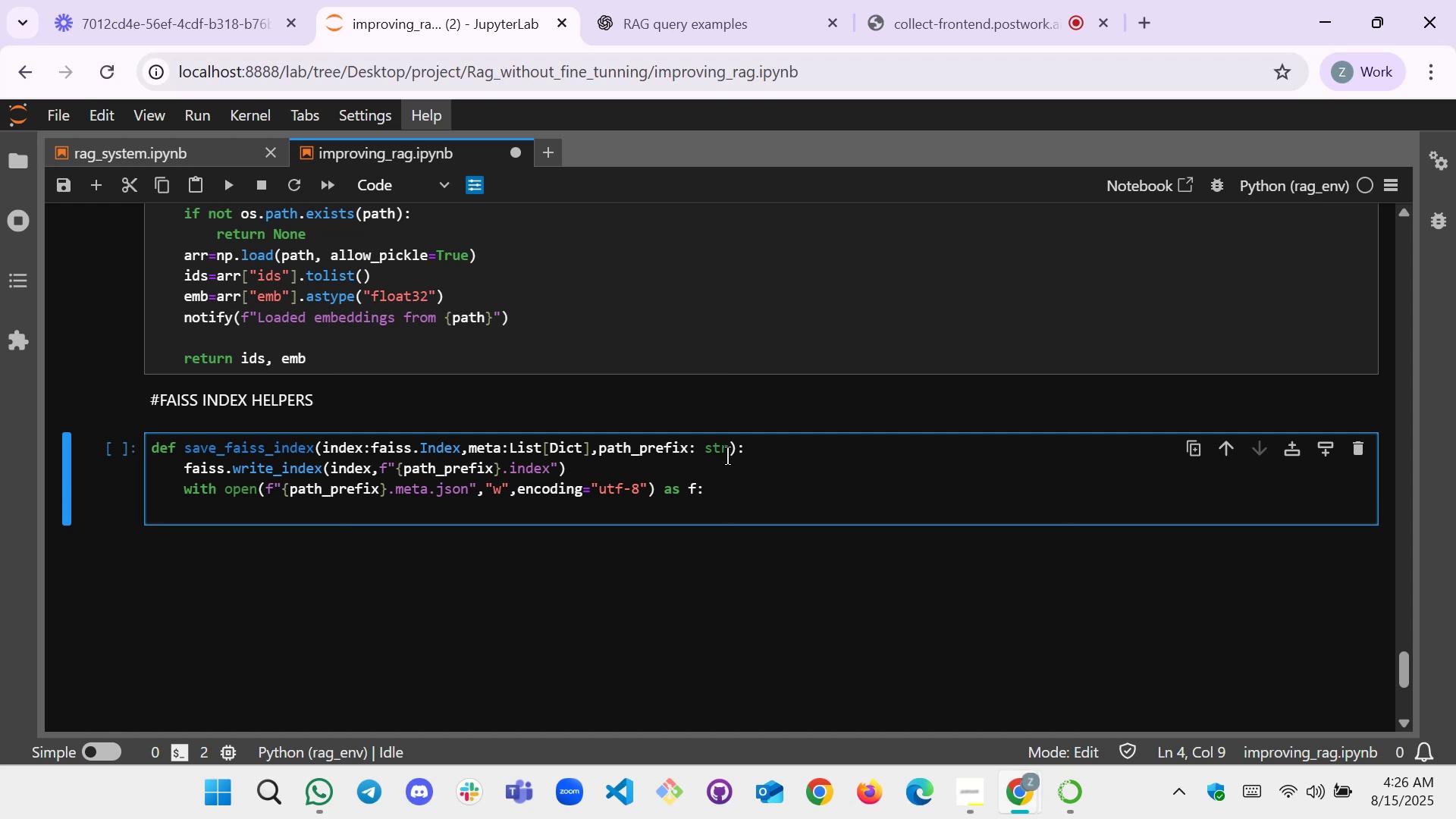 
type(json.dump)
 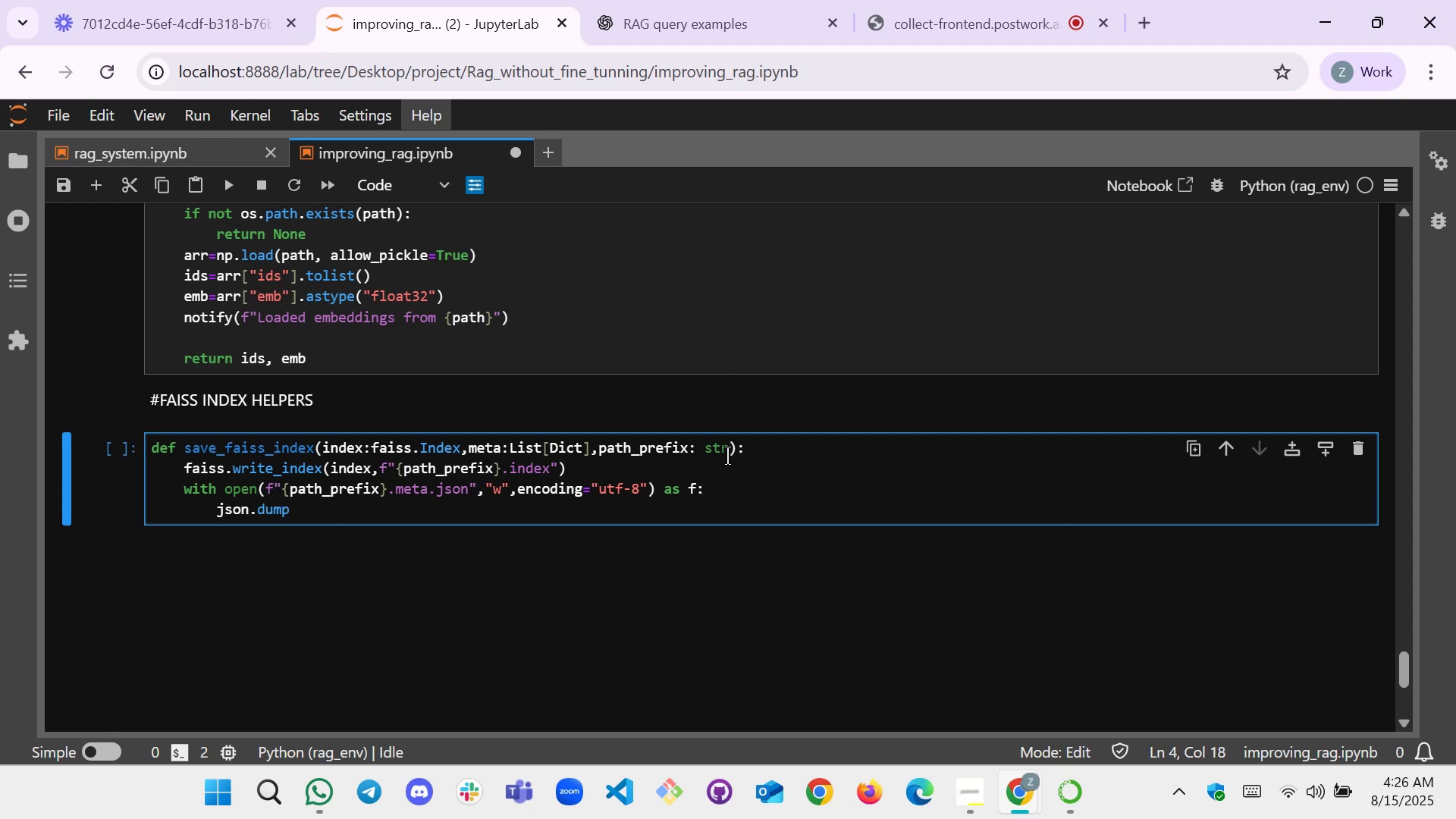 
type((meta, f,ensure_ascii=Fasle)
key(Backspace)
key(Backspace)
key(Backspace)
type(le)
key(Backspace)
type(se))
 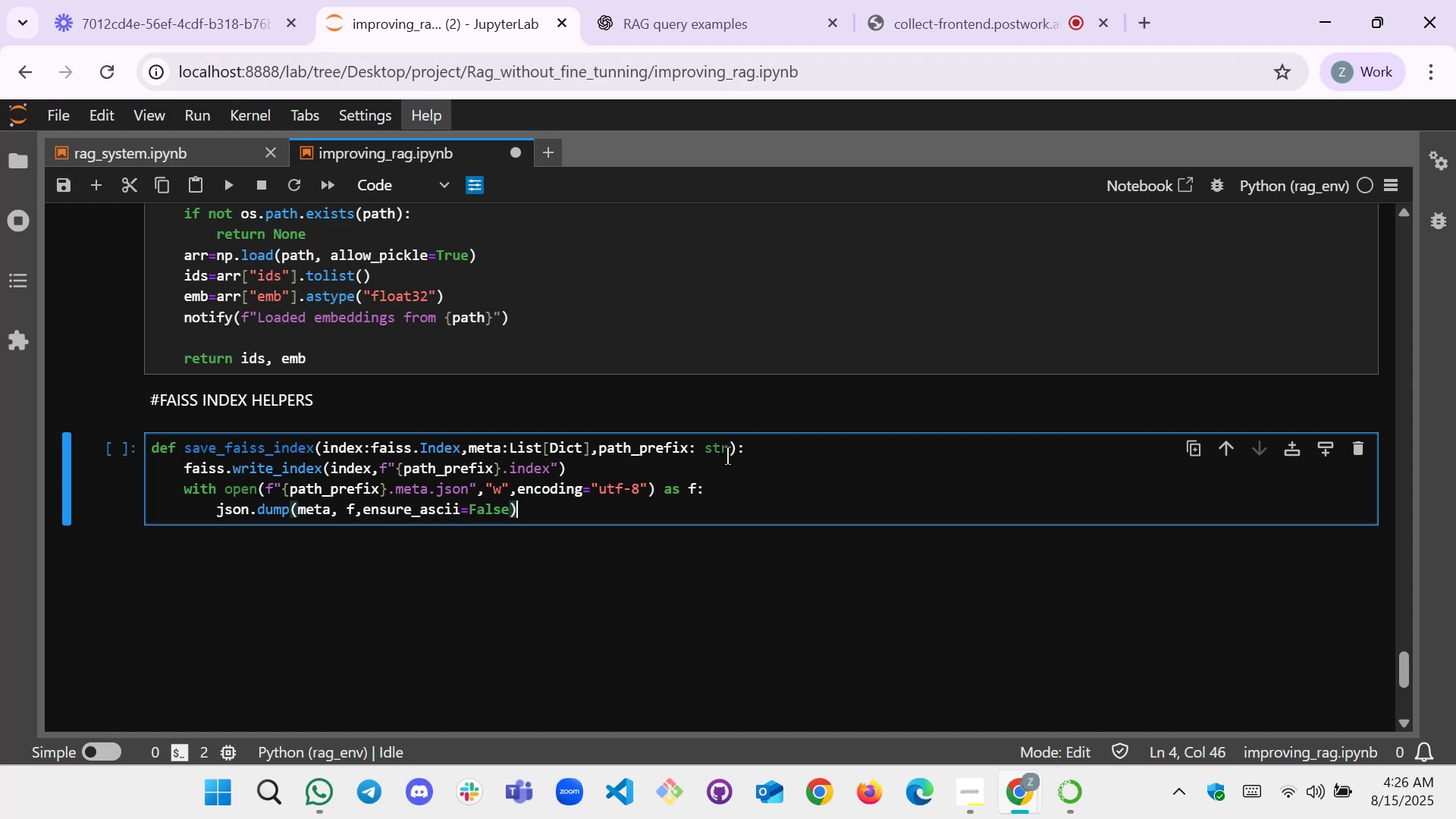 
key(Enter)
 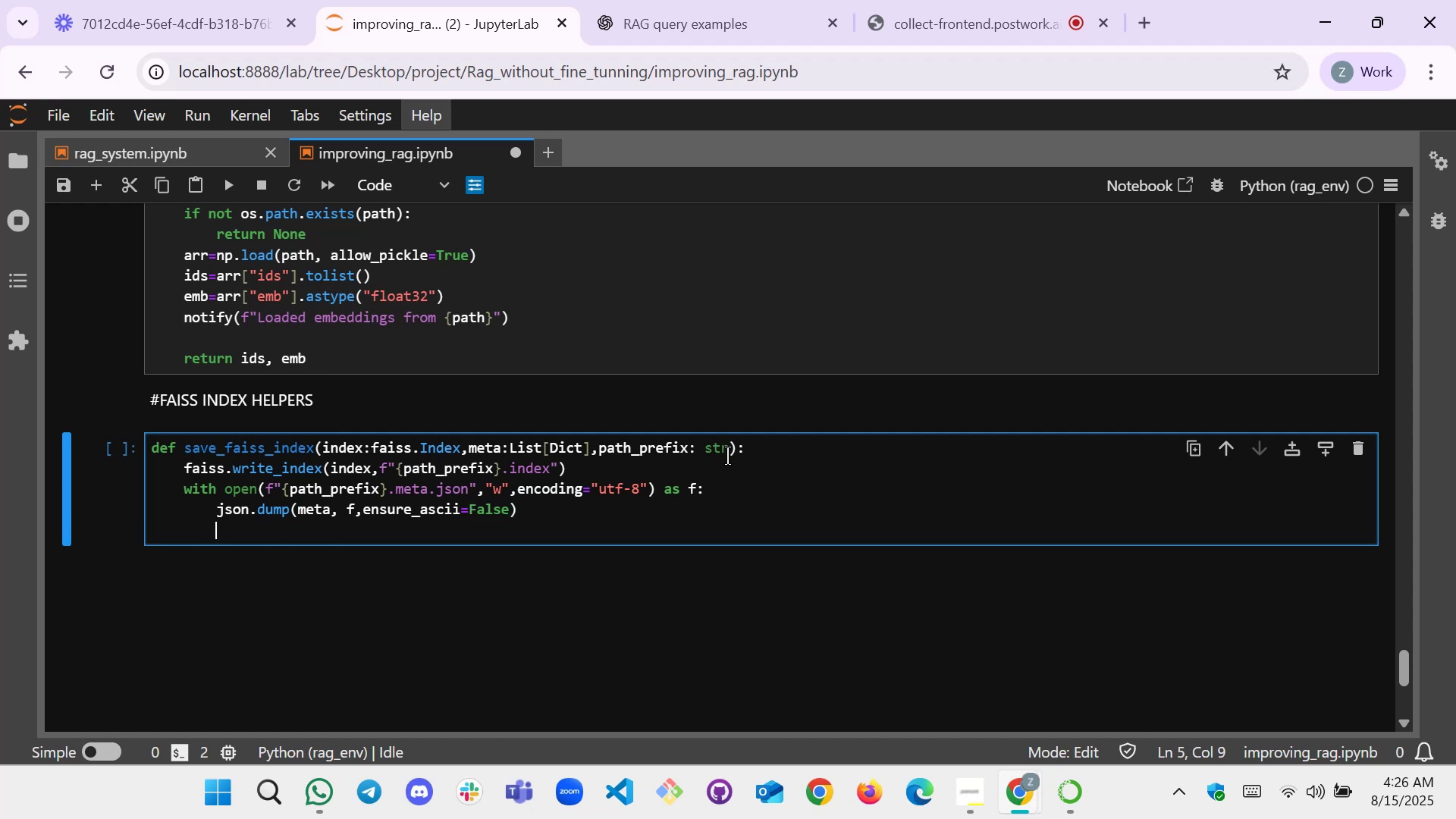 
key(Backspace)
type(notifu)
key(Backspace)
type(y(f"saved index and meta->)
 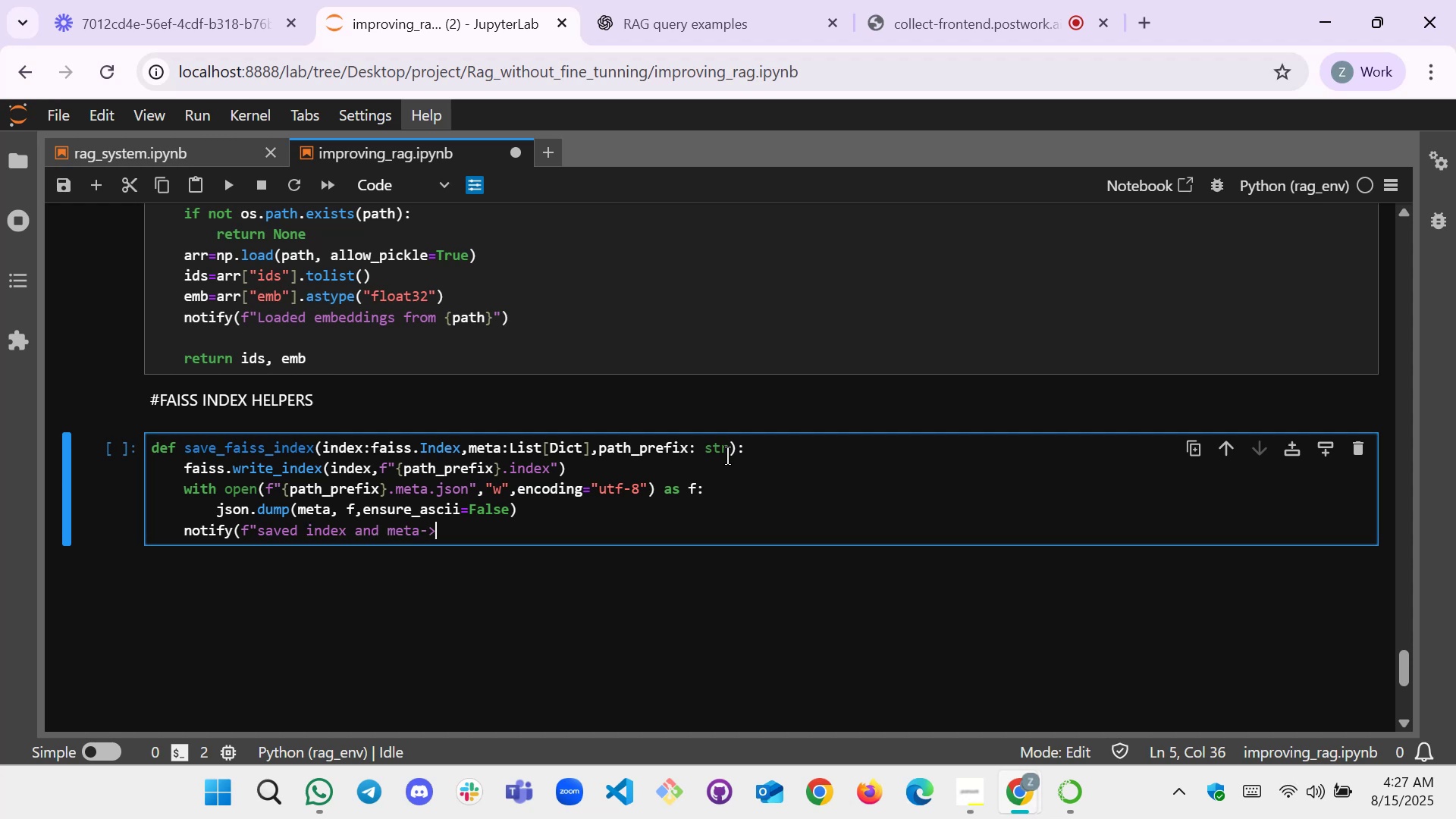 
key(ArrowLeft)
 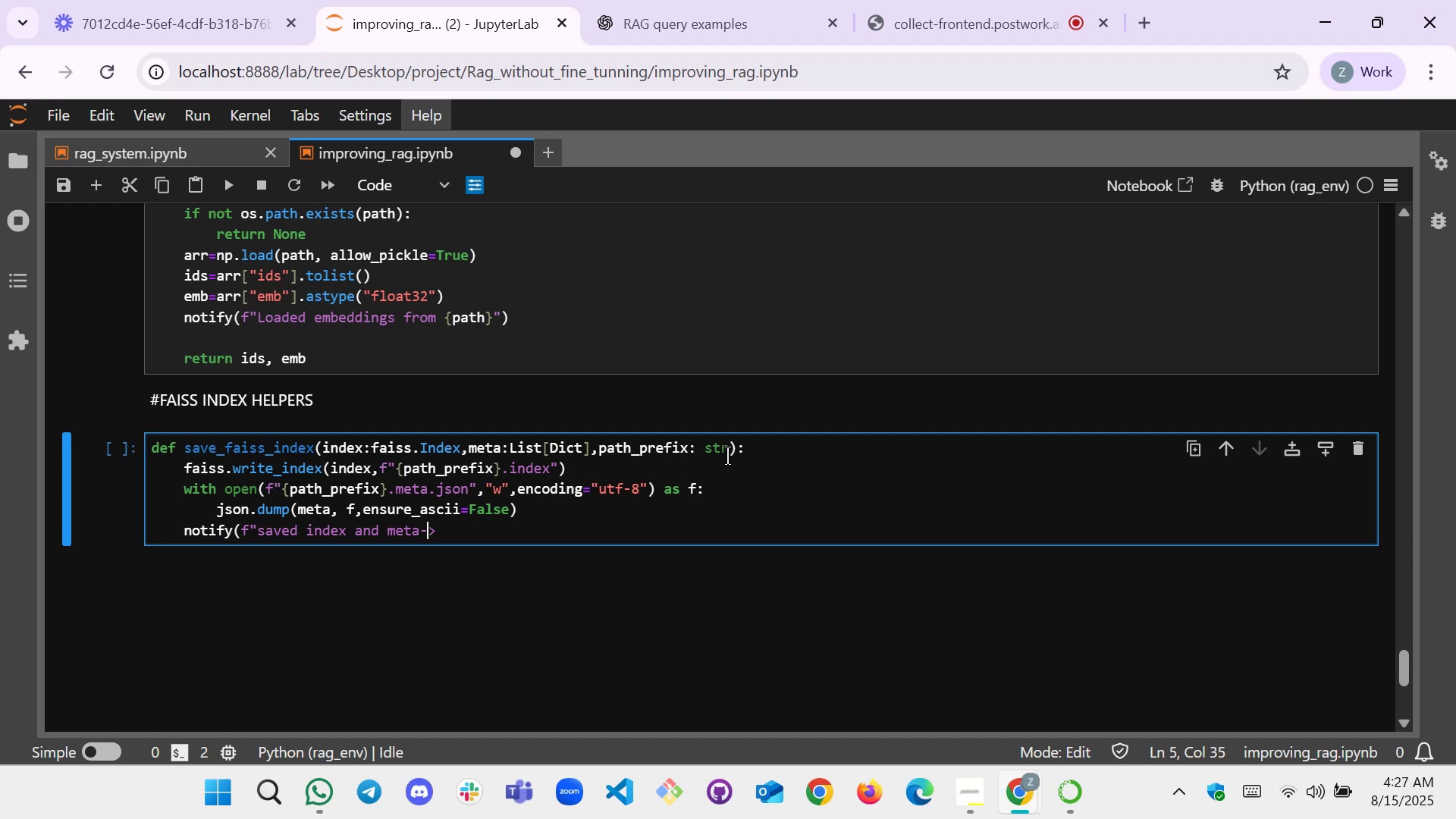 
key(Space)
 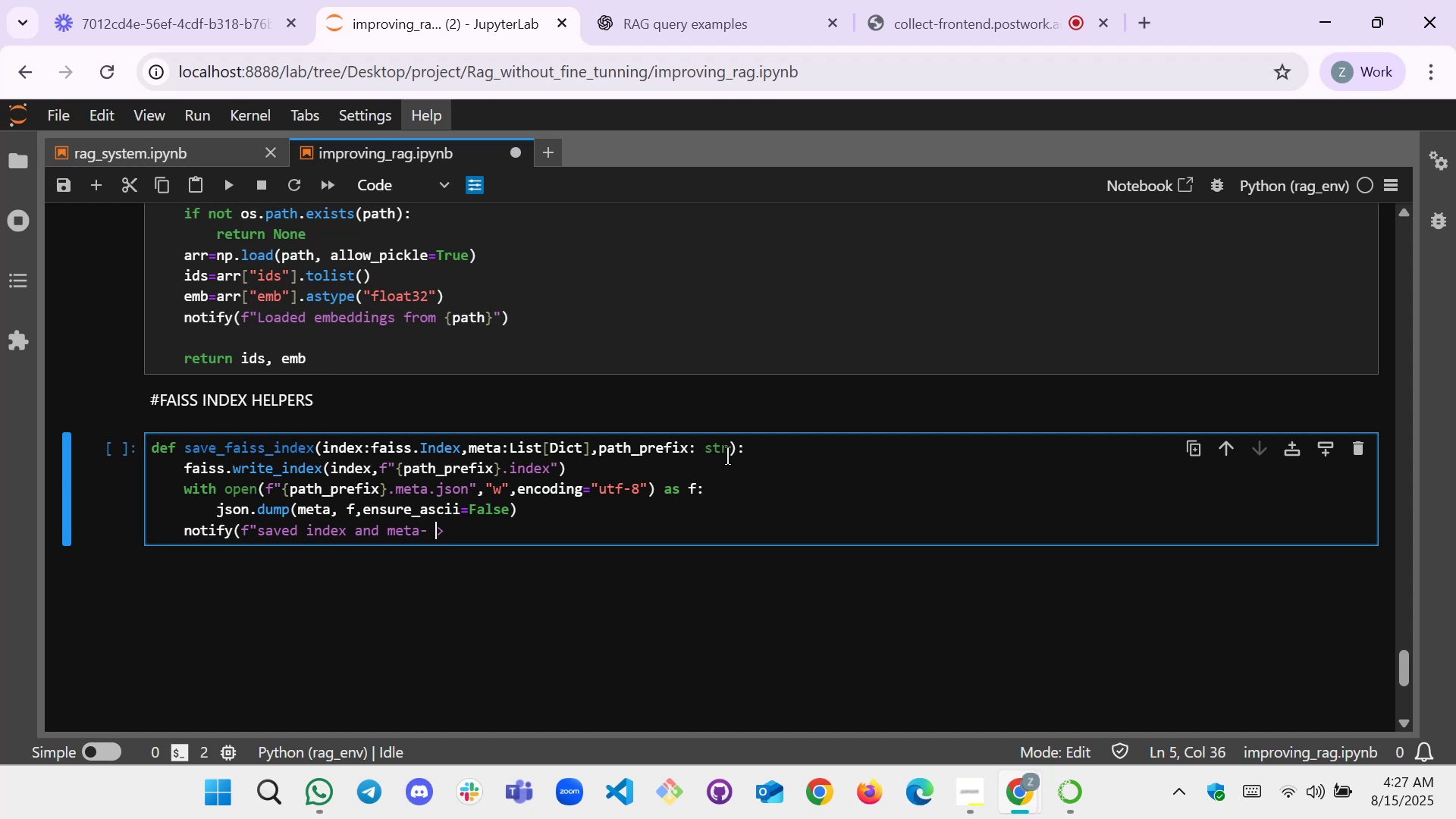 
key(Backspace)
 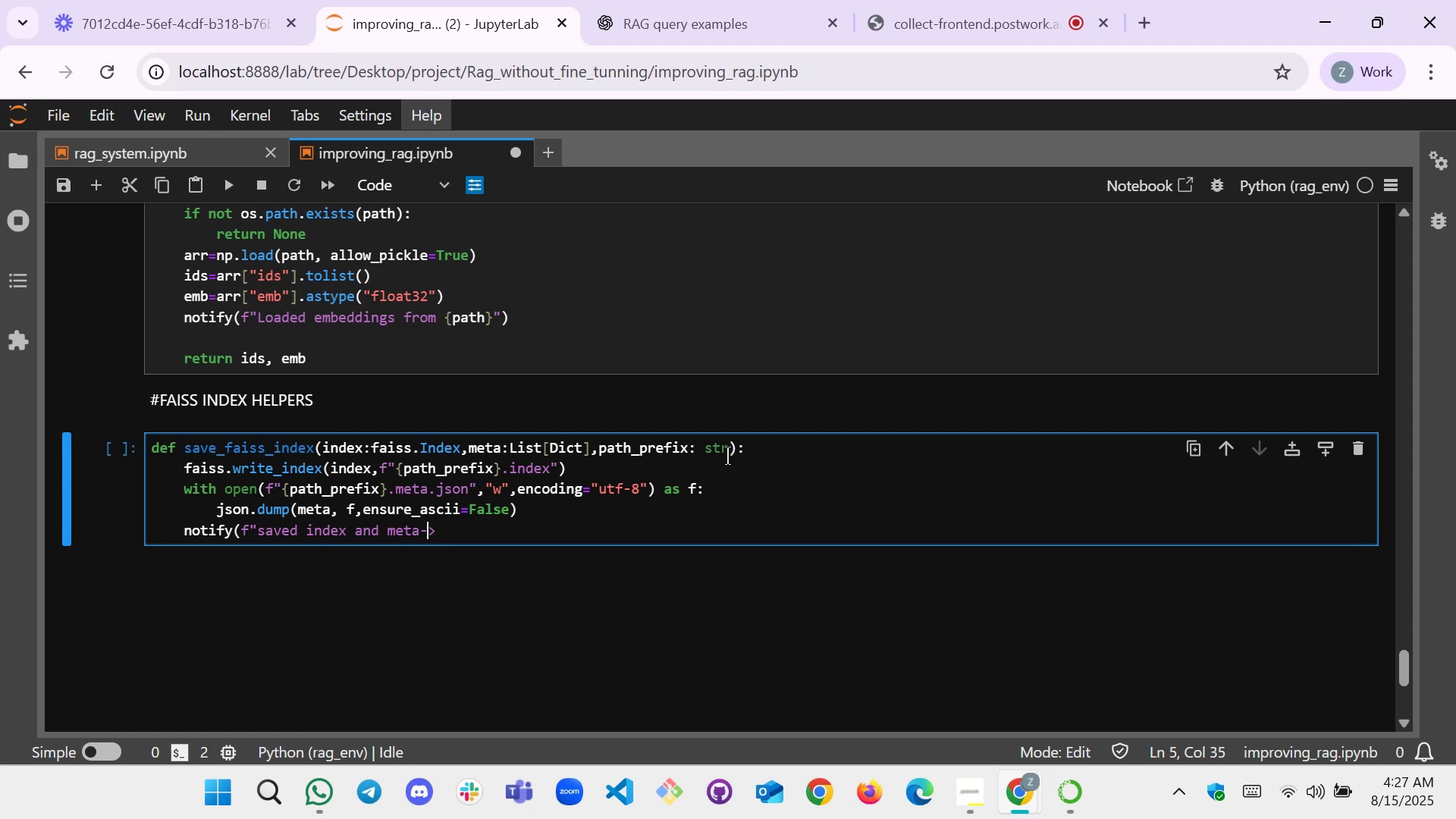 
key(ArrowLeft)
 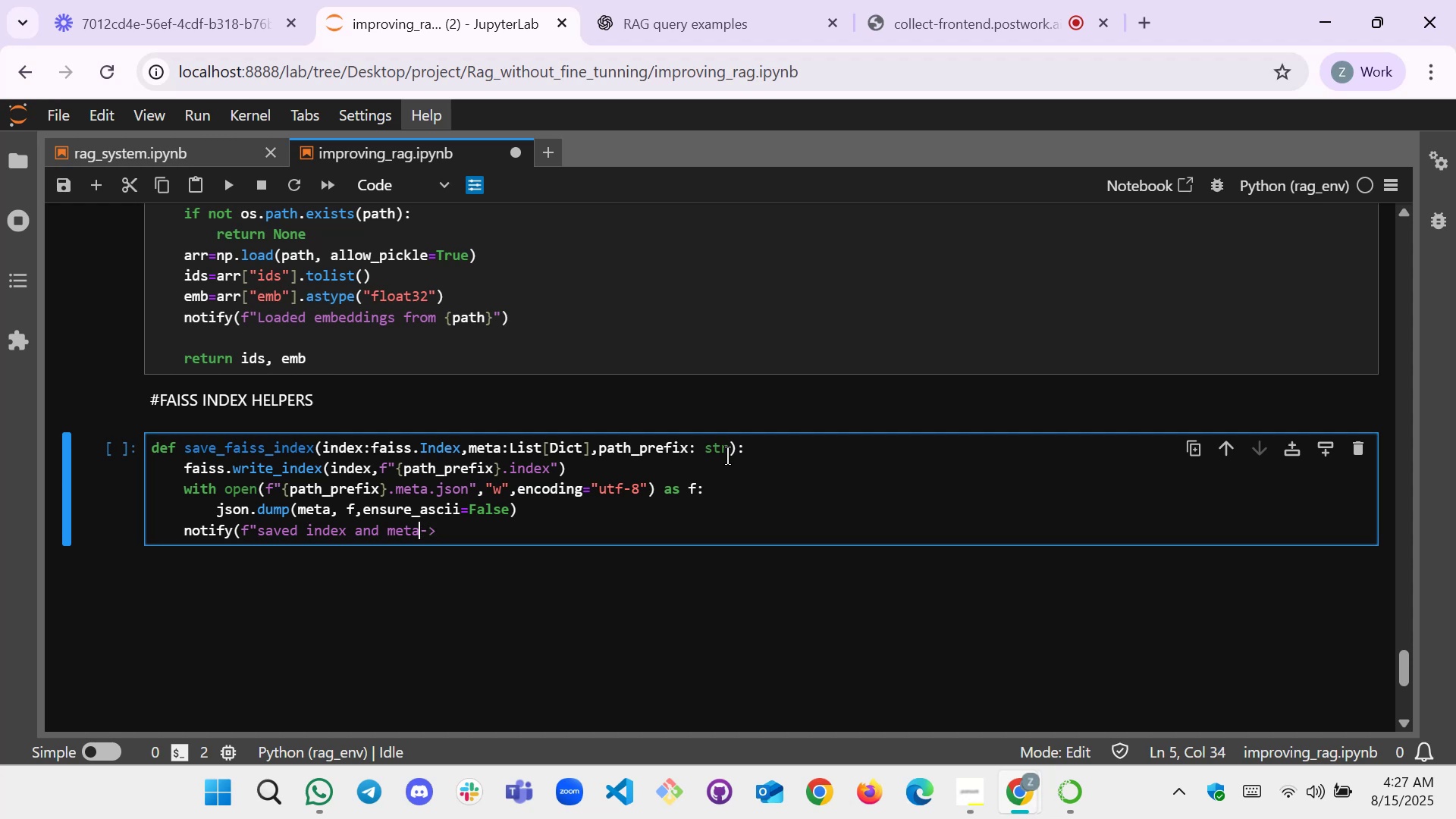 
key(Space)
 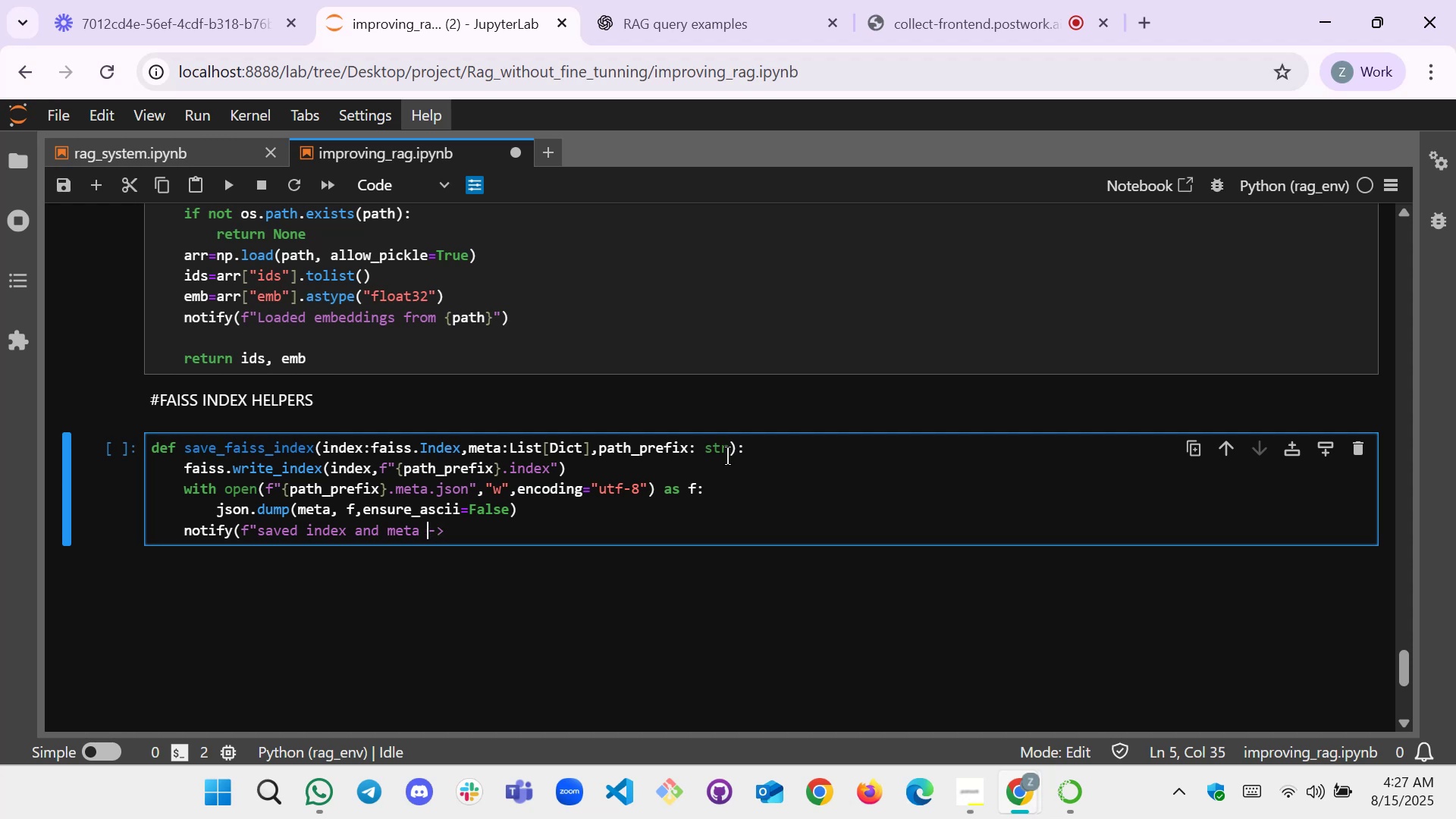 
key(ArrowRight)
 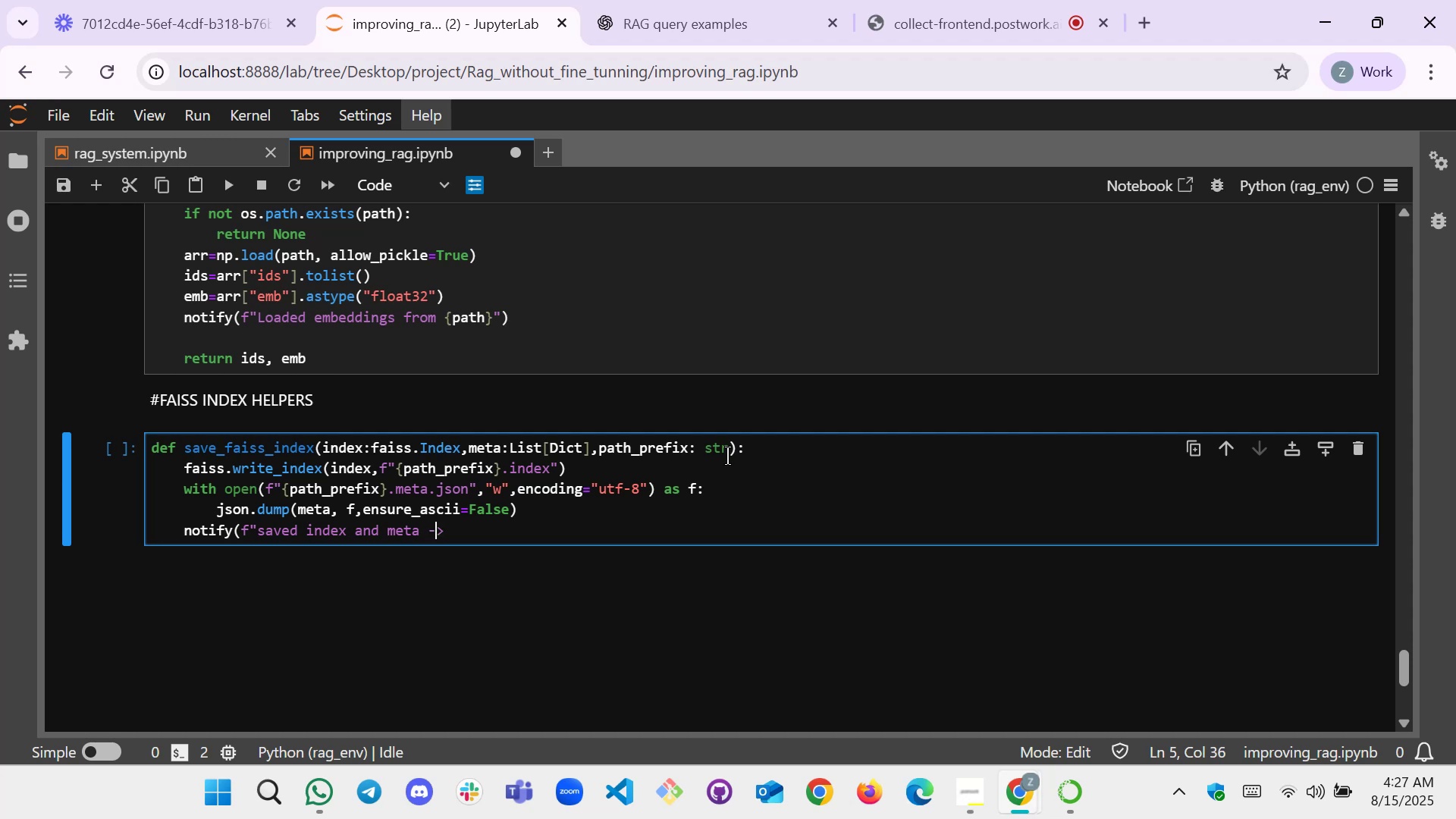 
key(ArrowRight)
 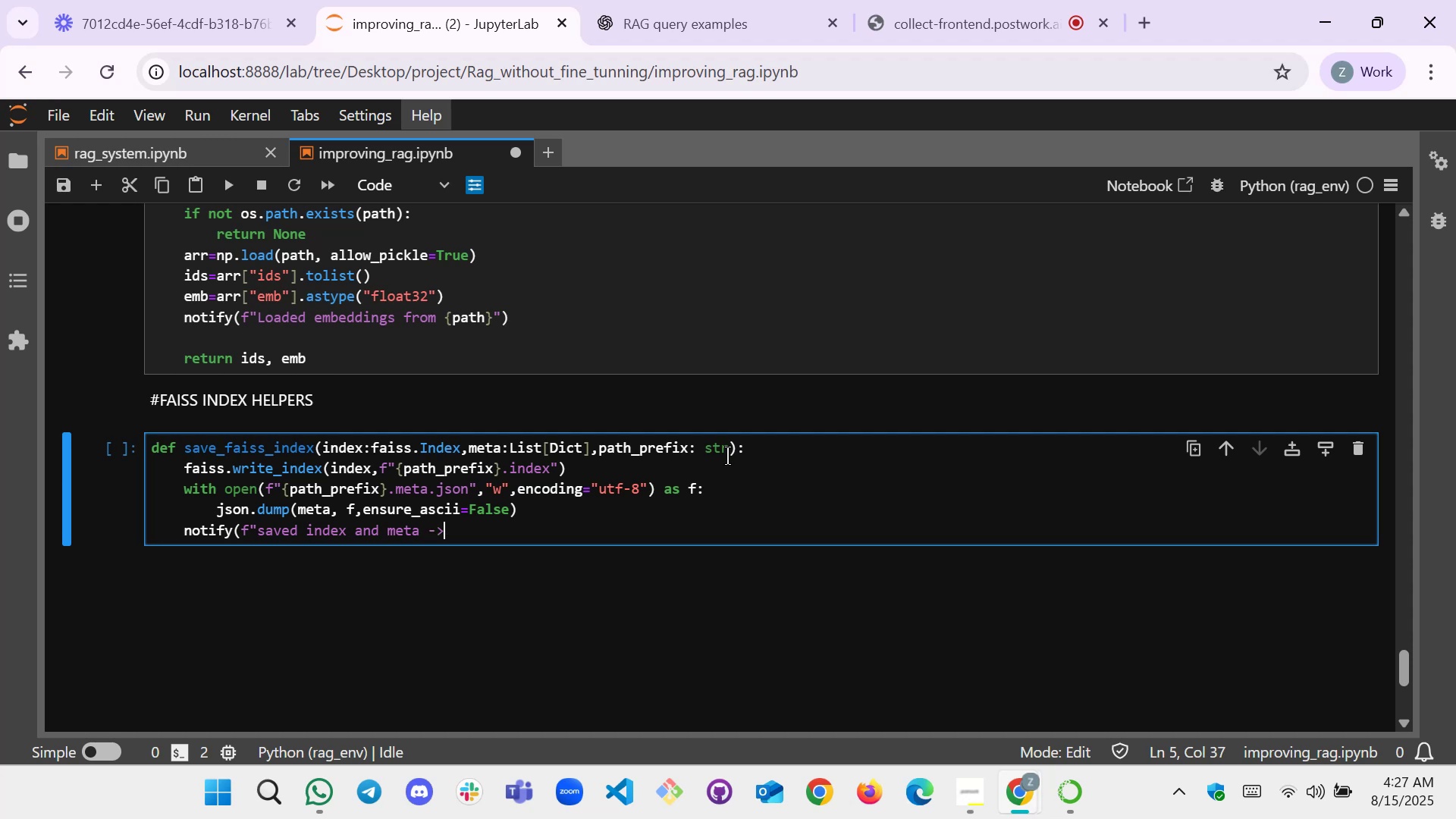 
key(ArrowRight)
 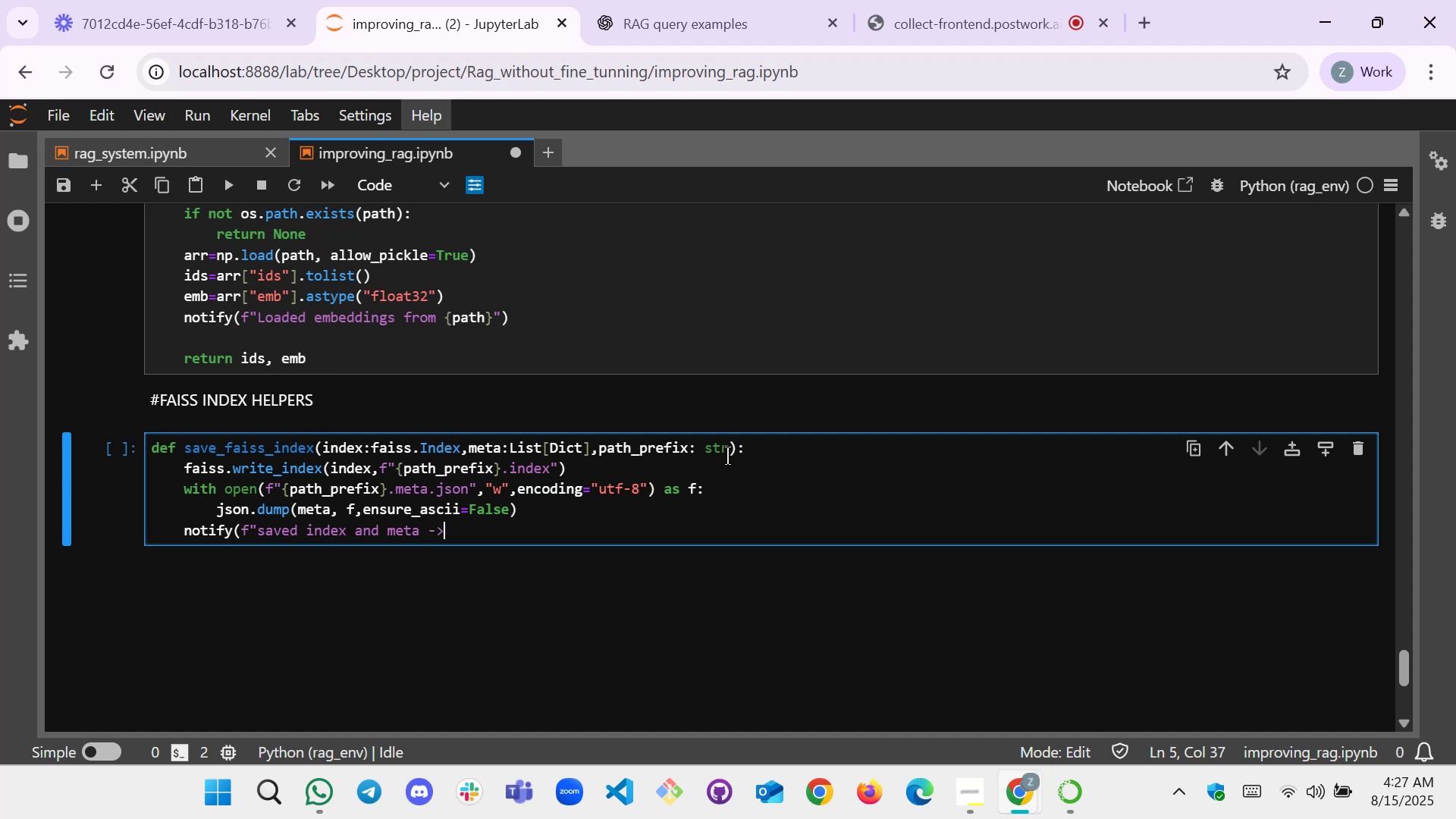 
key(Space)
 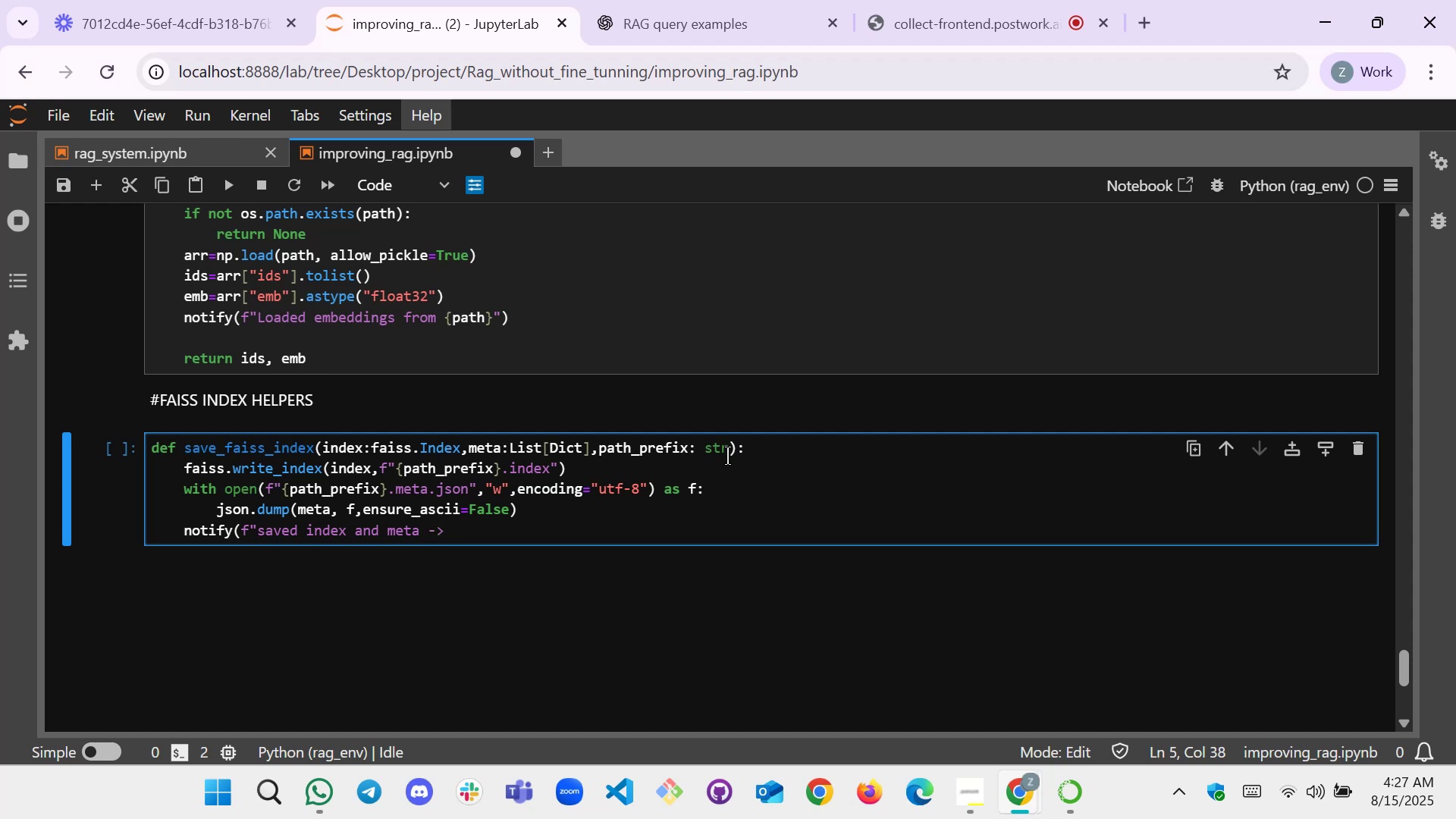 
key(Shift+BracketLeft)
 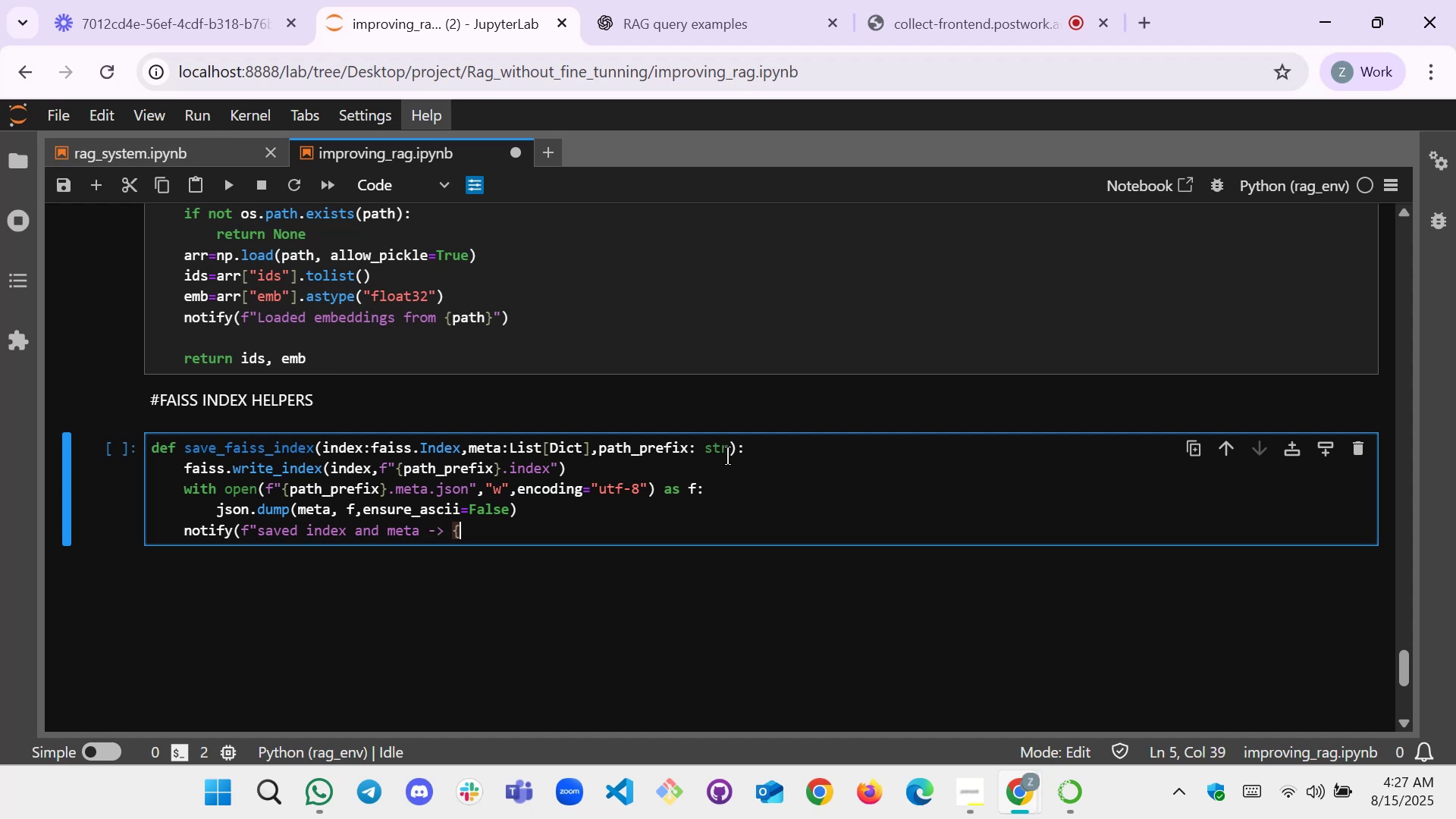 
key(Shift+BracketRight)
 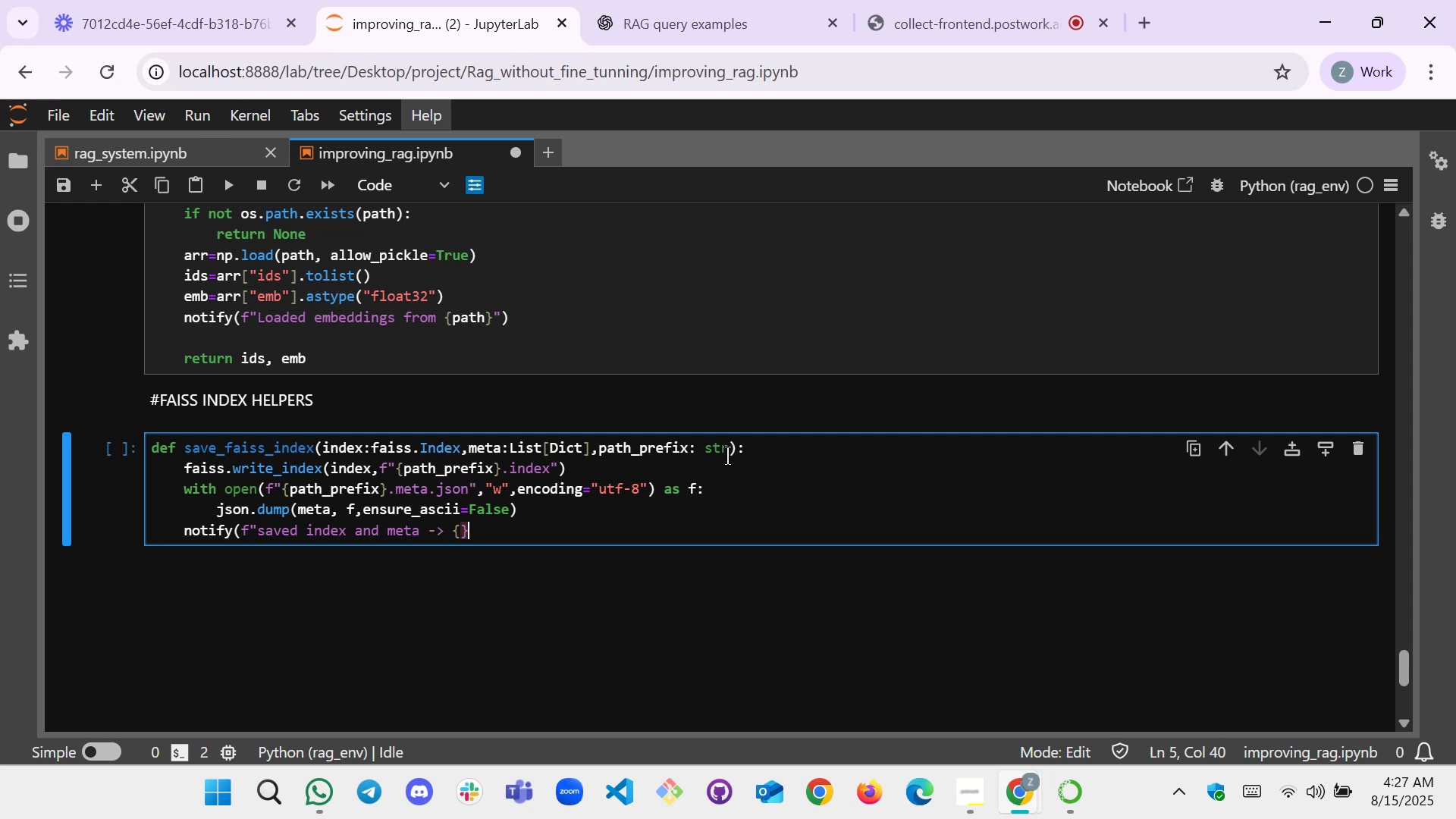 
key(ArrowLeft)
 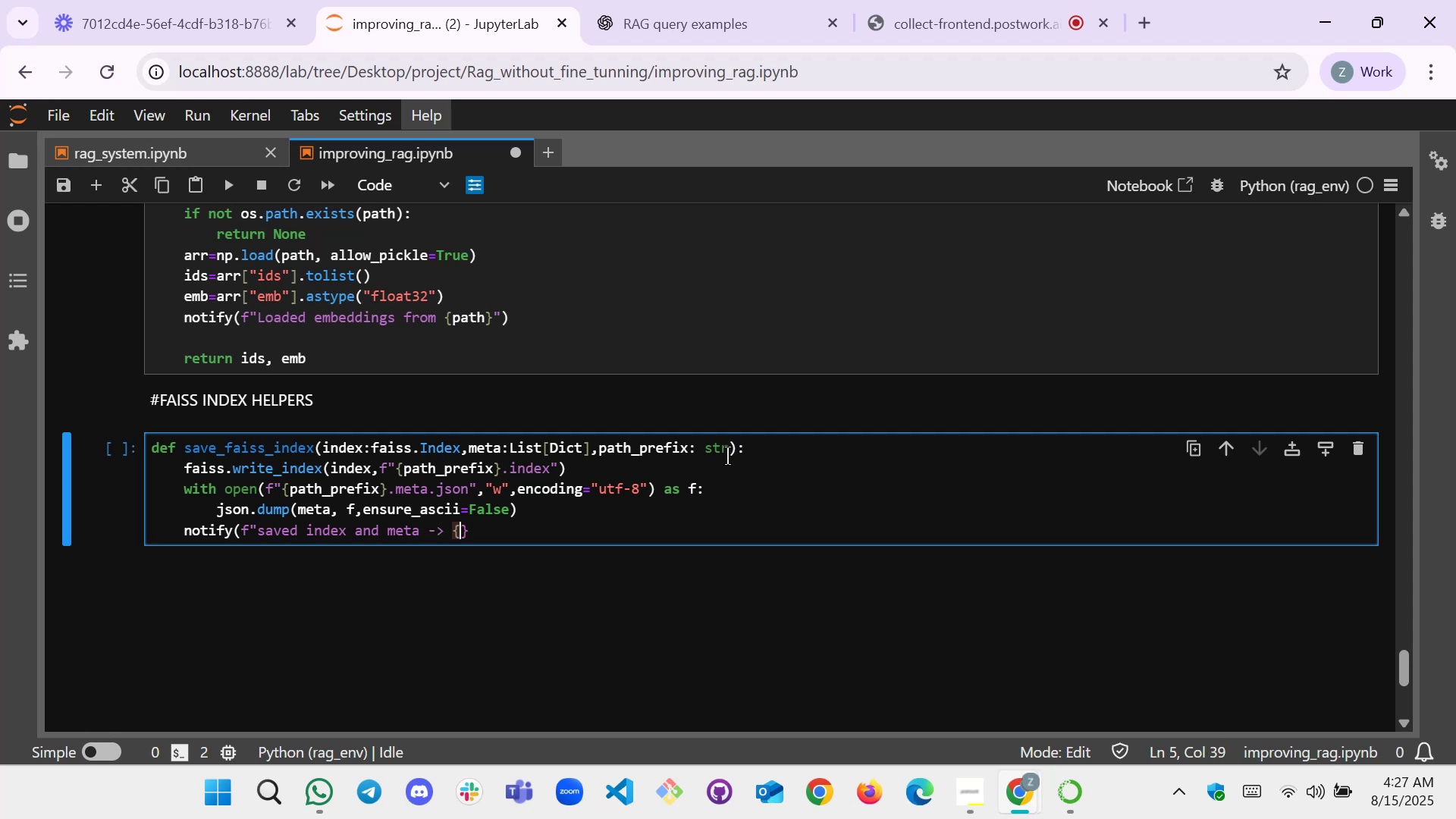 
type(path_prefix)
 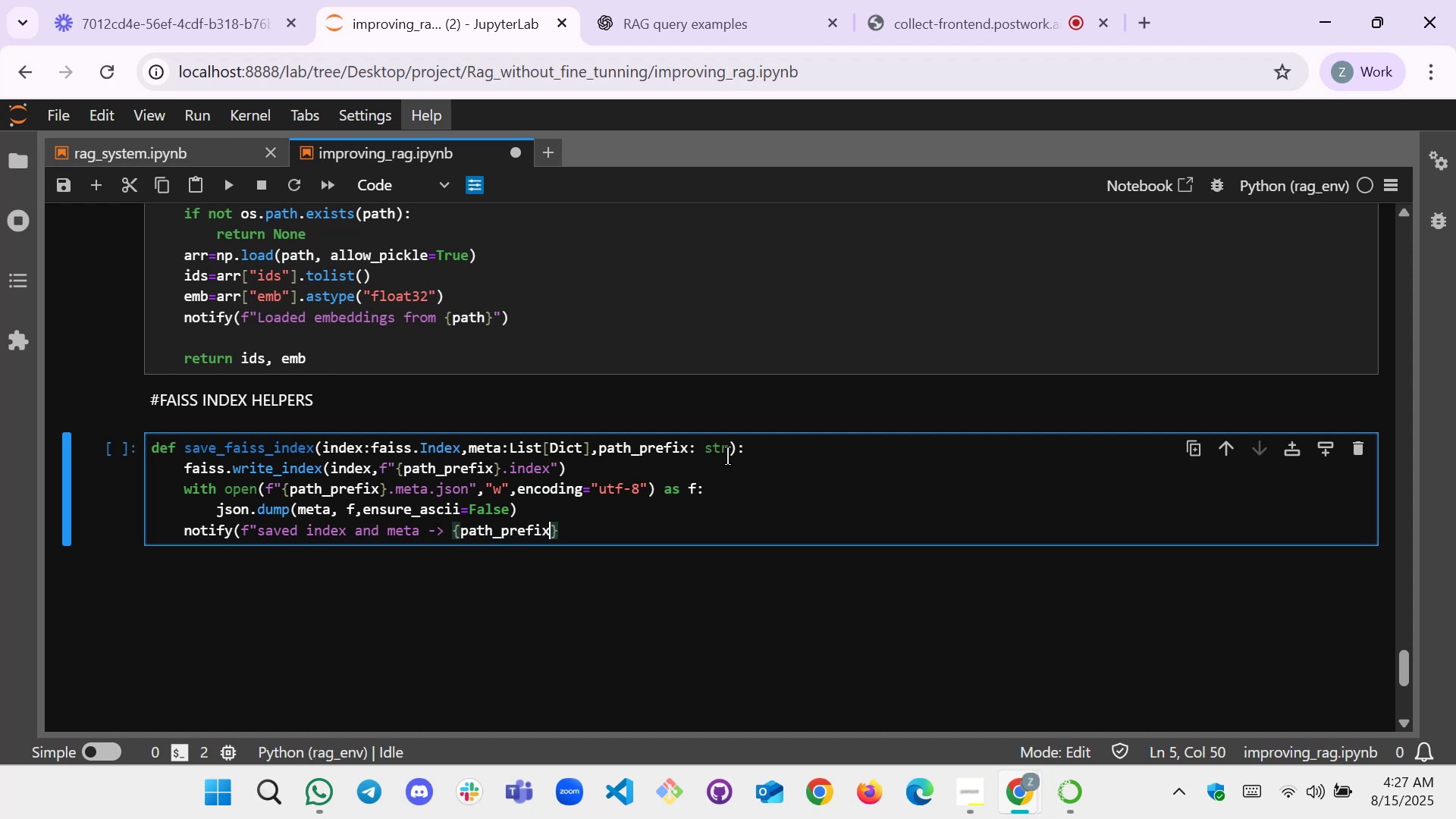 
key(ArrowUp)
 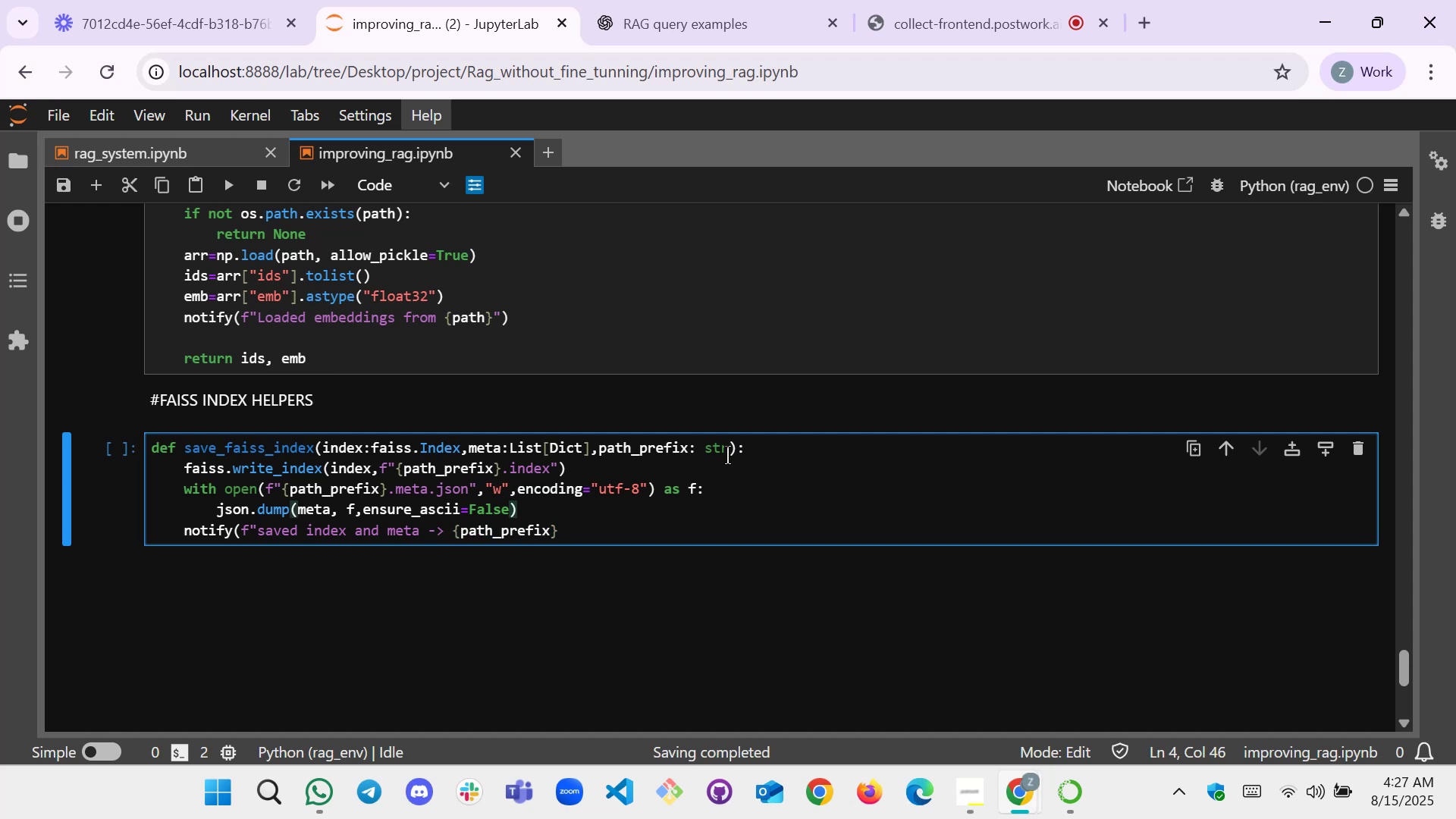 
left_click([575, 532])
 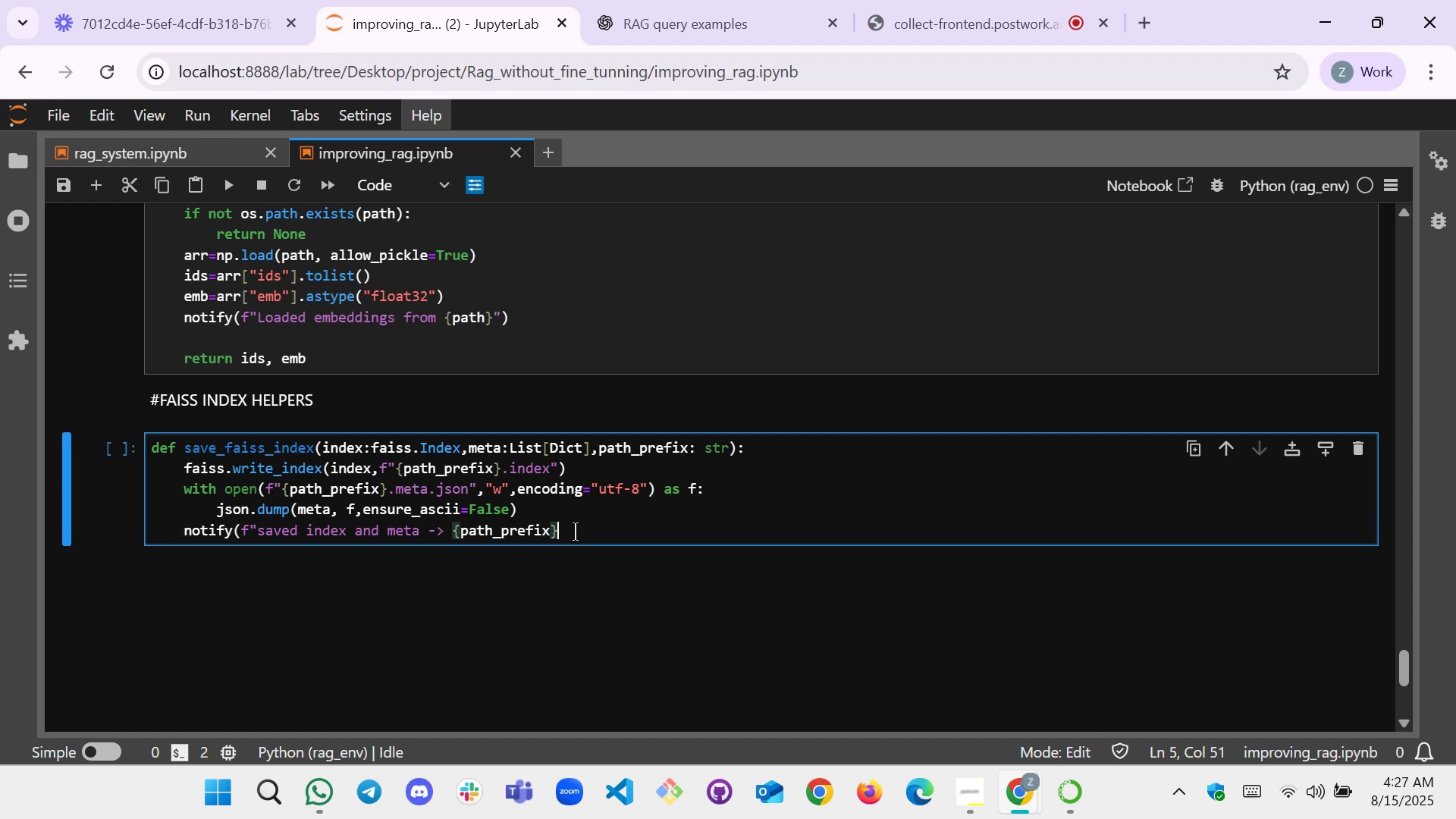 
key(Shift+Quote)
 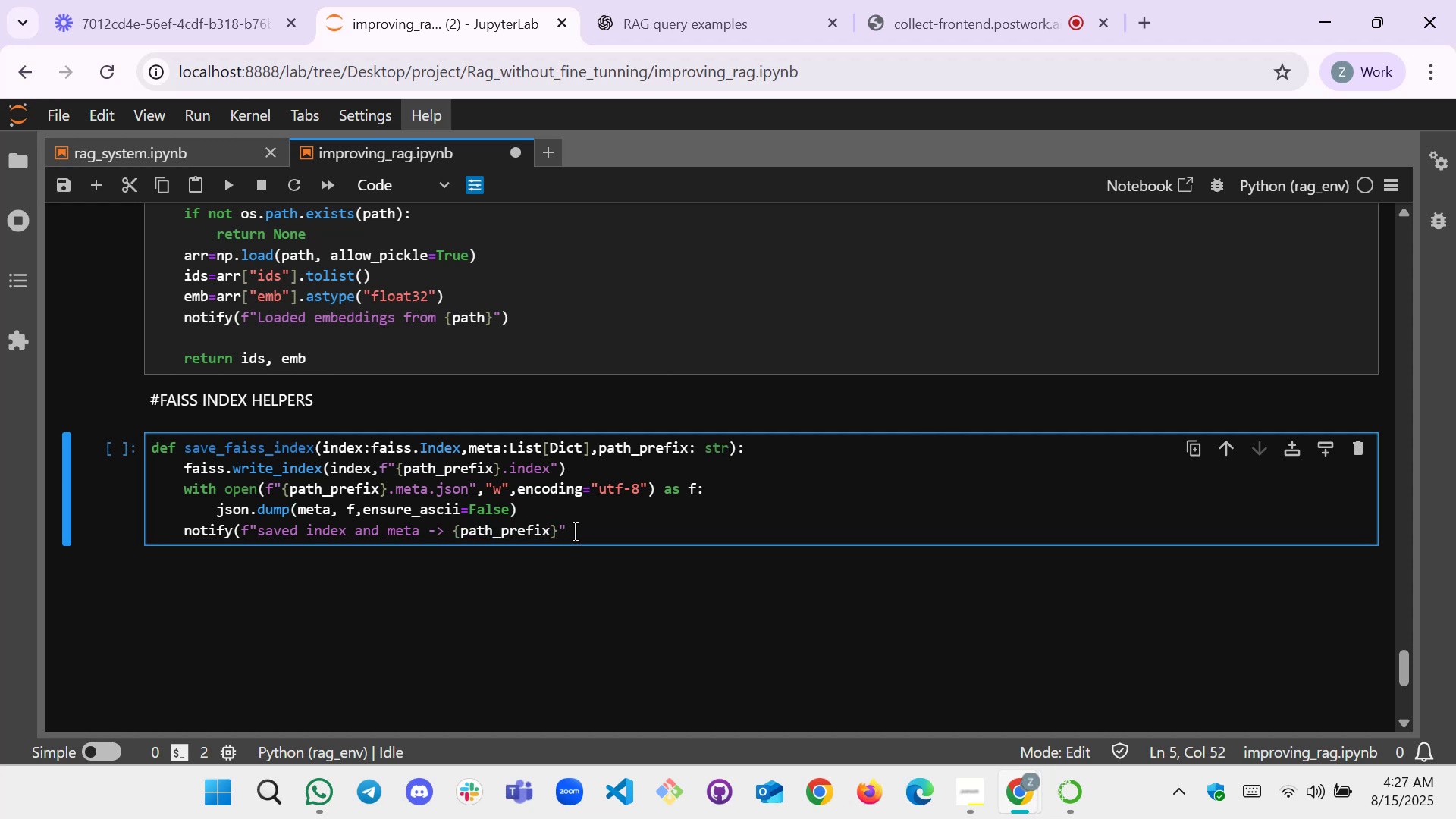 
key(Shift+0)
 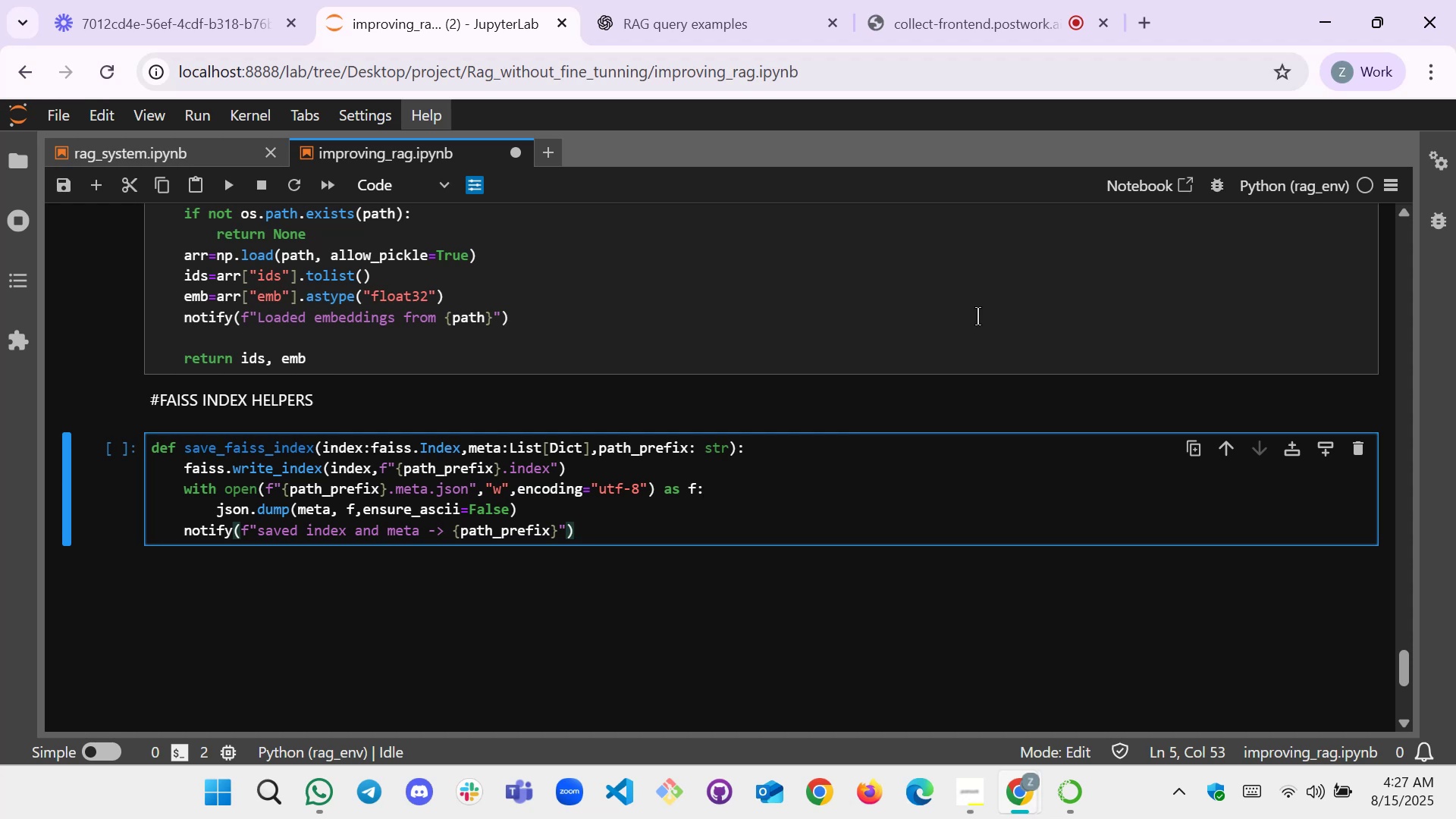 
scroll: coordinate [718, 585], scroll_direction: down, amount: 1.0
 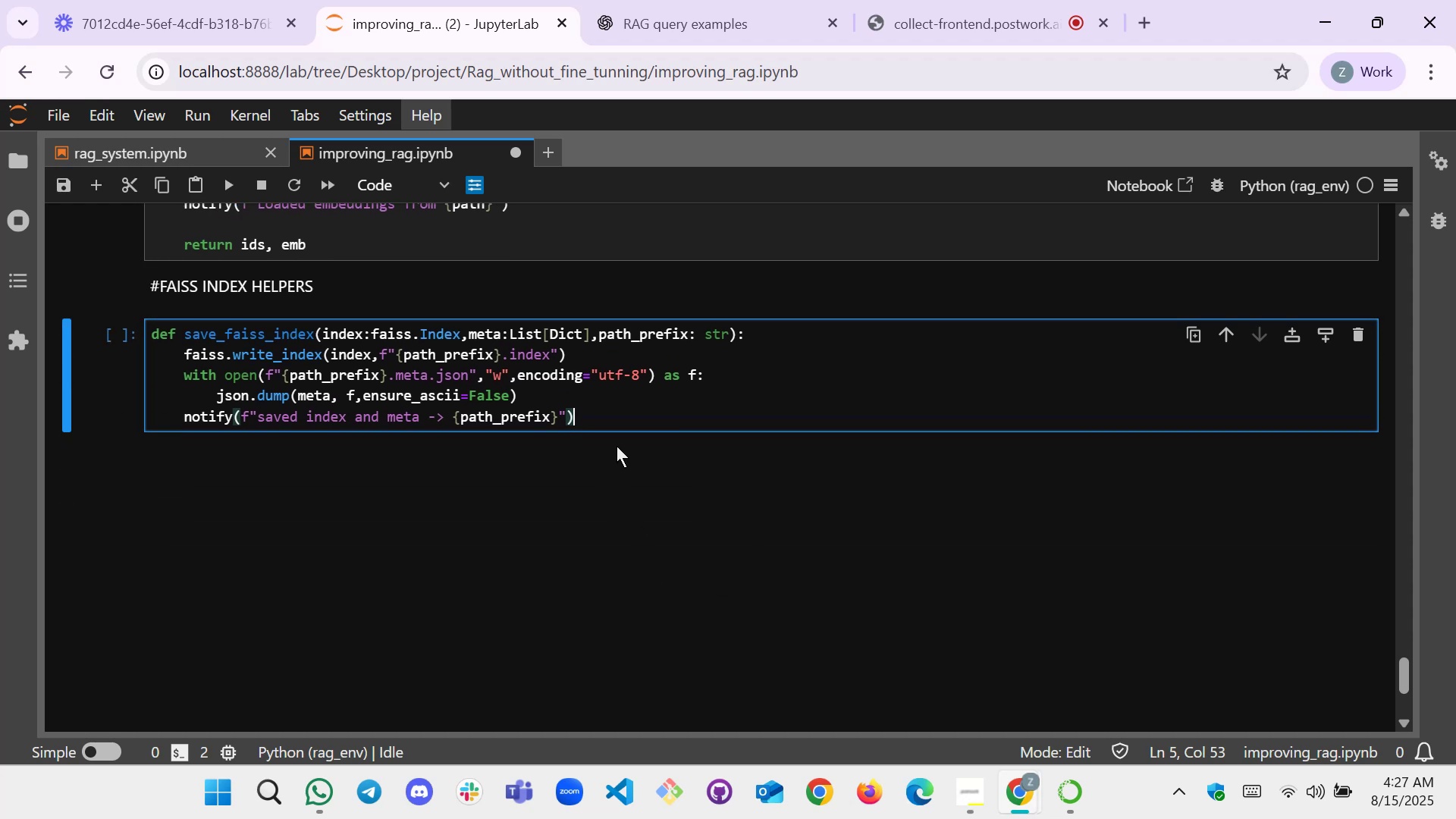 
left_click([619, 395])
 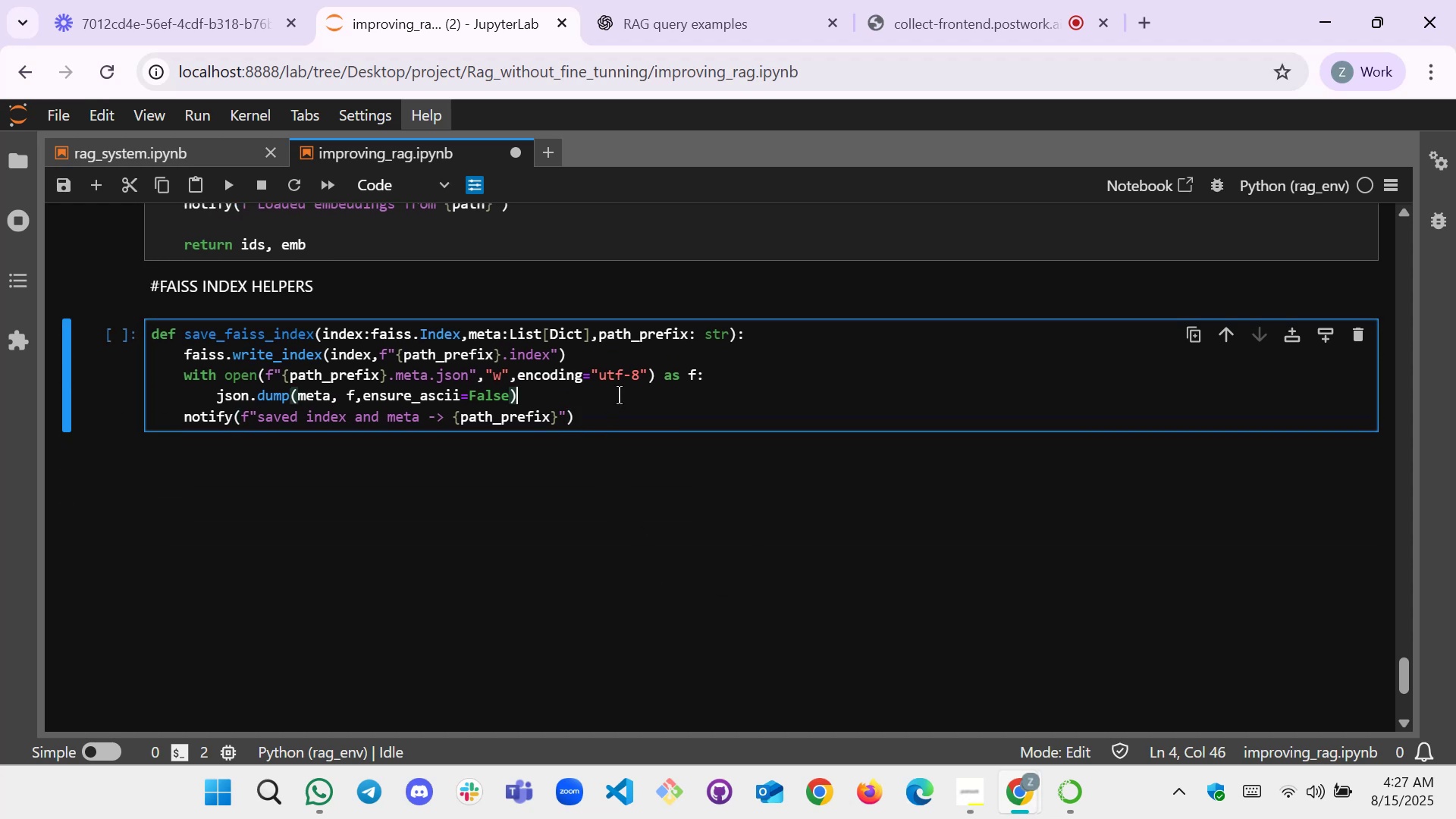 
key(Shift+Enter)
 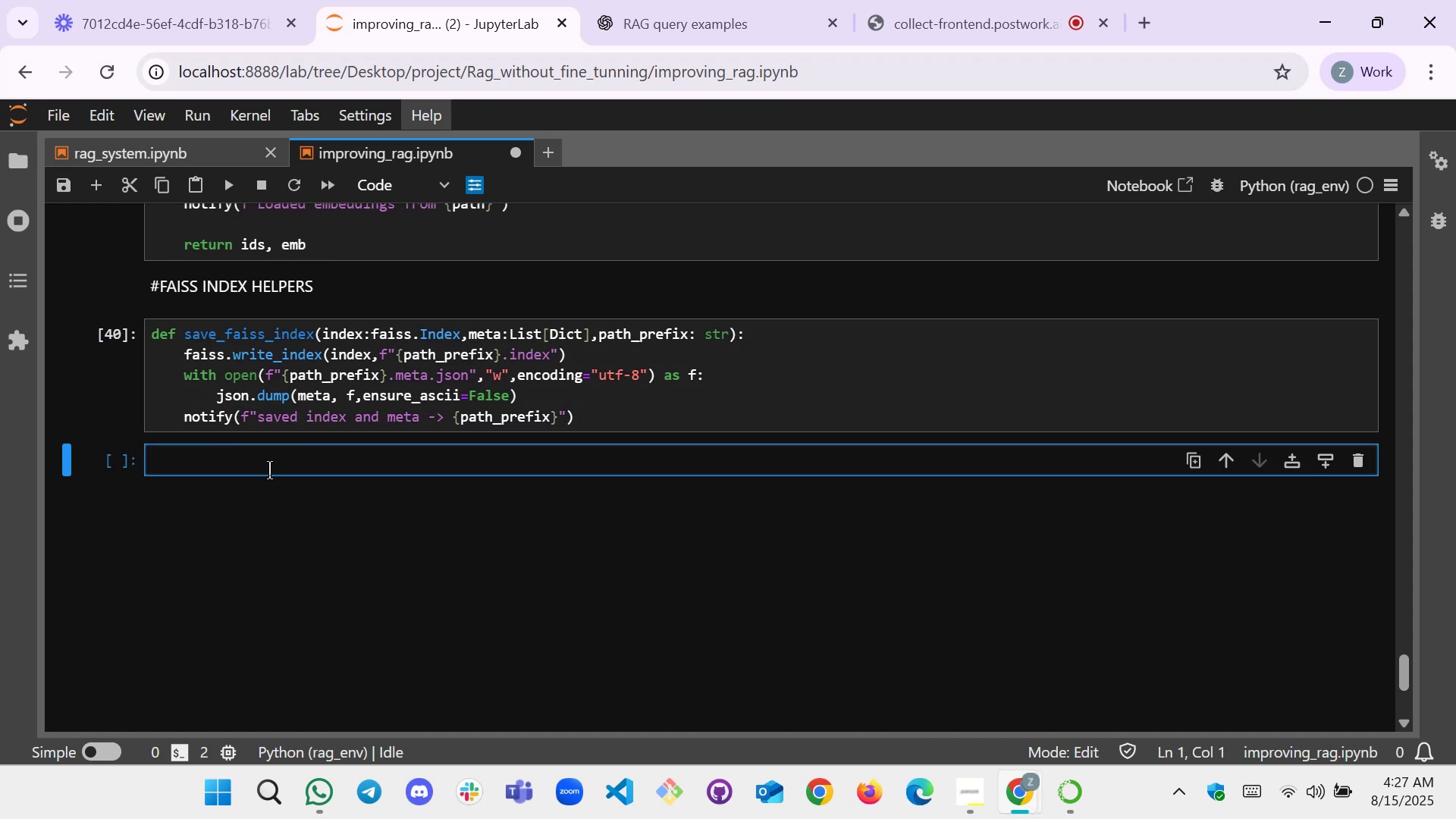 
left_click([269, 470])
 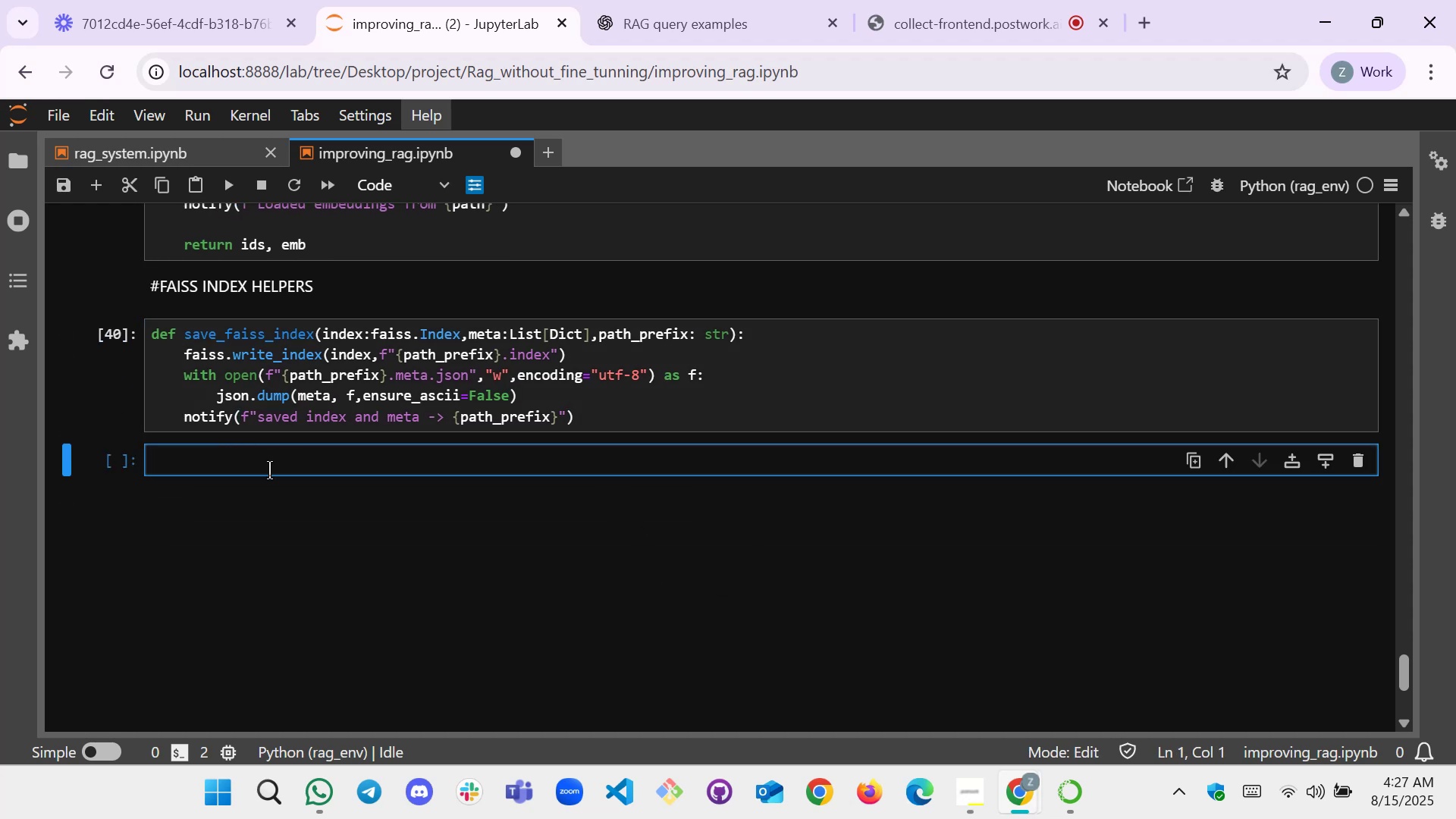 
type(deflo)
key(Backspace)
key(Backspace)
type( load )
key(Backspace)
type())
key(Backspace)
type(_faiss_index(path_pred)
key(Backspace)
type(fix:str))
 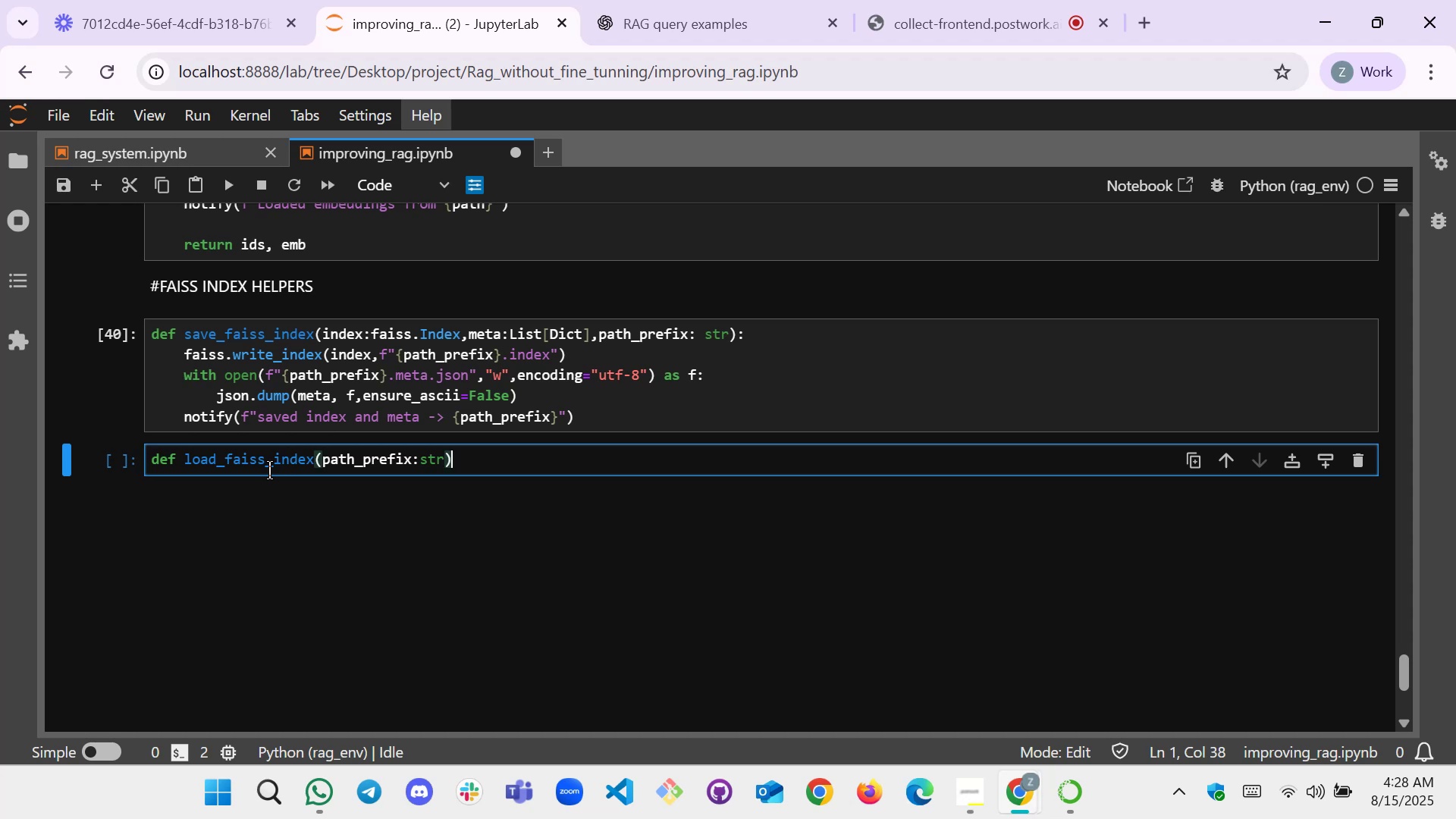 
type(-> t)
key(Backspace)
type(Tu)
key(Tab)
 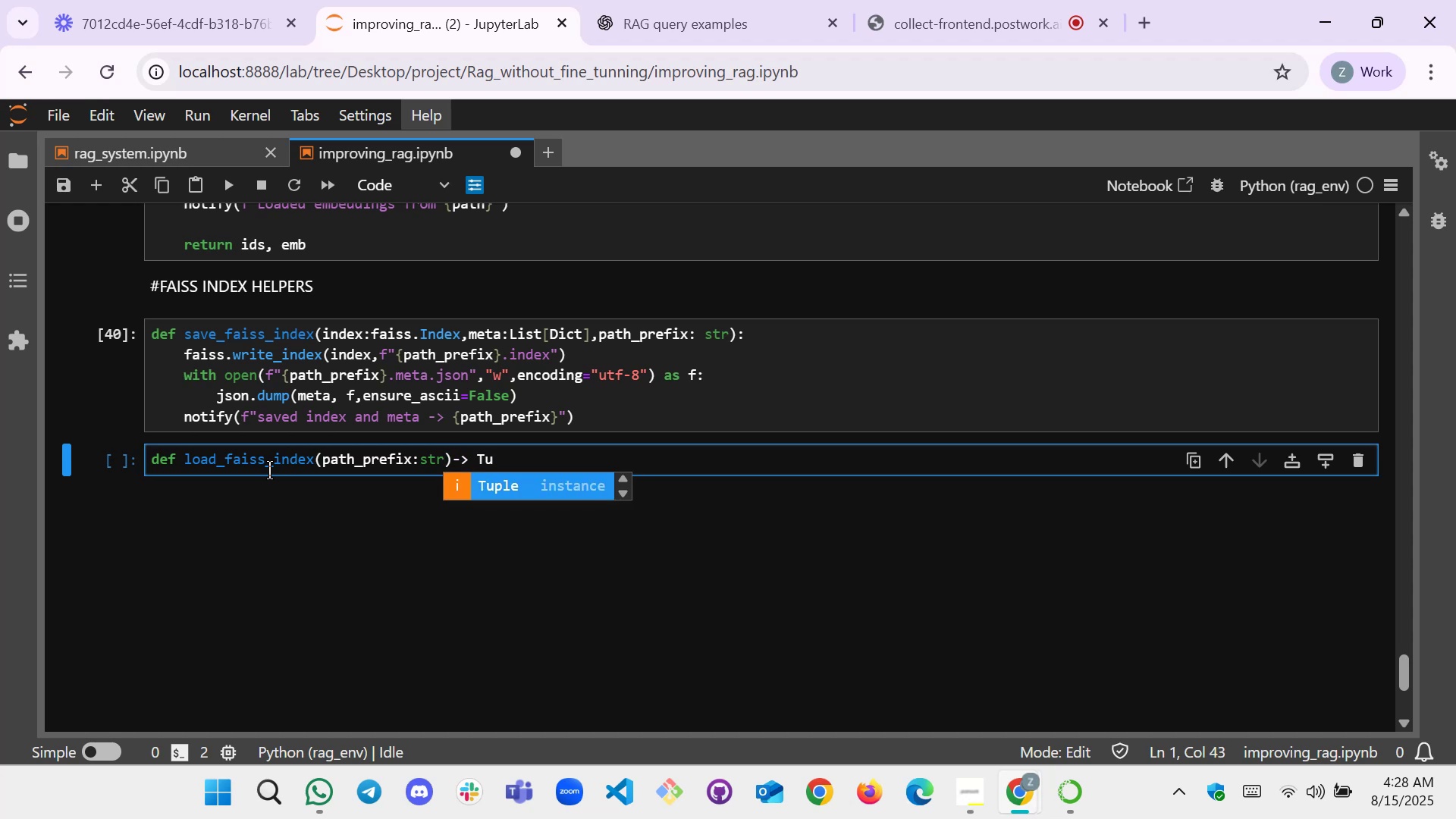 
key(Enter)
 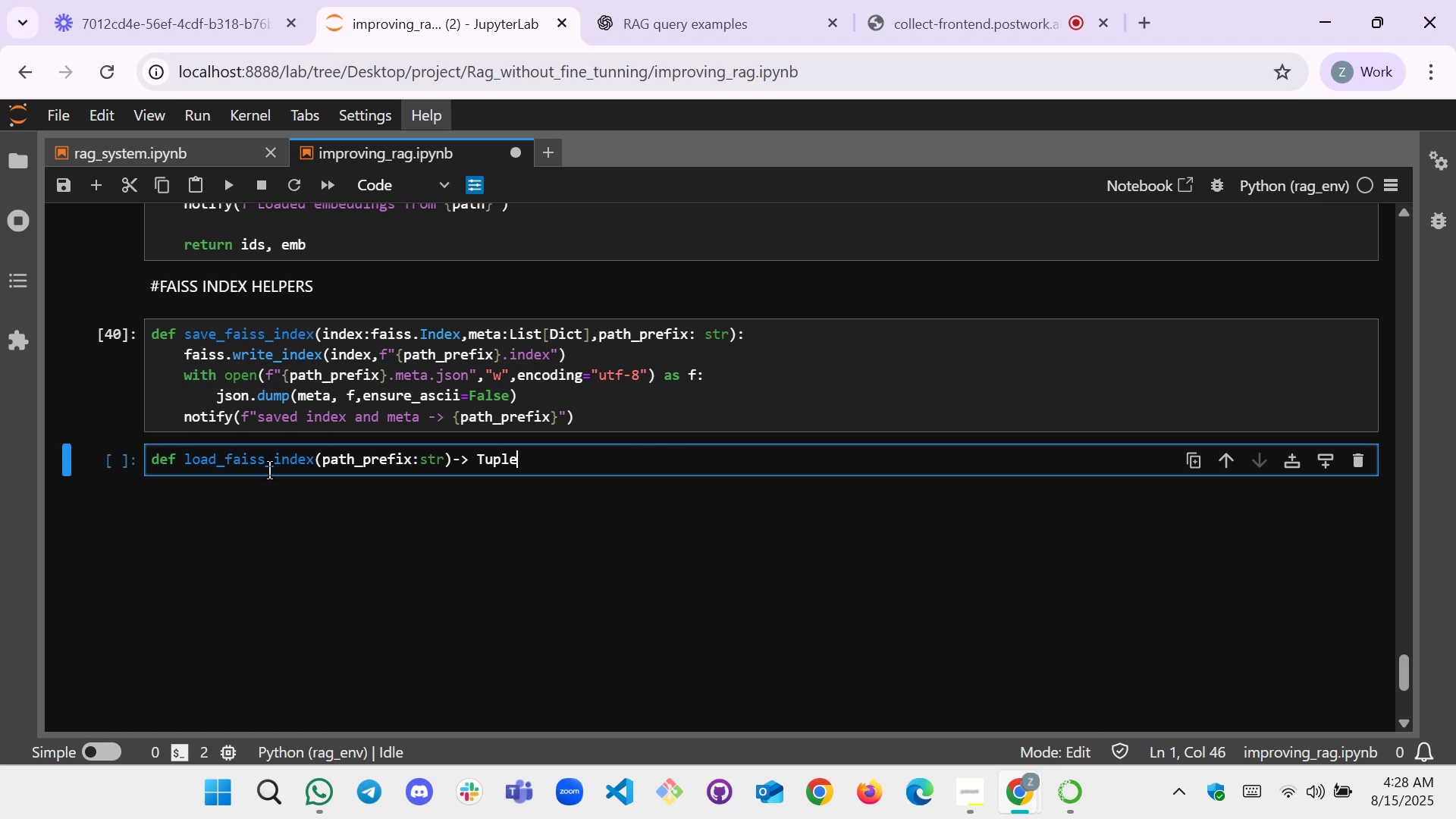 
type((fais)
key(Backspace)
key(Backspace)
key(Backspace)
key(Backspace)
key(Backspace)
 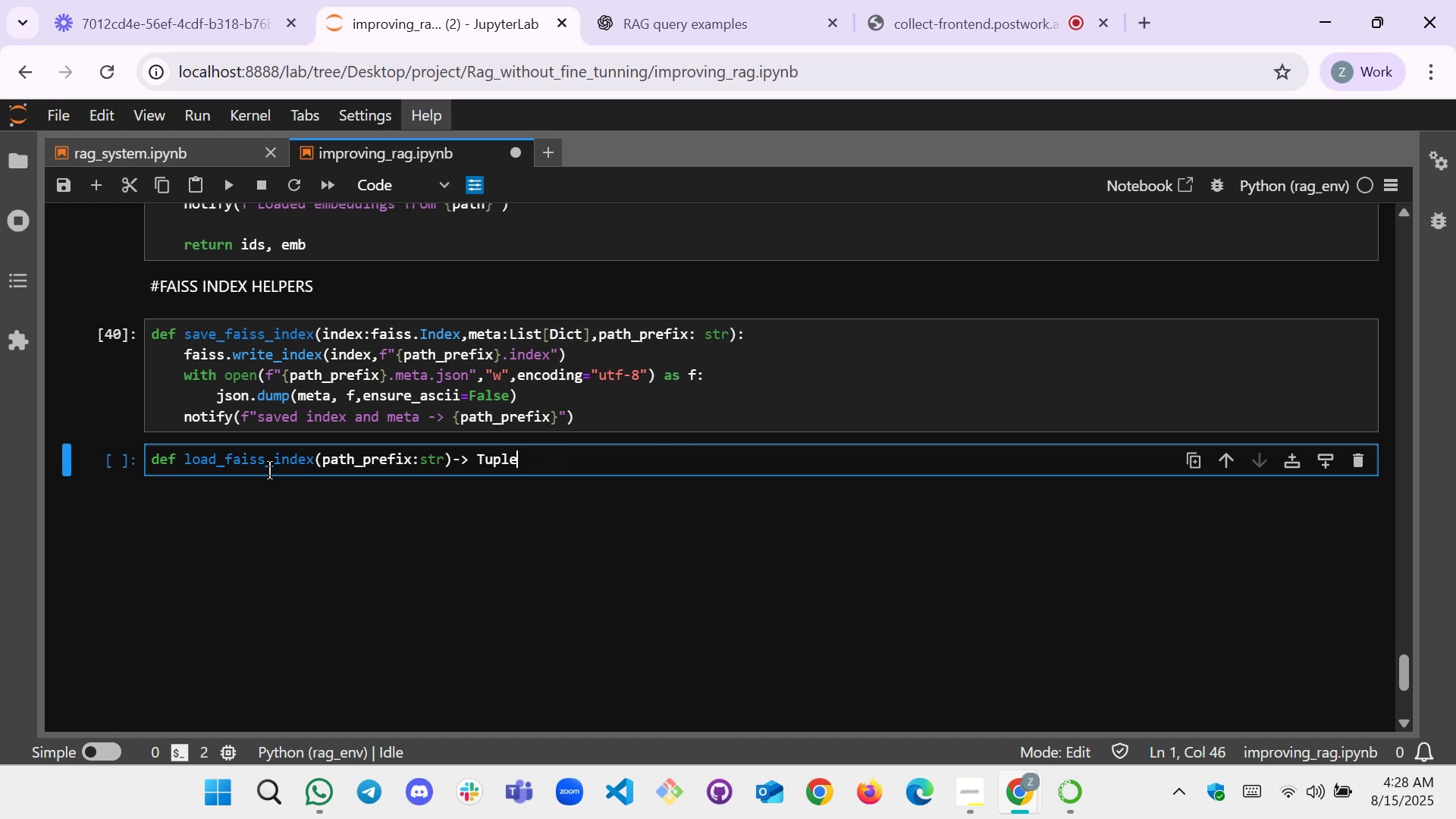 
key(BracketLeft)
 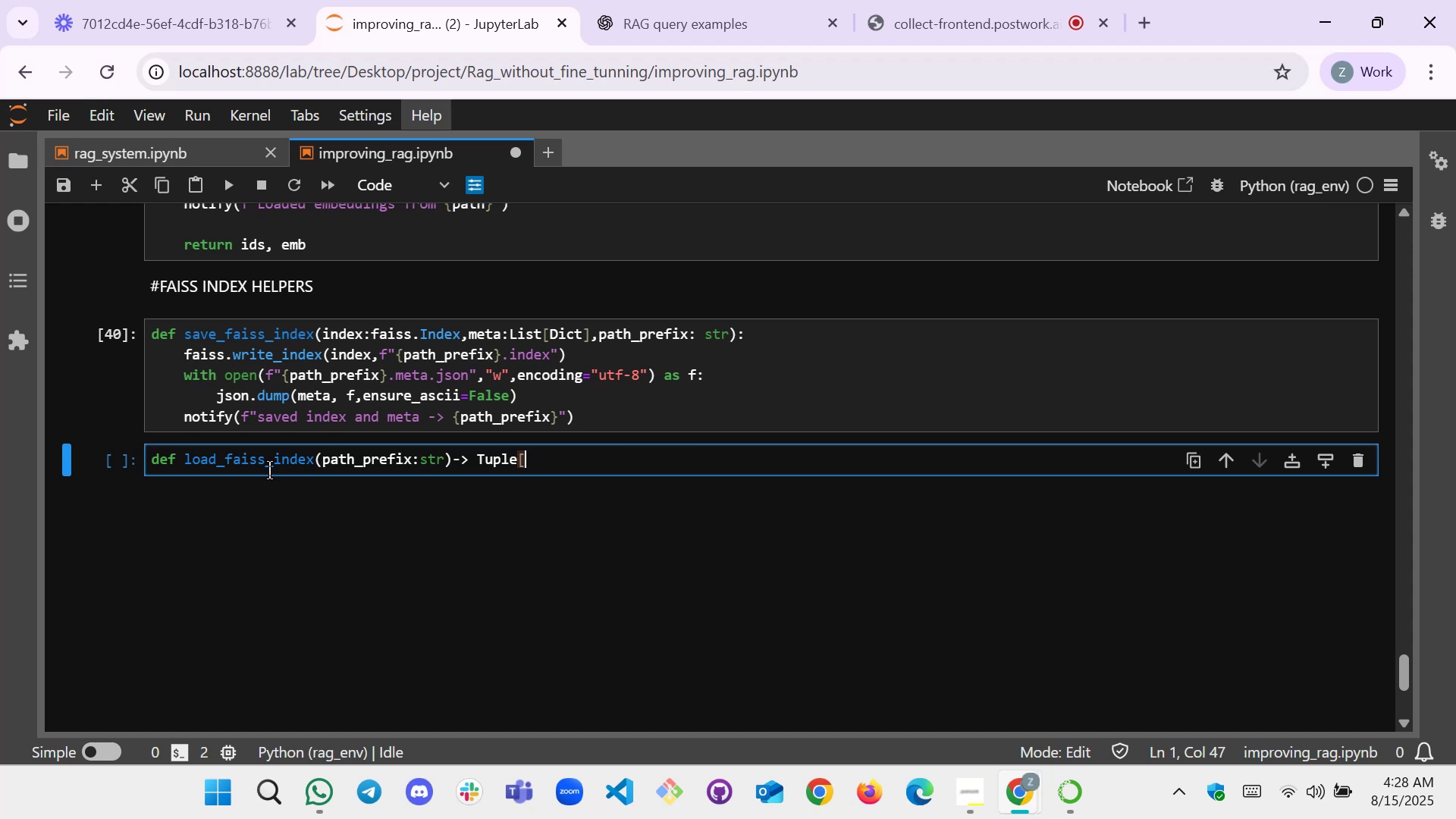 
type(faiss.in)
key(Backspace)
key(Backspace)
type(Index)
 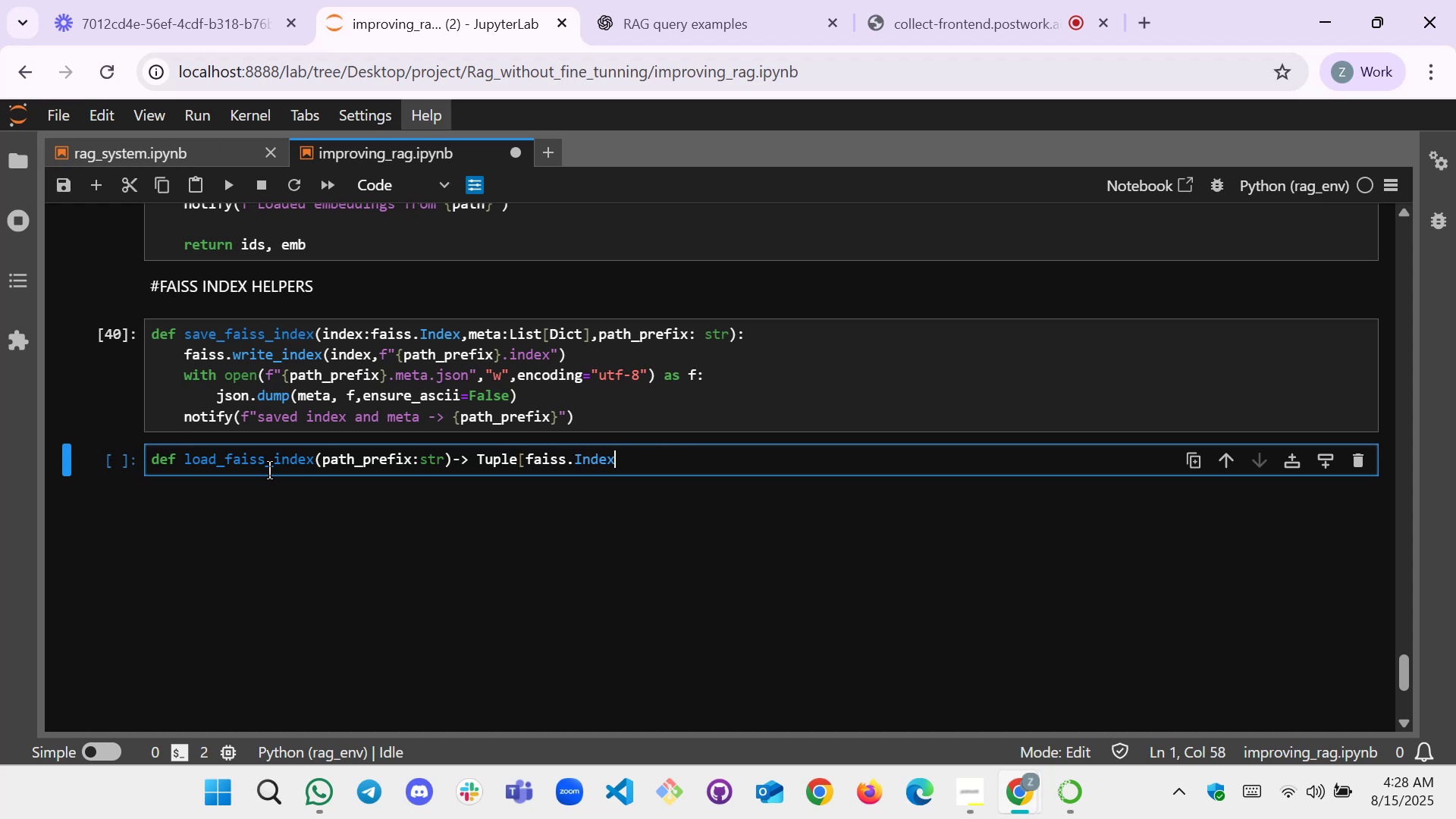 
type(,List{)
key(Backspace)
type(pd)
key(Backspace)
key(Backspace)
type([dic)
key(Backspace)
key(Backspace)
key(Backspace)
type(di)
key(Backspace)
key(Backspace)
type(Dic)
key(Tab)
 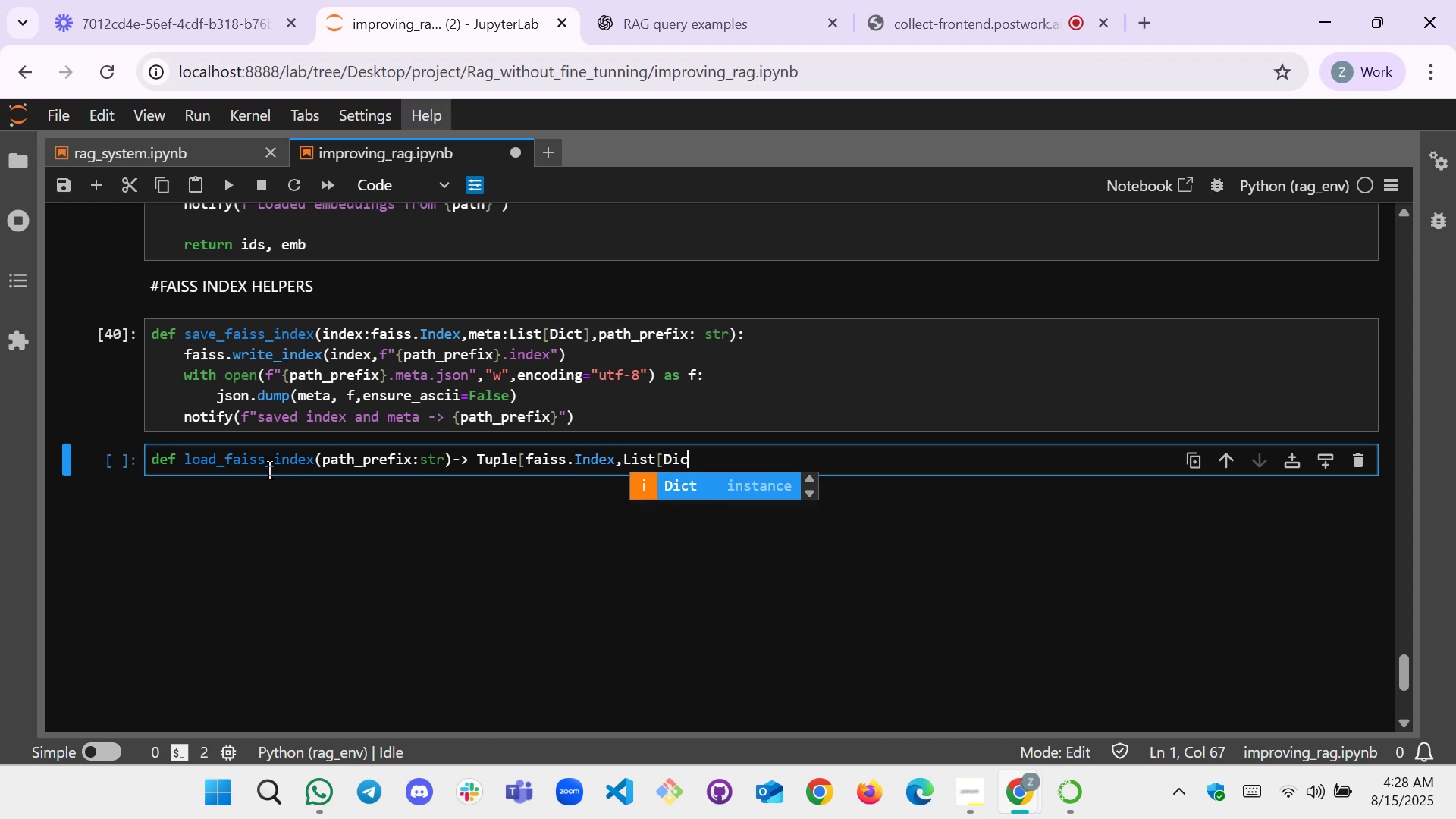 
key(Enter)
 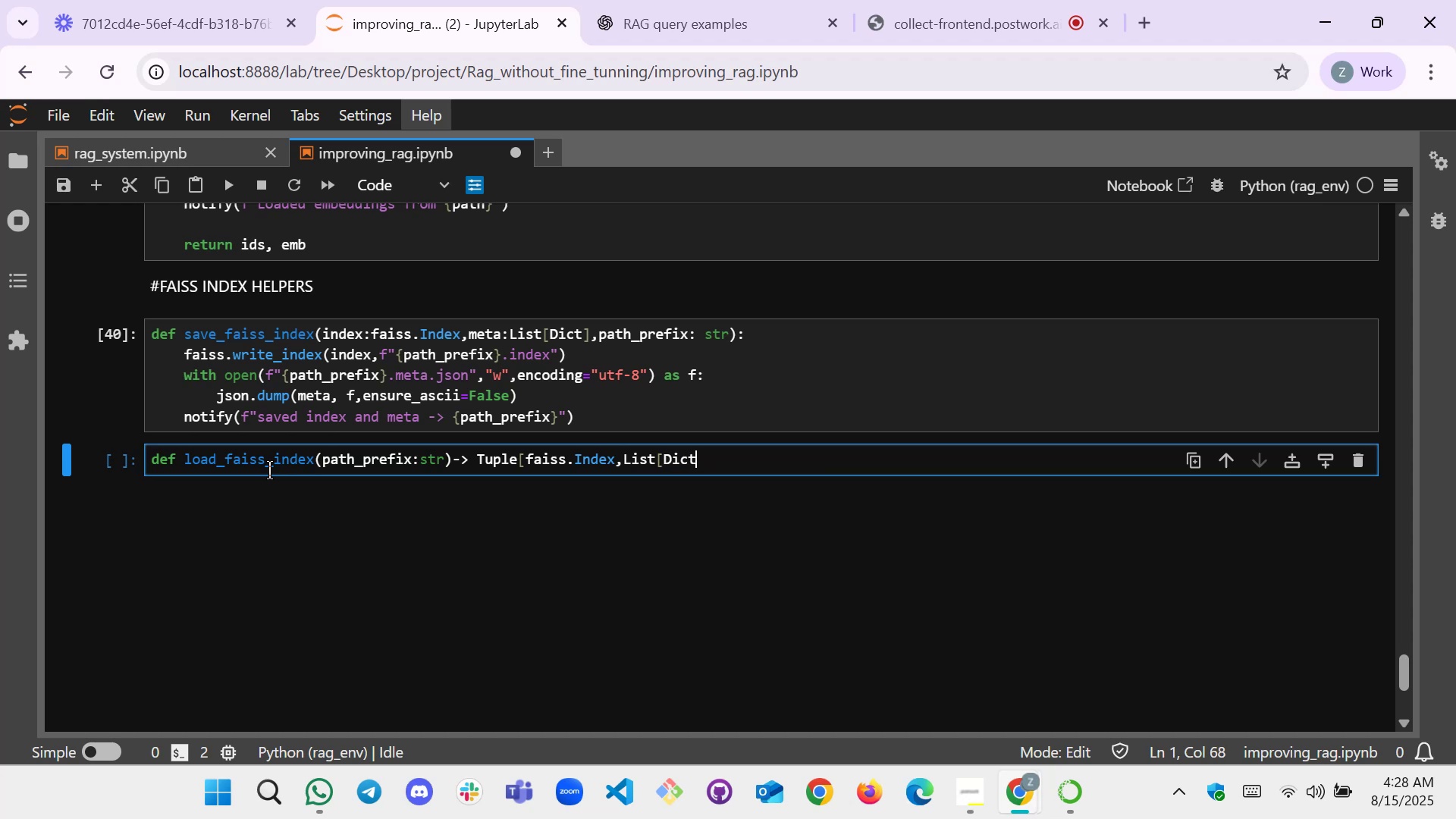 
key(Shift+ShiftLeft)
 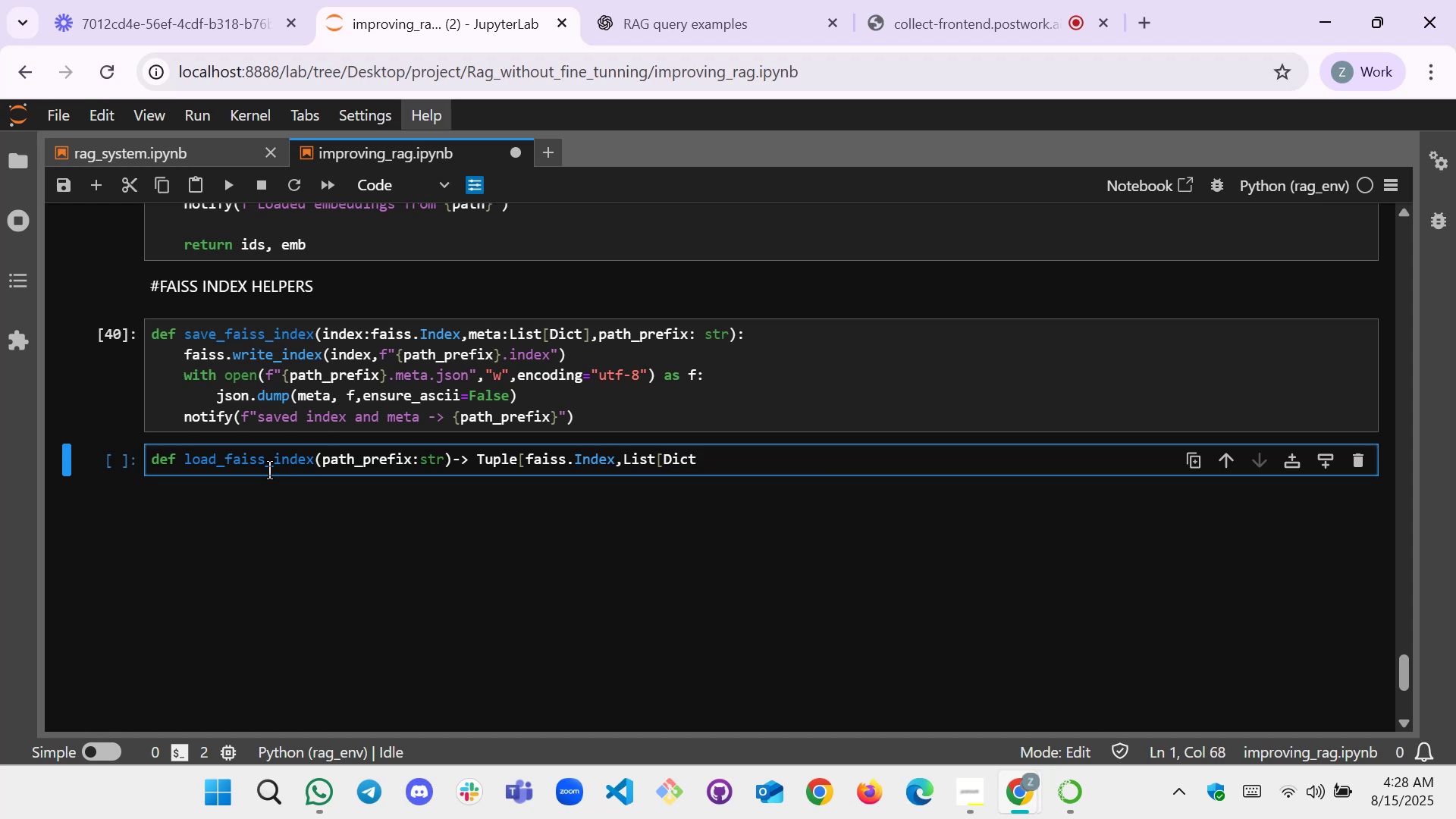 
key(BracketRight)
 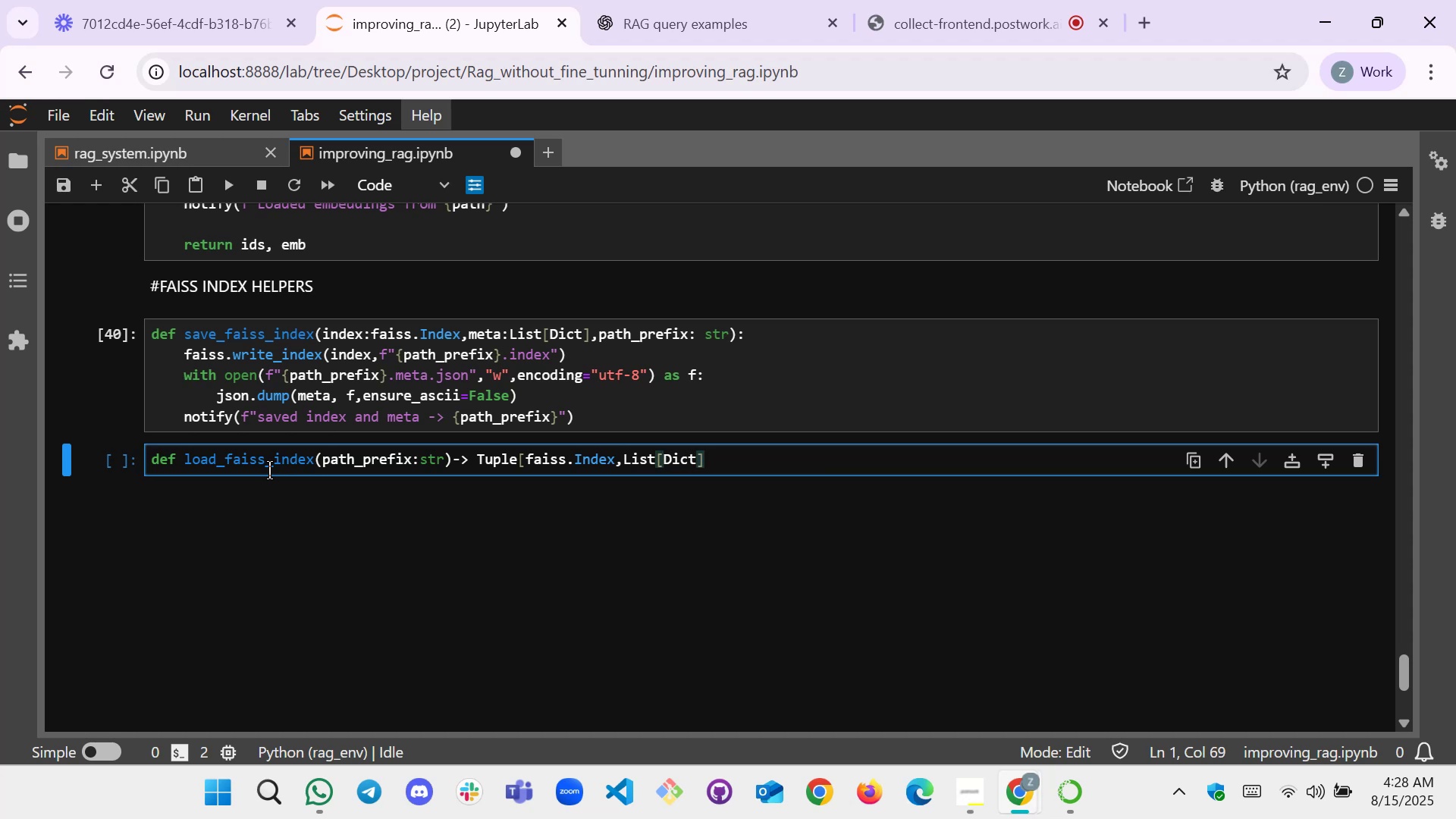 
key(BracketRight)
 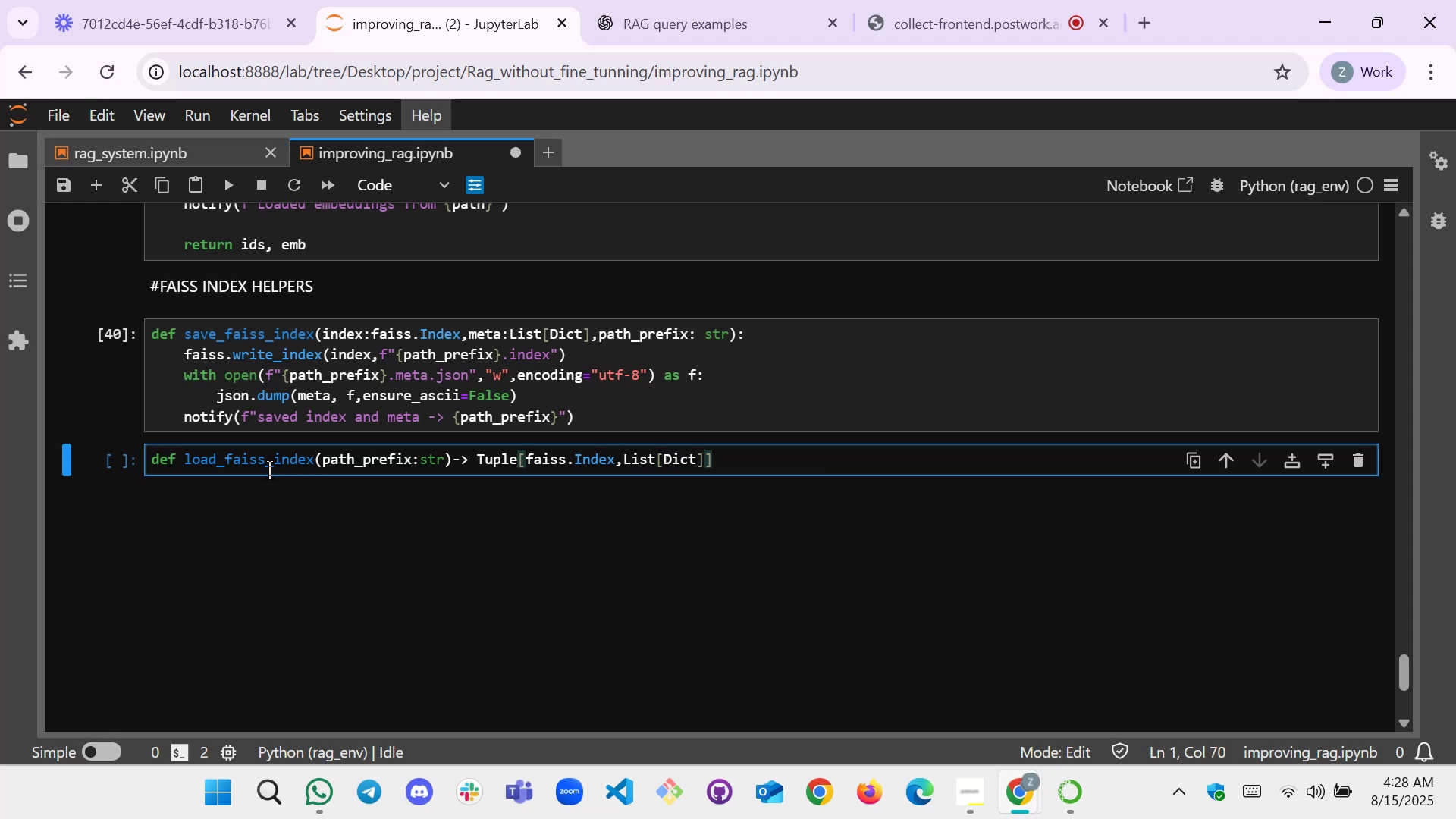 
key(Shift+ShiftLeft)
 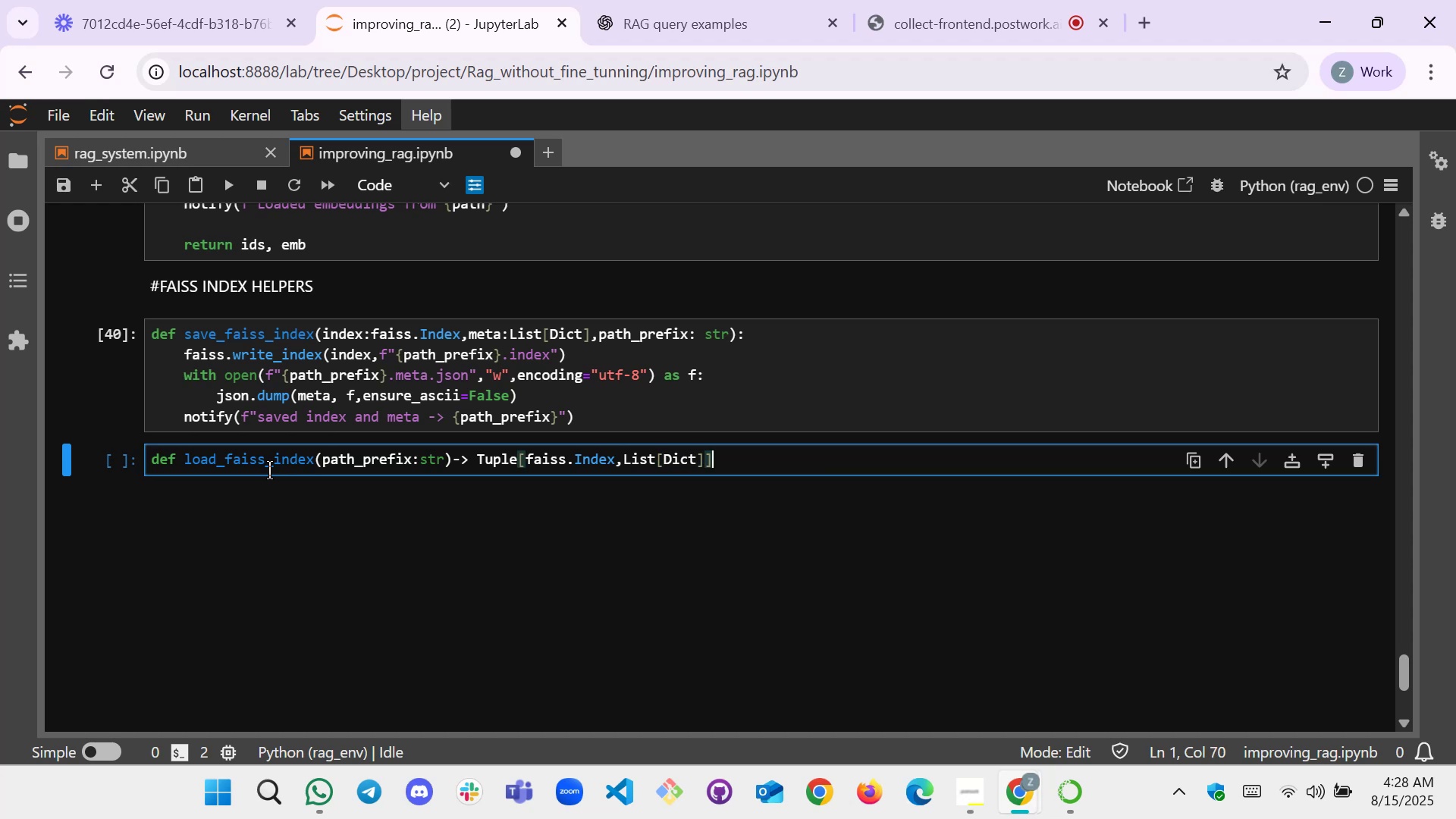 
key(Shift+Semicolon)
 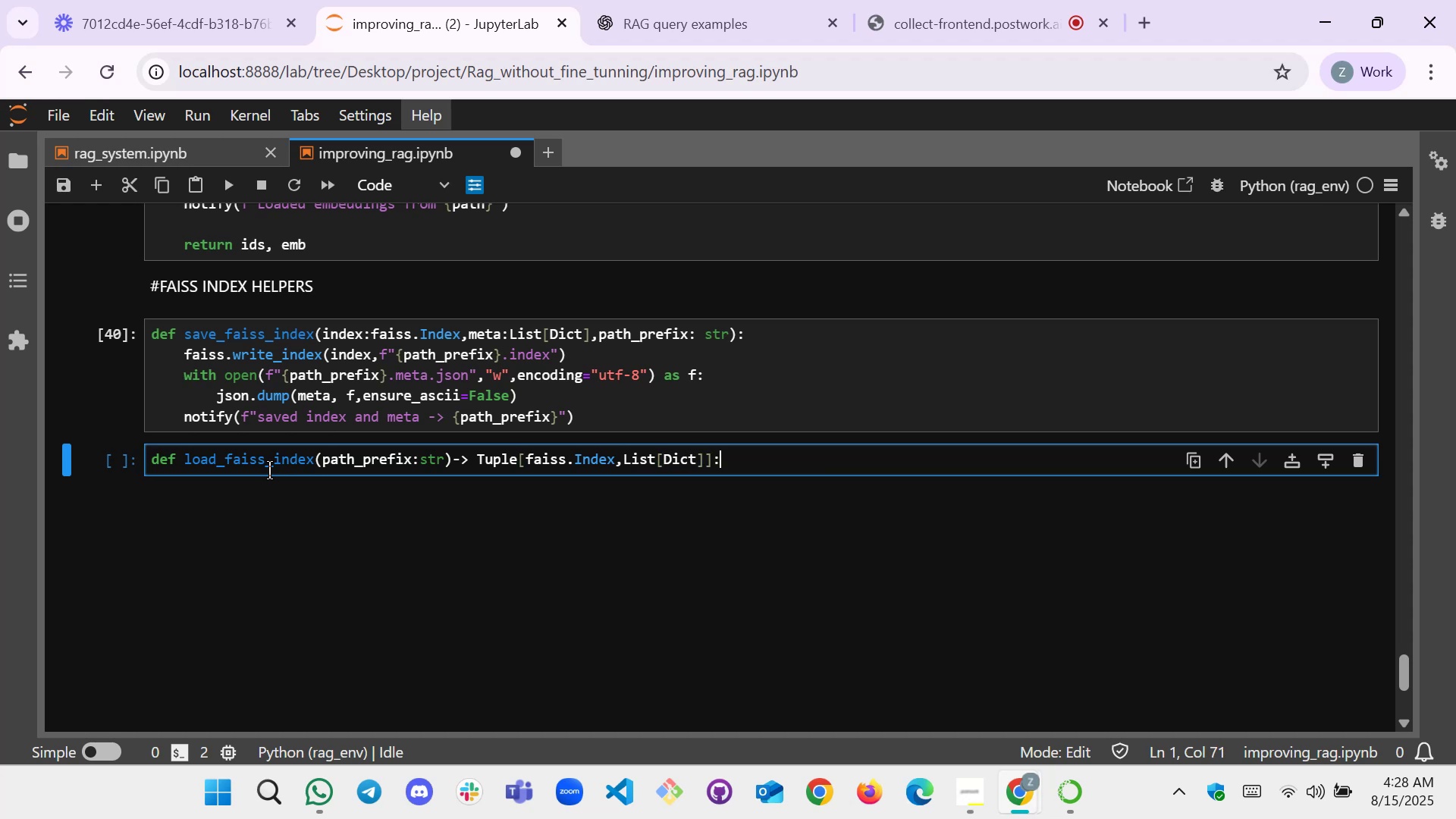 
key(Enter)
 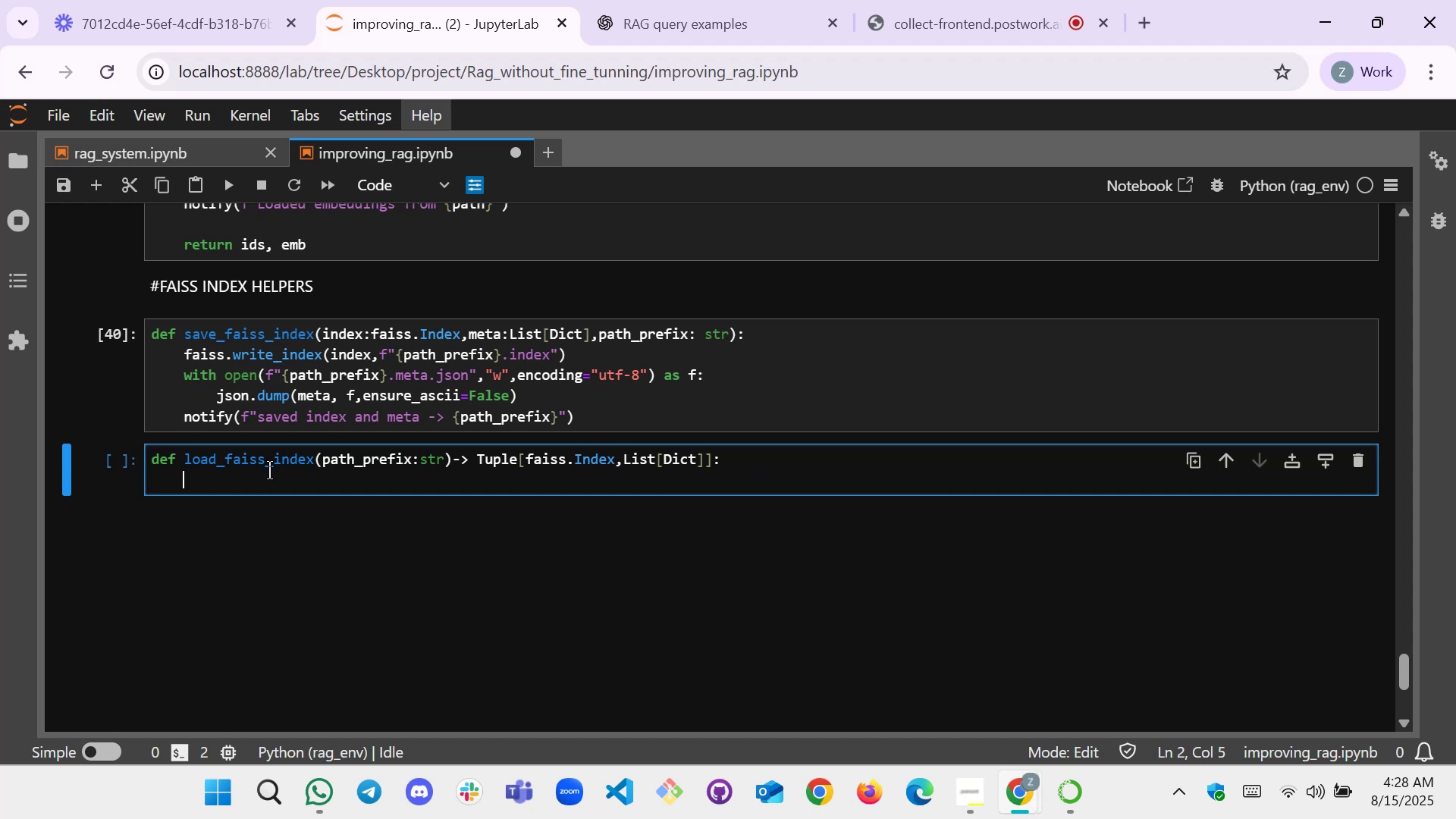 
type(idx=faiss.read_index(f"pa)
key(Backspace)
key(Backspace)
type({path_prefix}.index)
 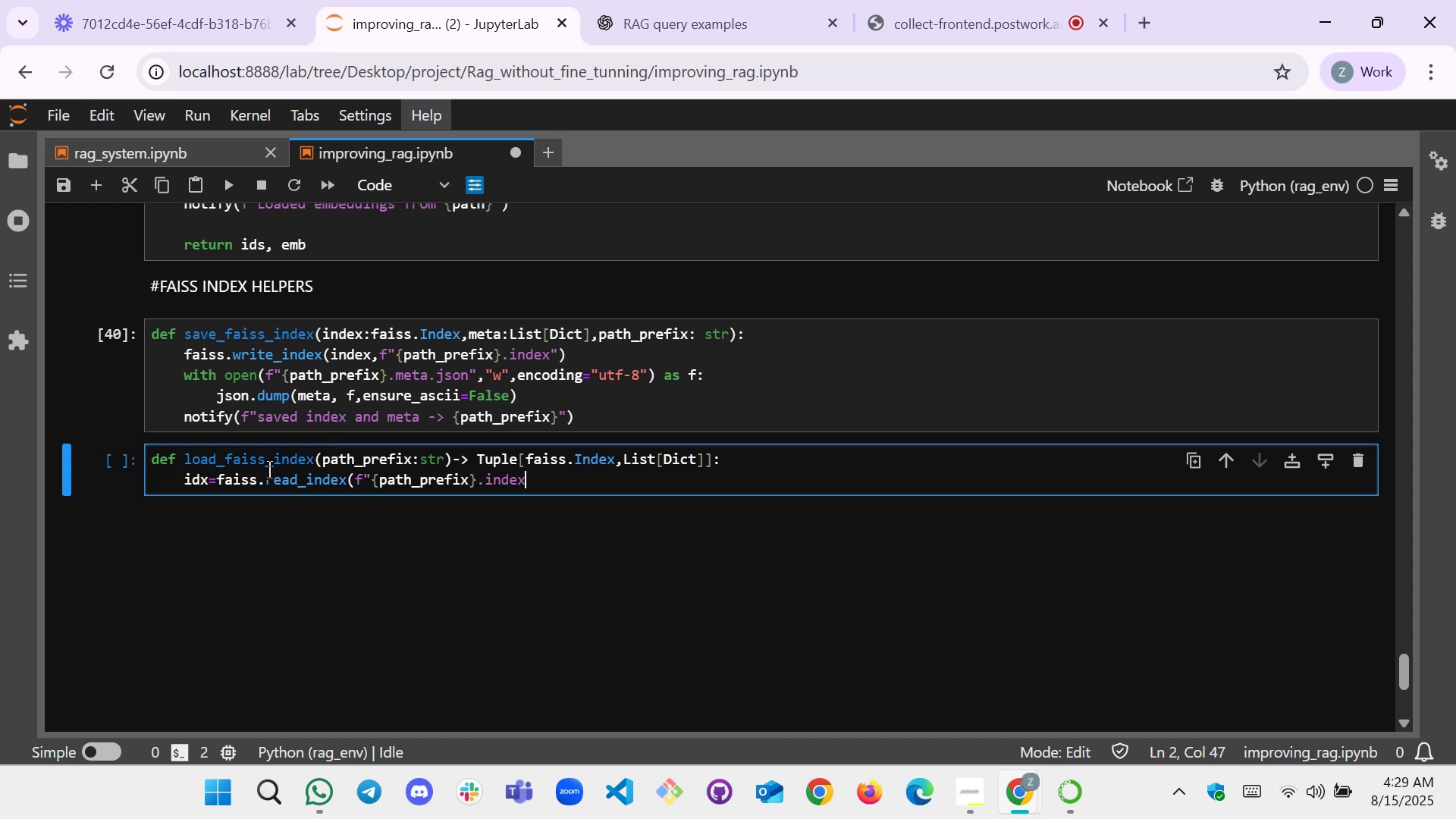 
wait(11.72)
 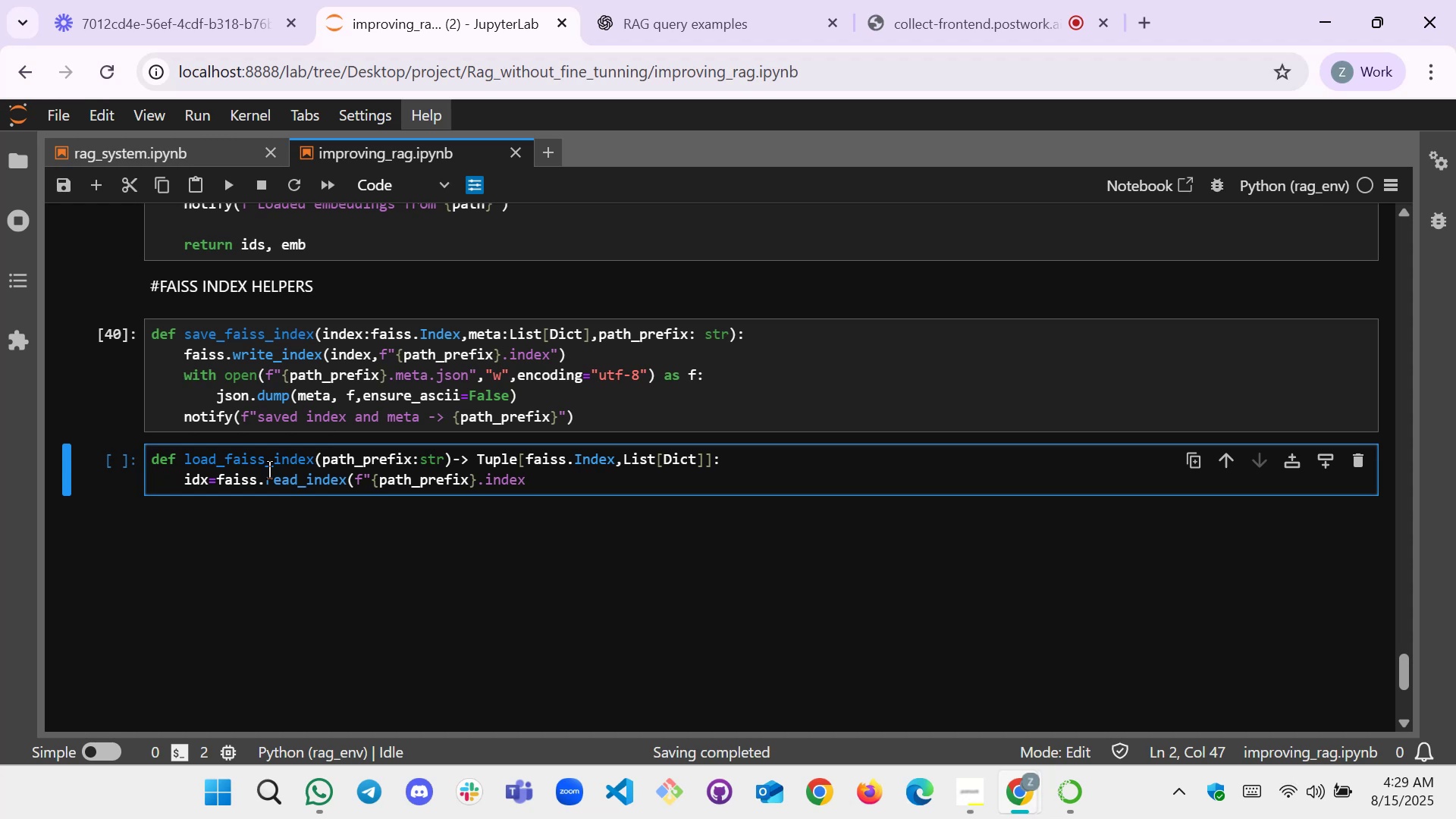 
key(Shift+Semicolon)
 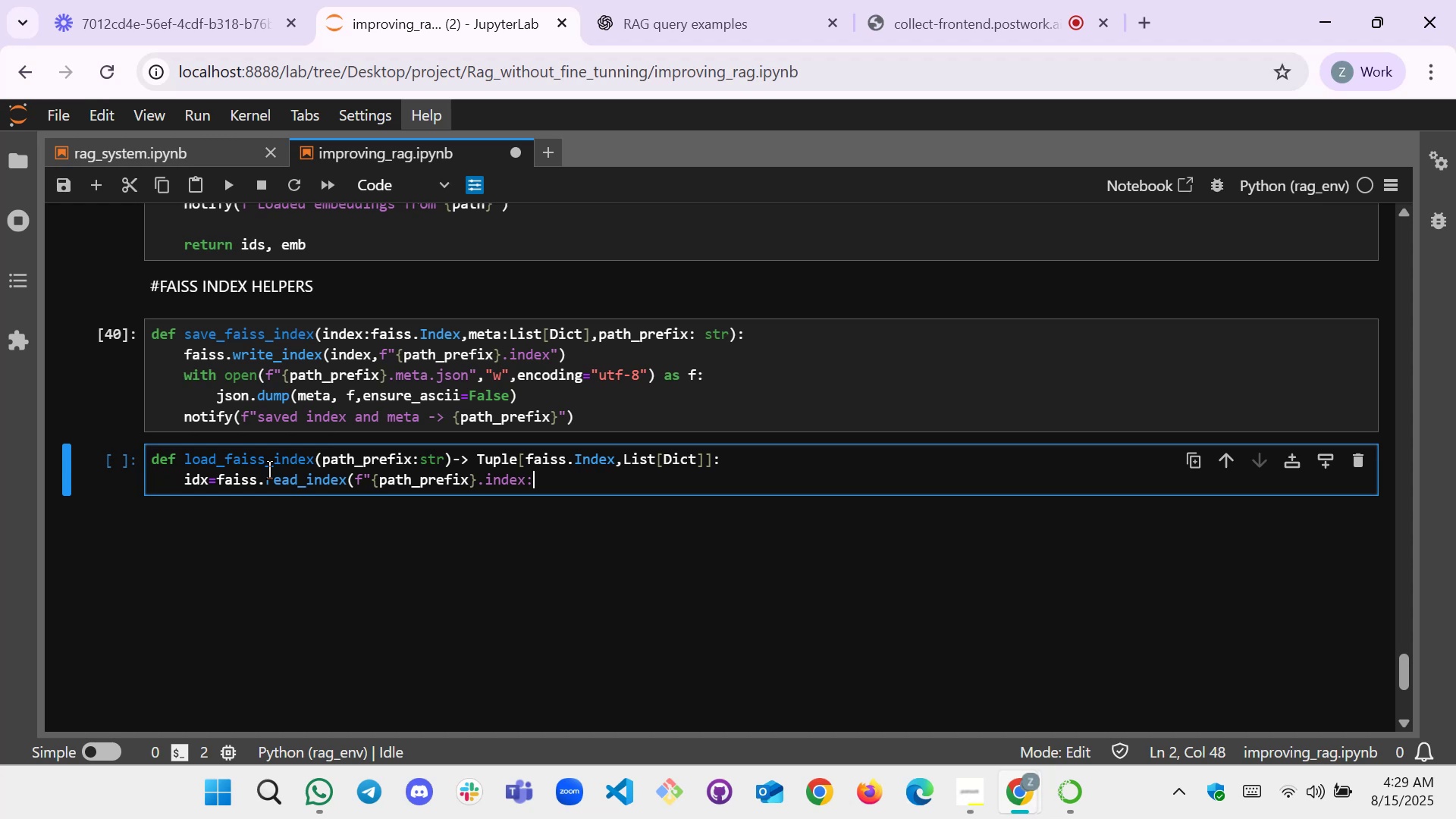 
key(Backspace)
 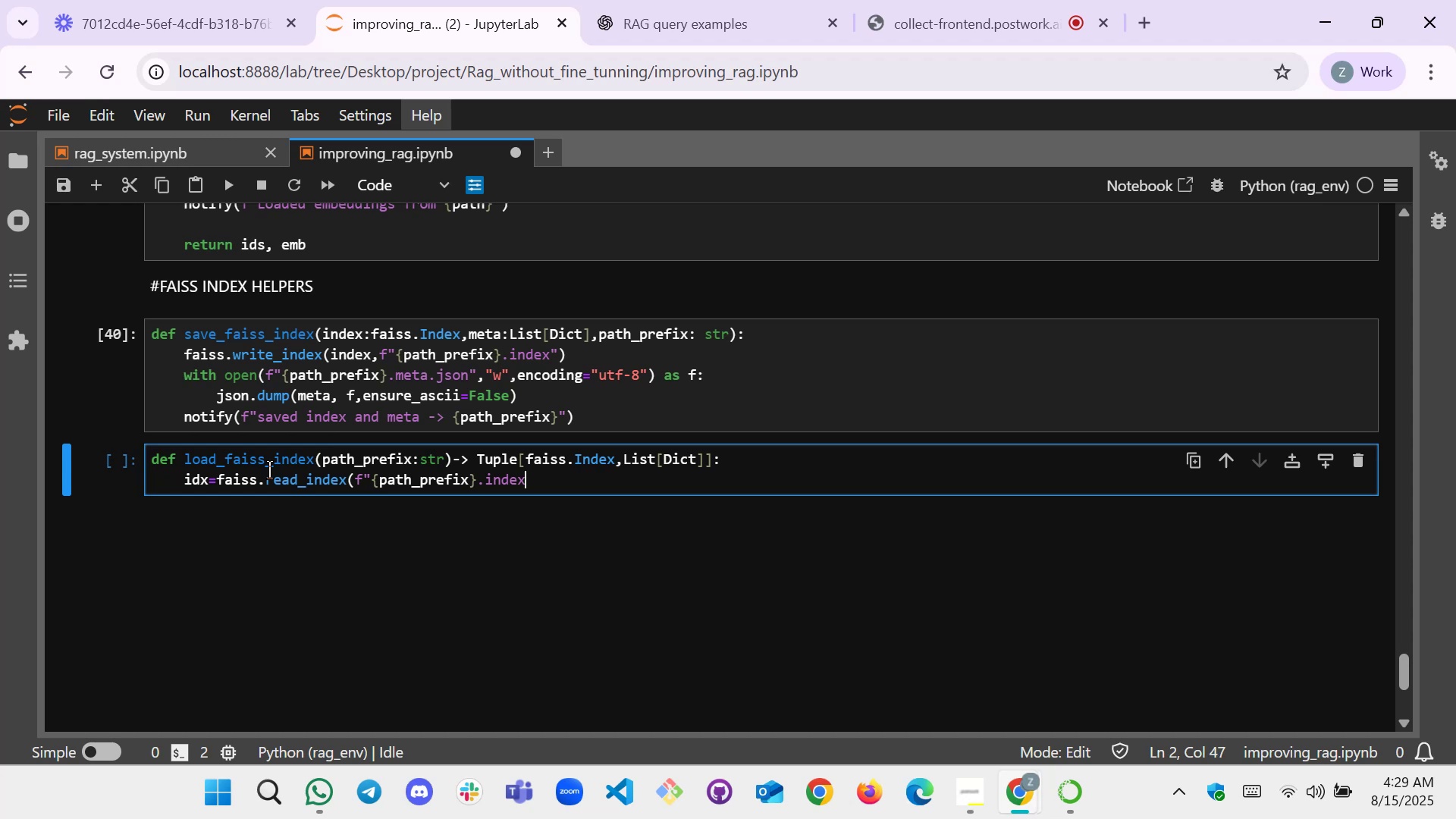 
key(Shift+Quote)
 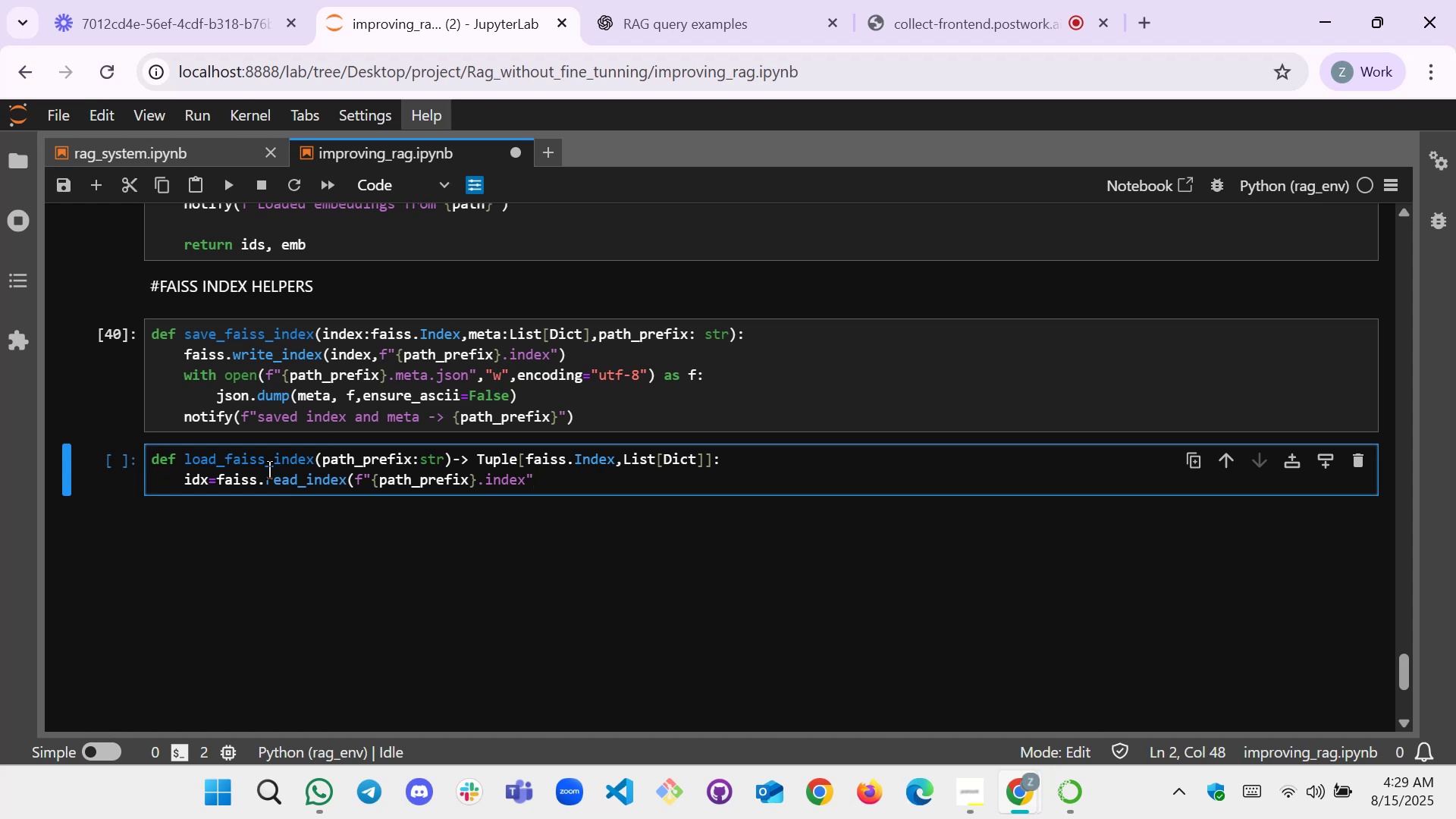 
wait(7.81)
 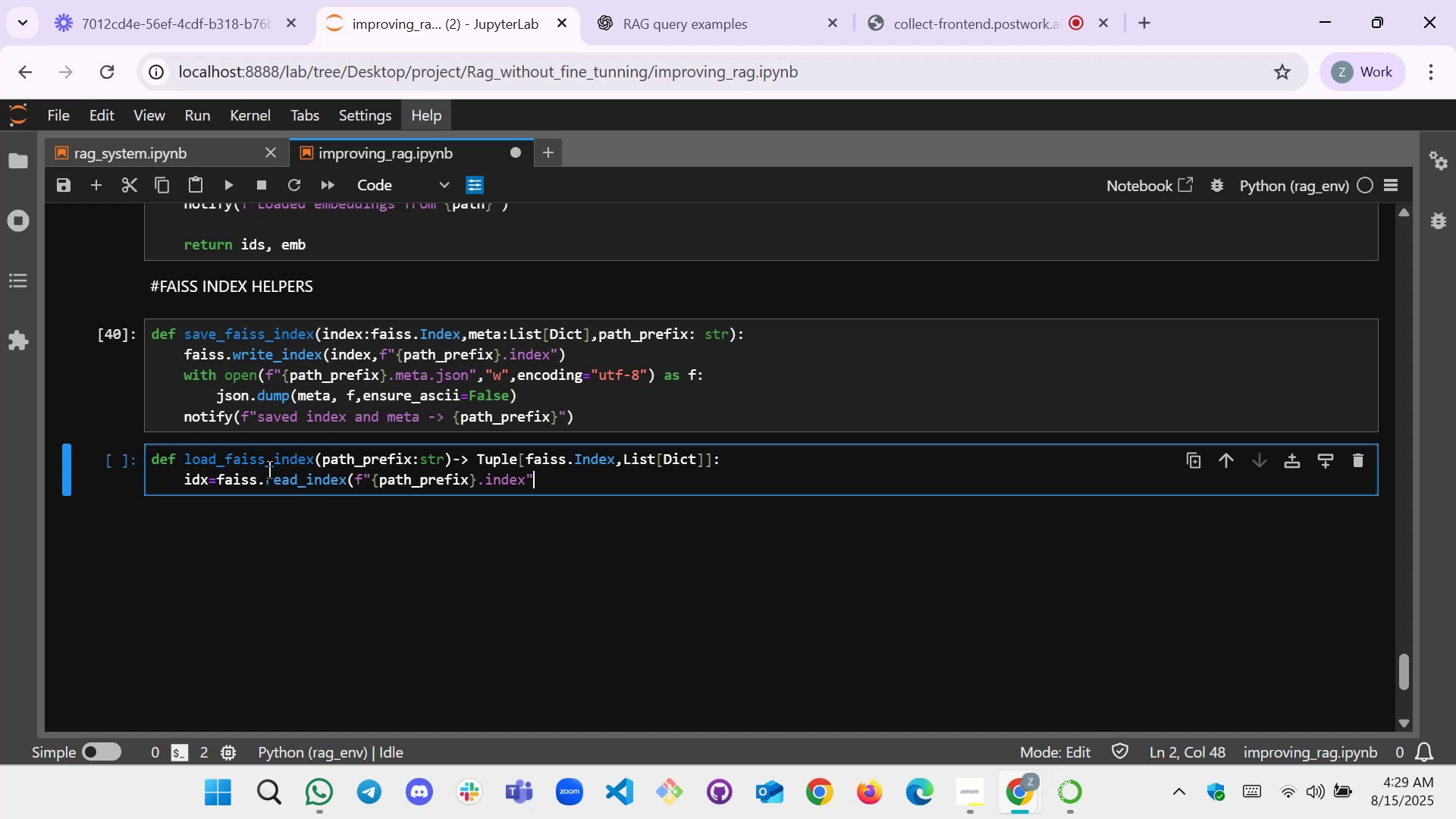 
key(Shift+0)
 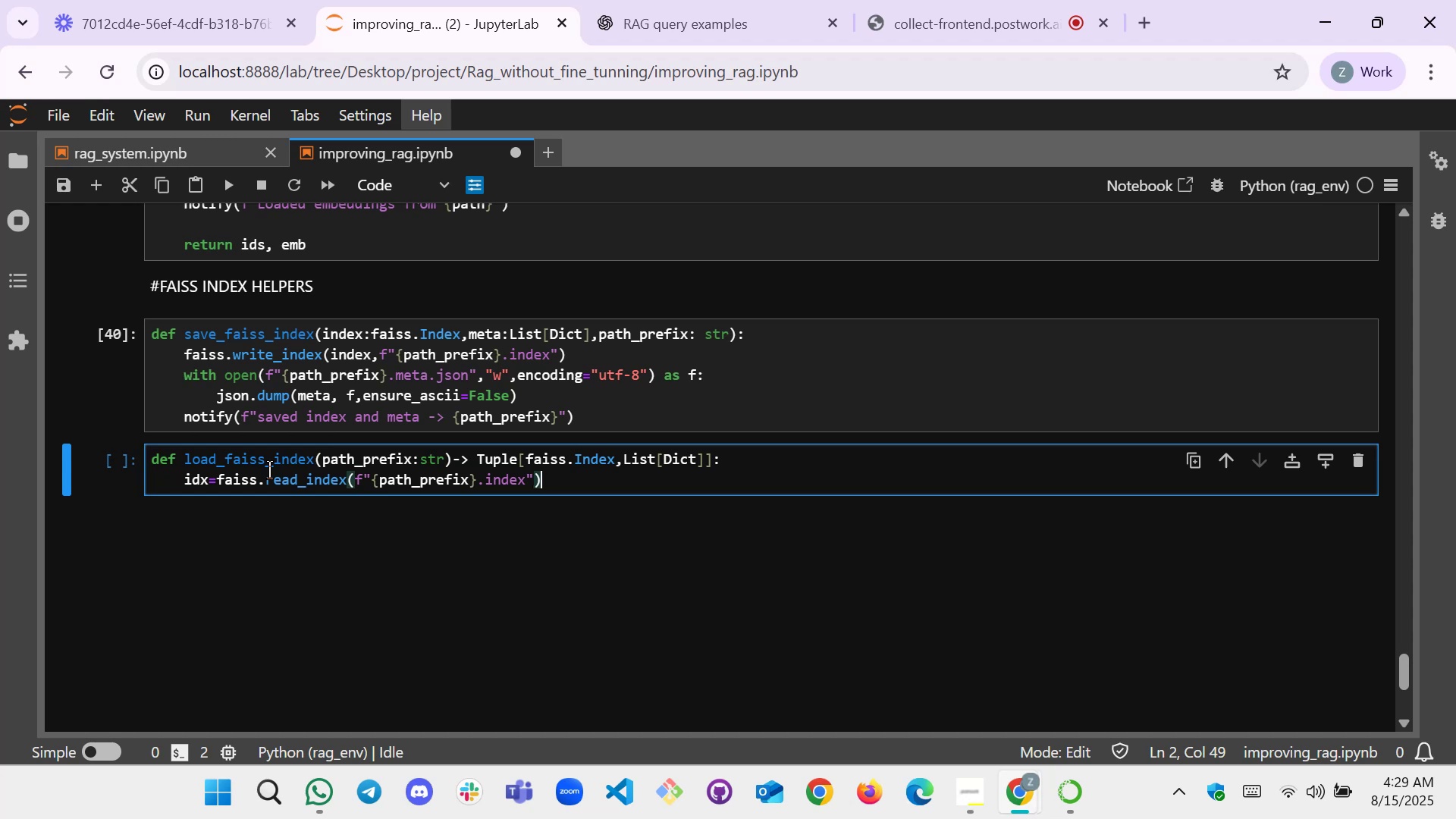 
wait(17.11)
 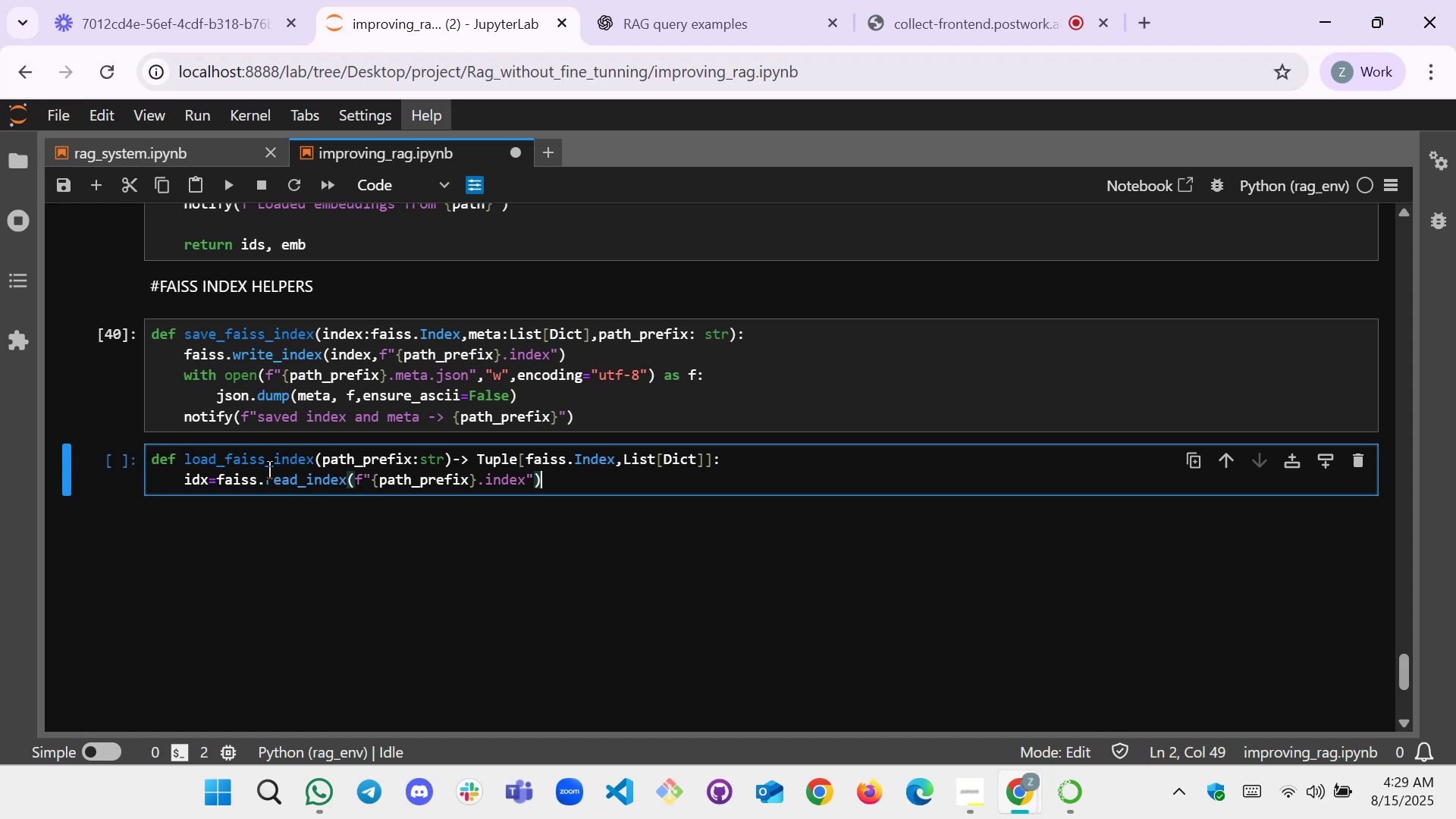 
key(Enter)
 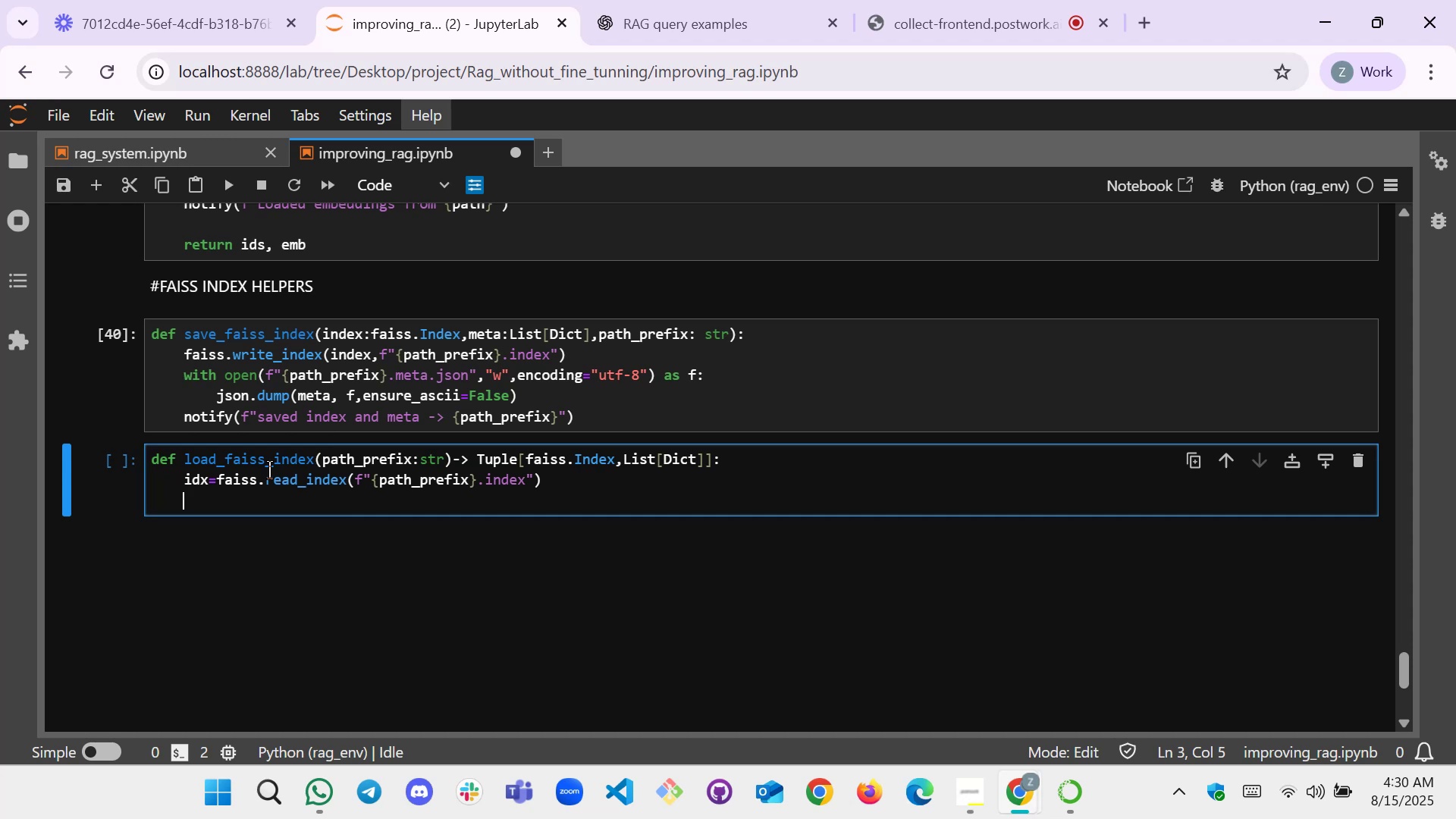 
wait(7.23)
 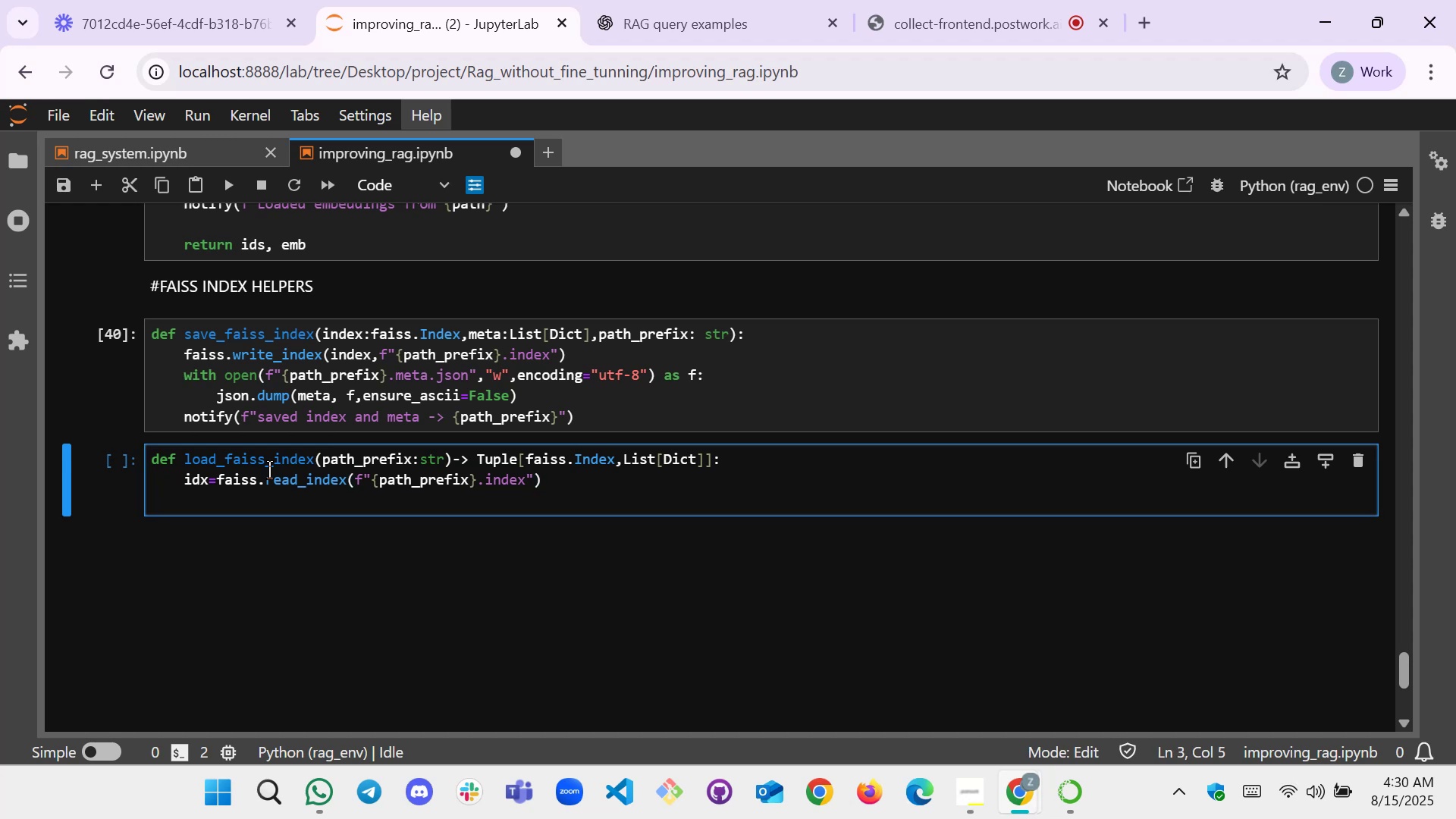 
type(faiss.read_ine)
key(Backspace)
type(dex(f"{})
 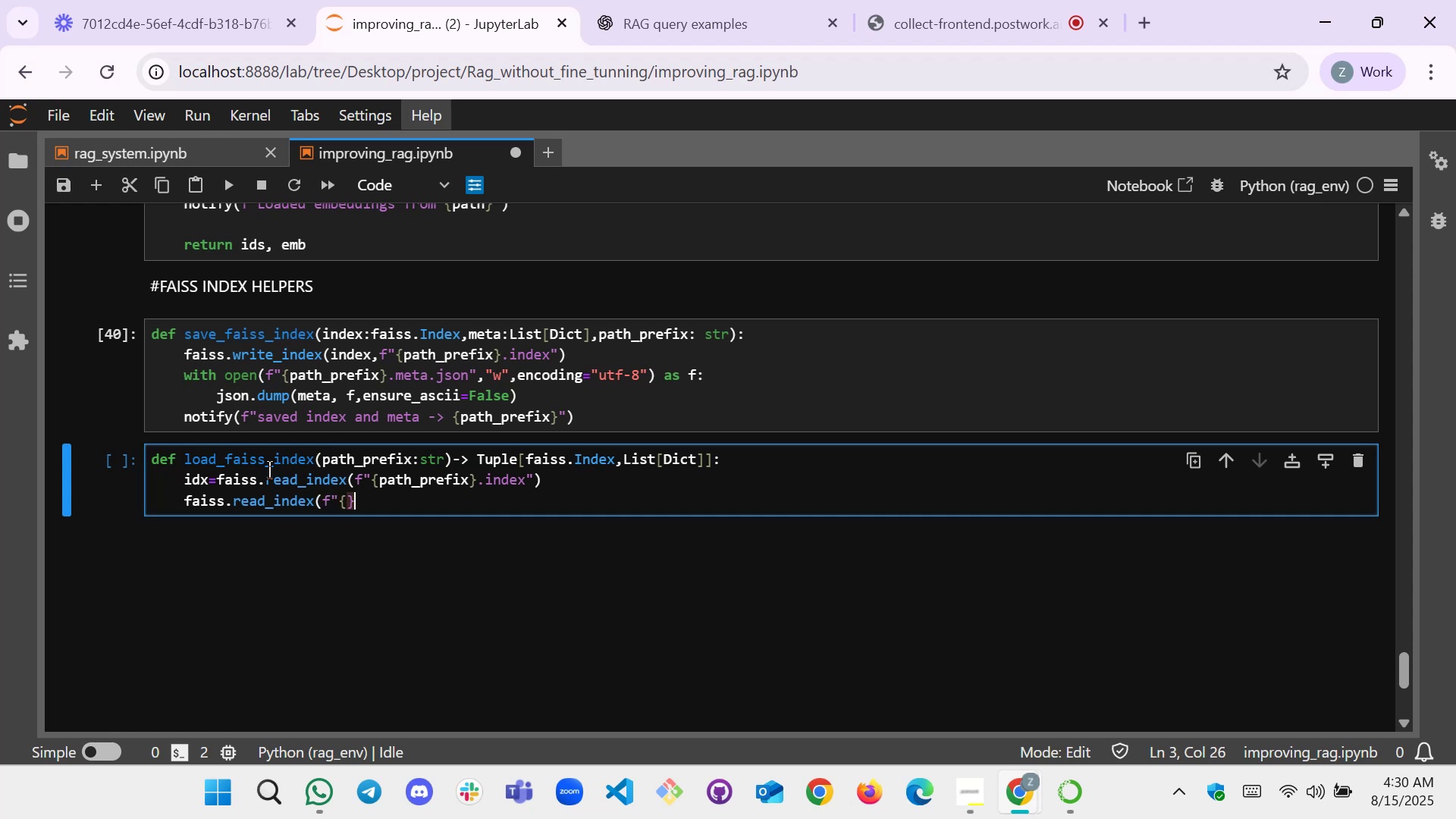 
key(ArrowLeft)
 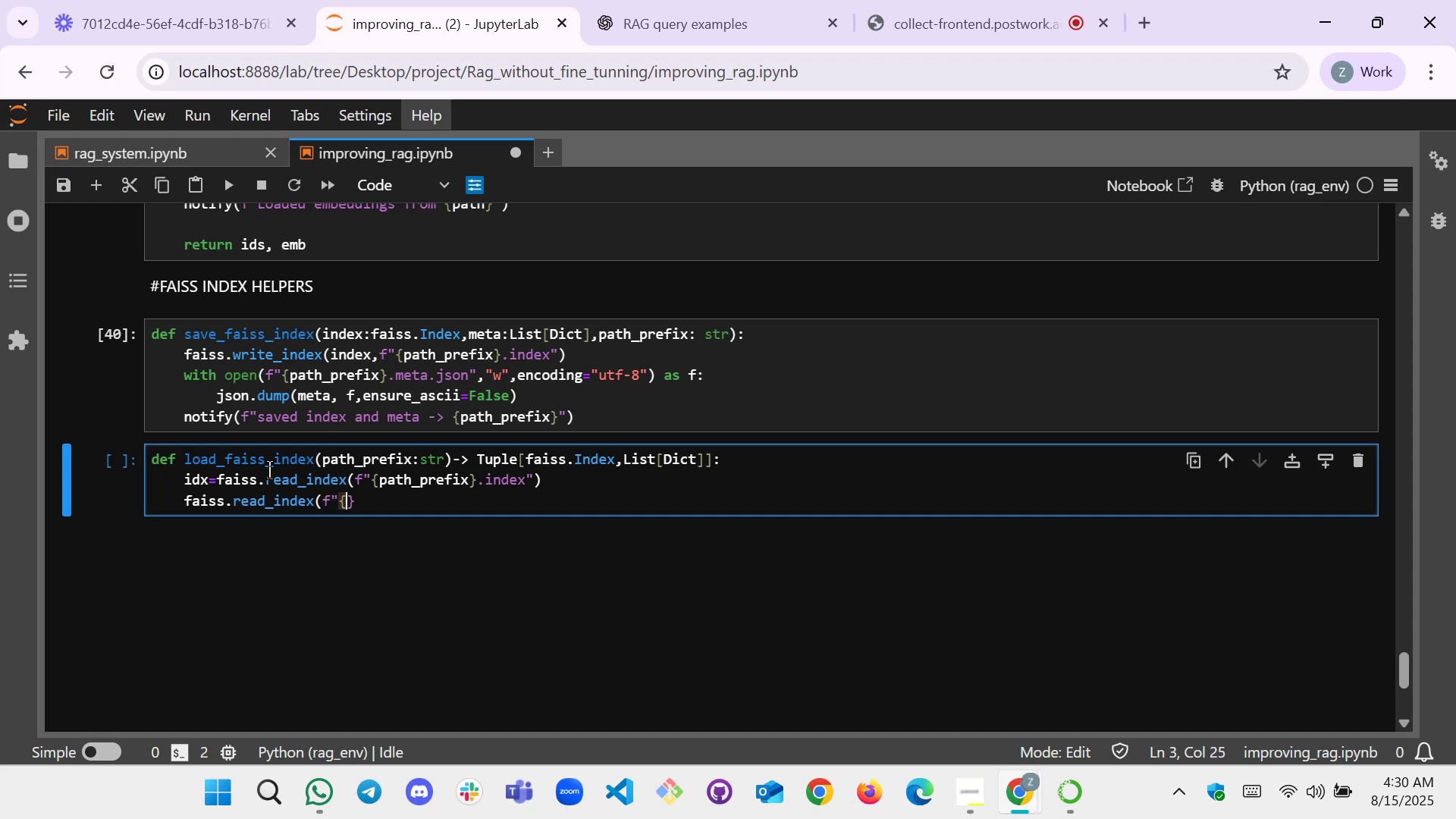 
type(path_prefix)
 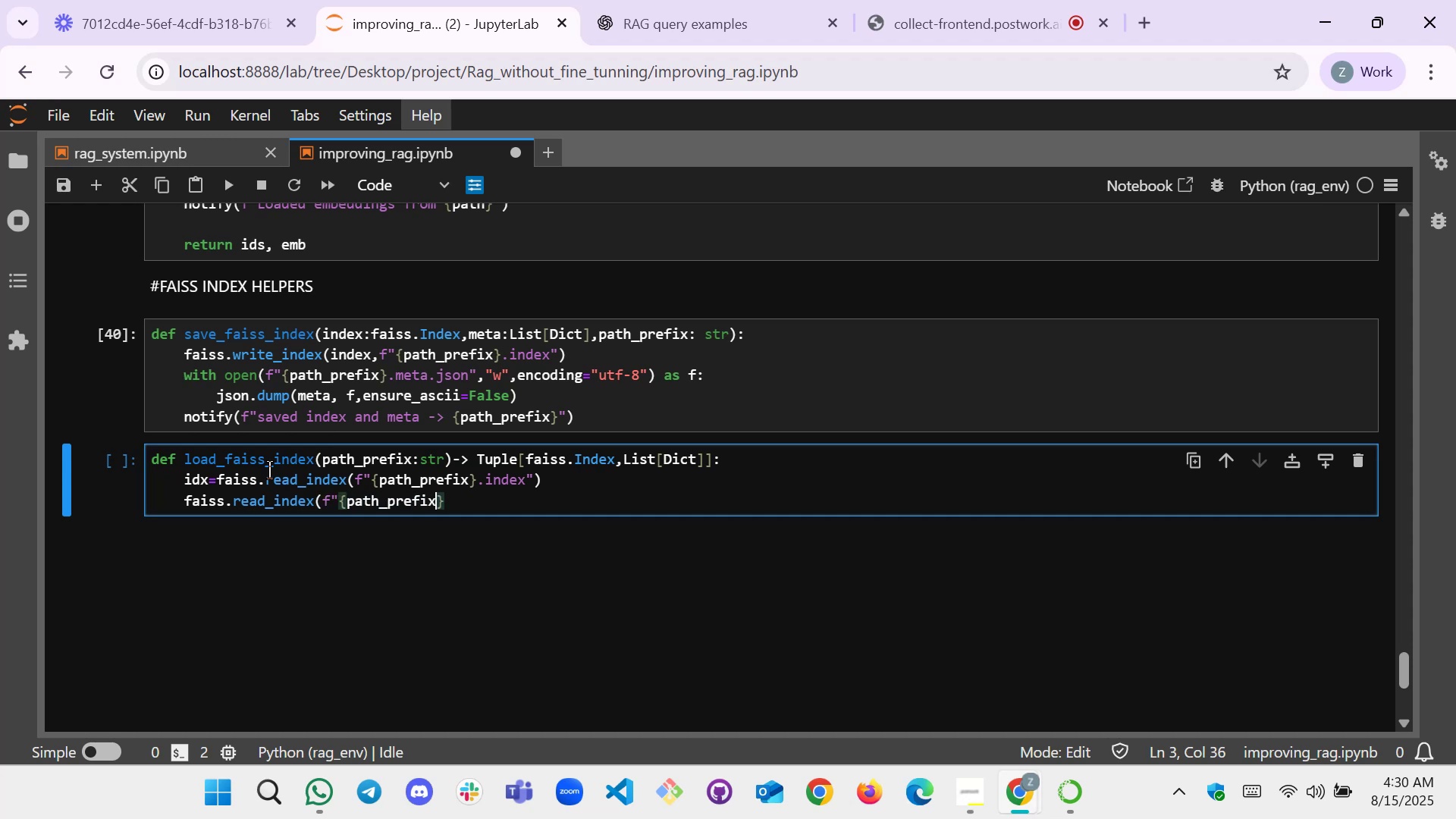 
key(ArrowRight)
 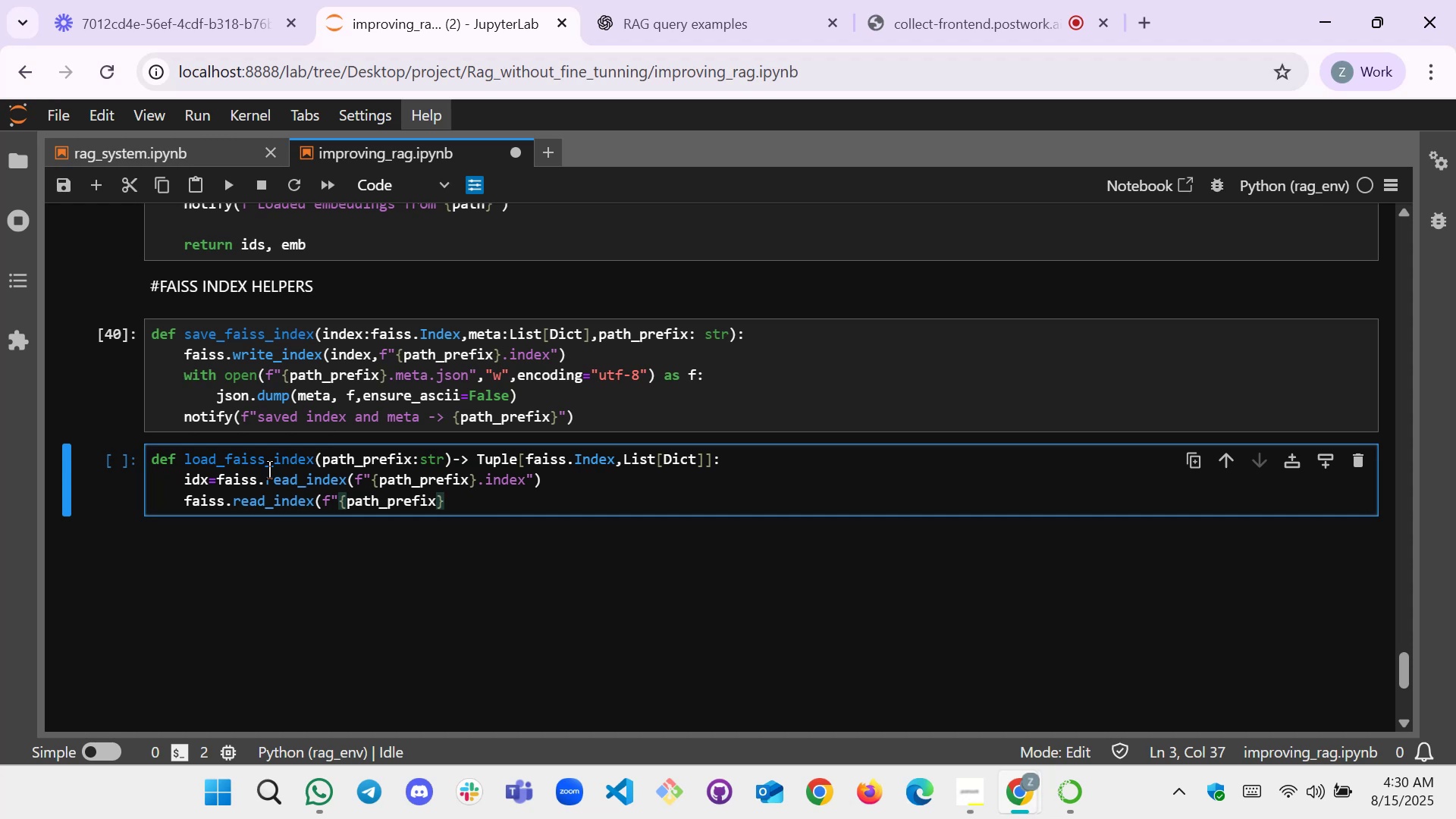 
type(.index:)
 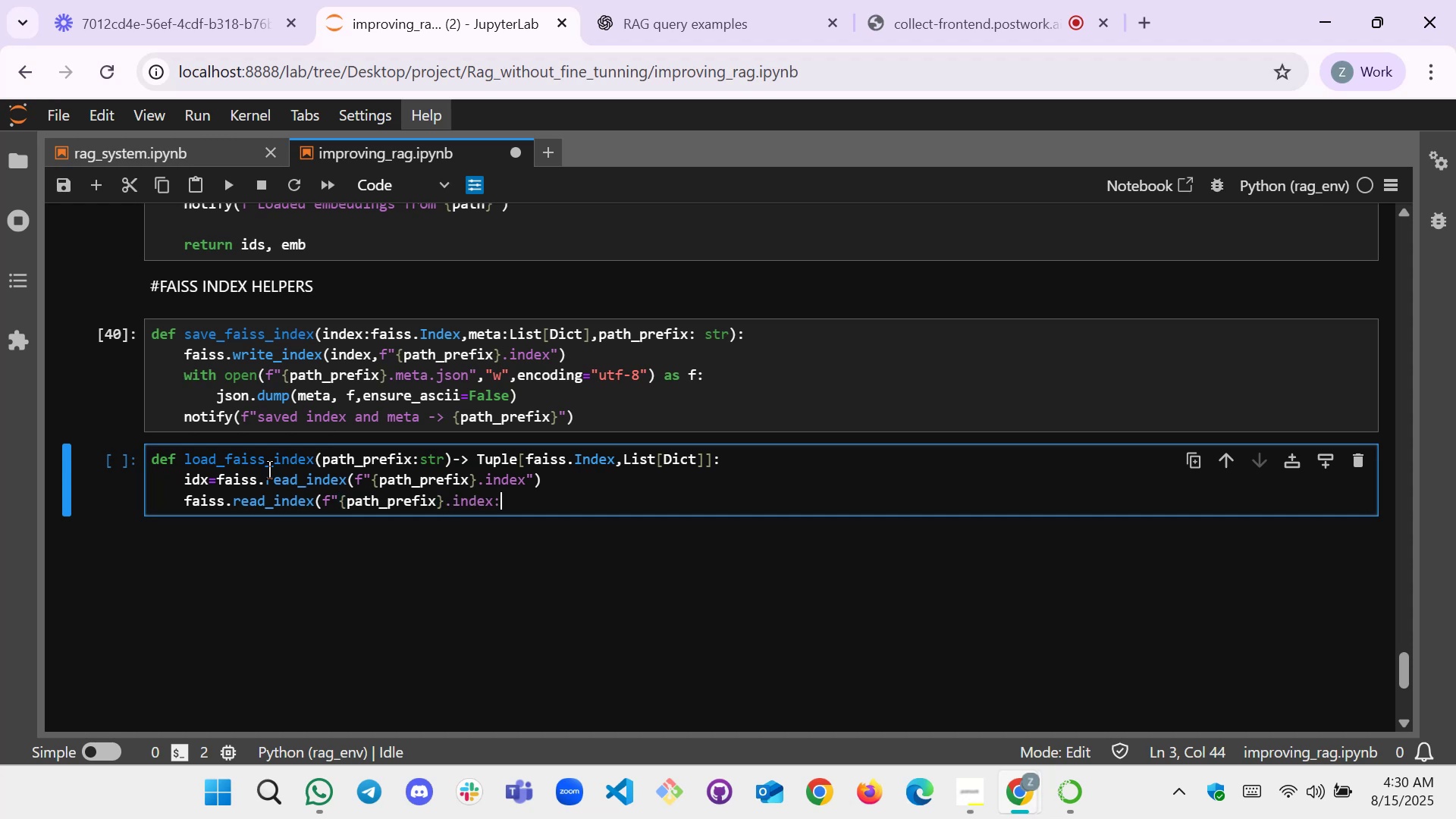 
wait(6.66)
 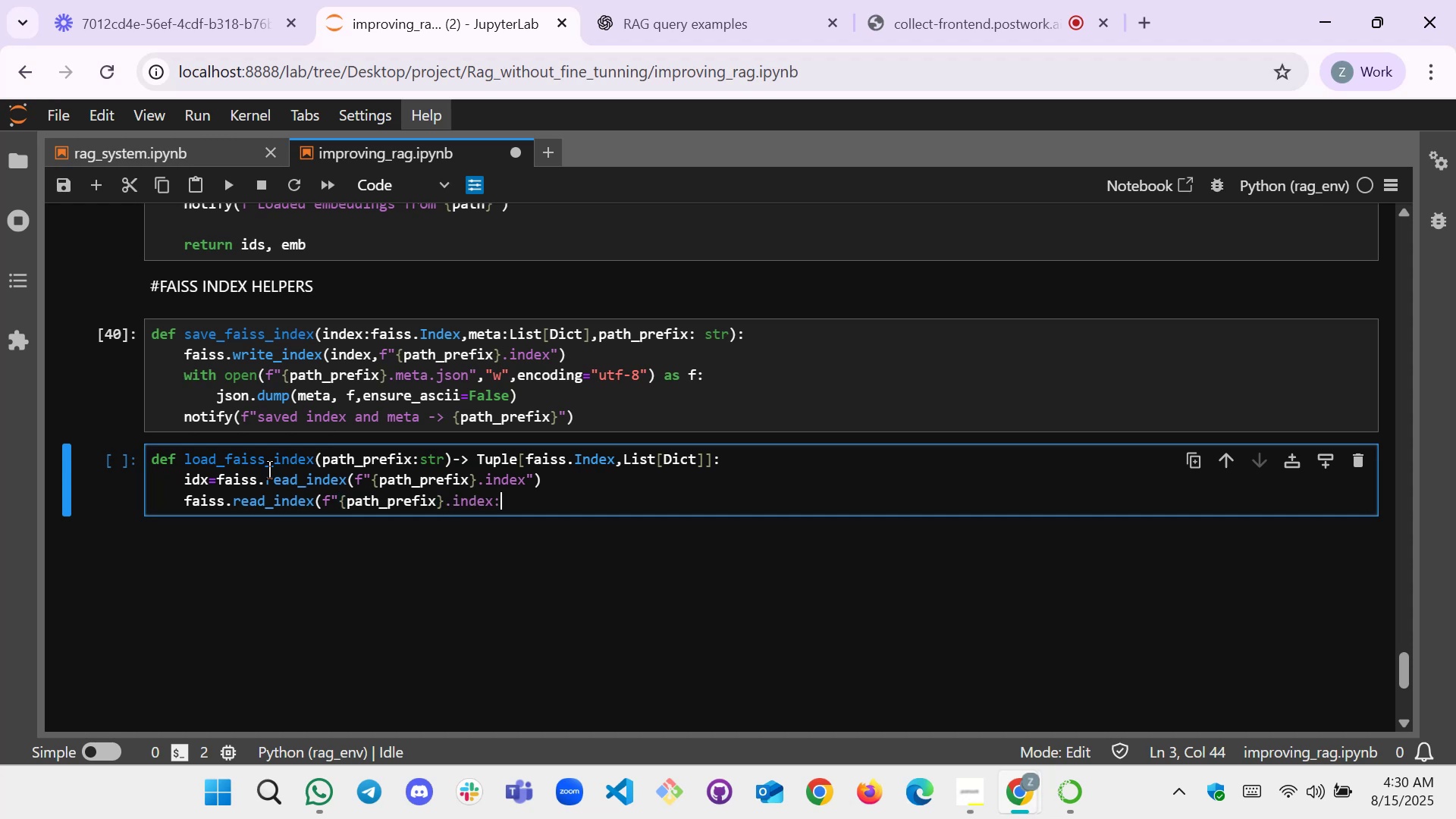 
left_click_drag(start_coordinate=[509, 502], to_coordinate=[182, 500])
 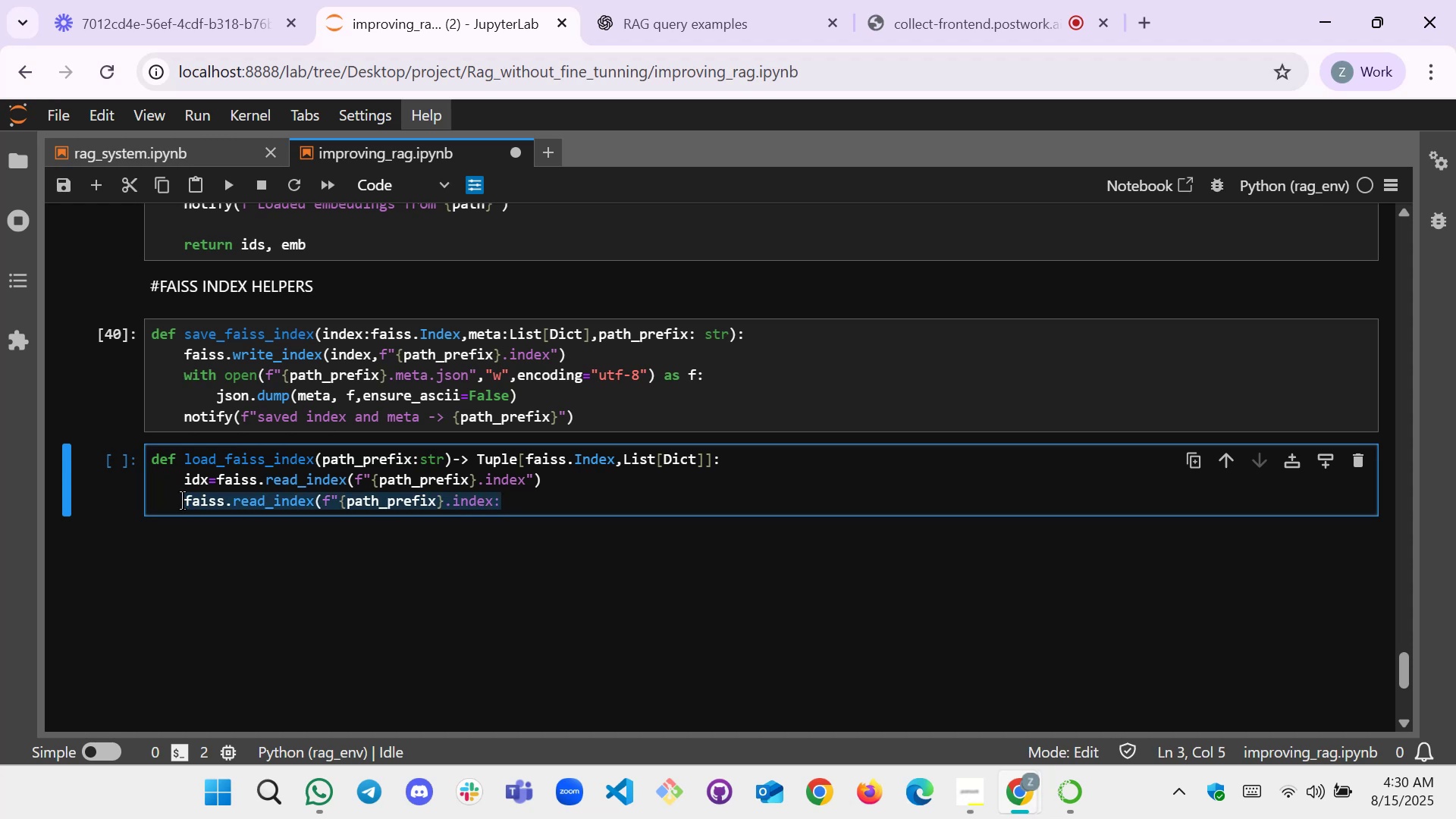 
key(Backspace)
 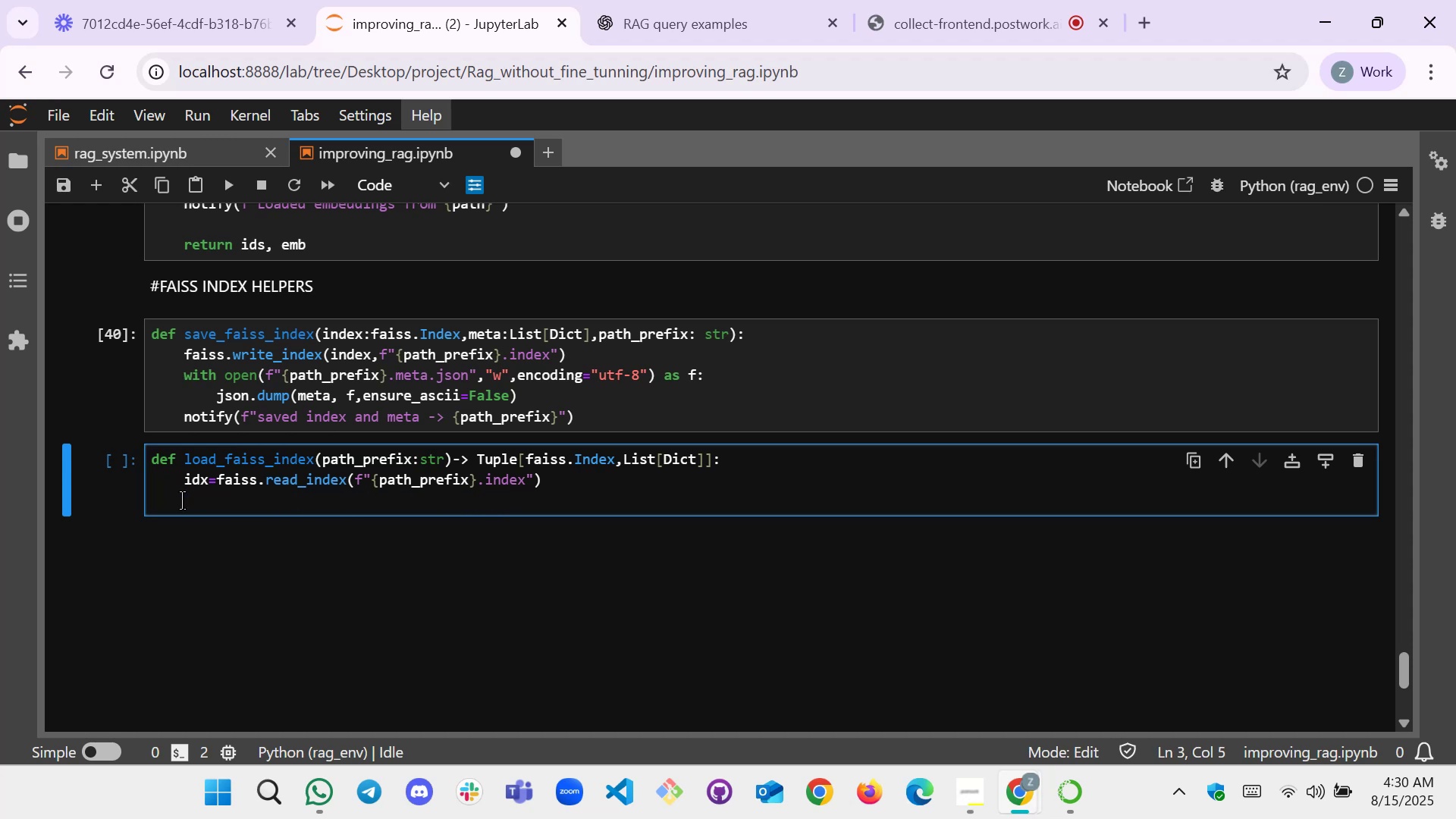 
type(with open(f;:)
key(Backspace)
key(Backspace)
type("")
 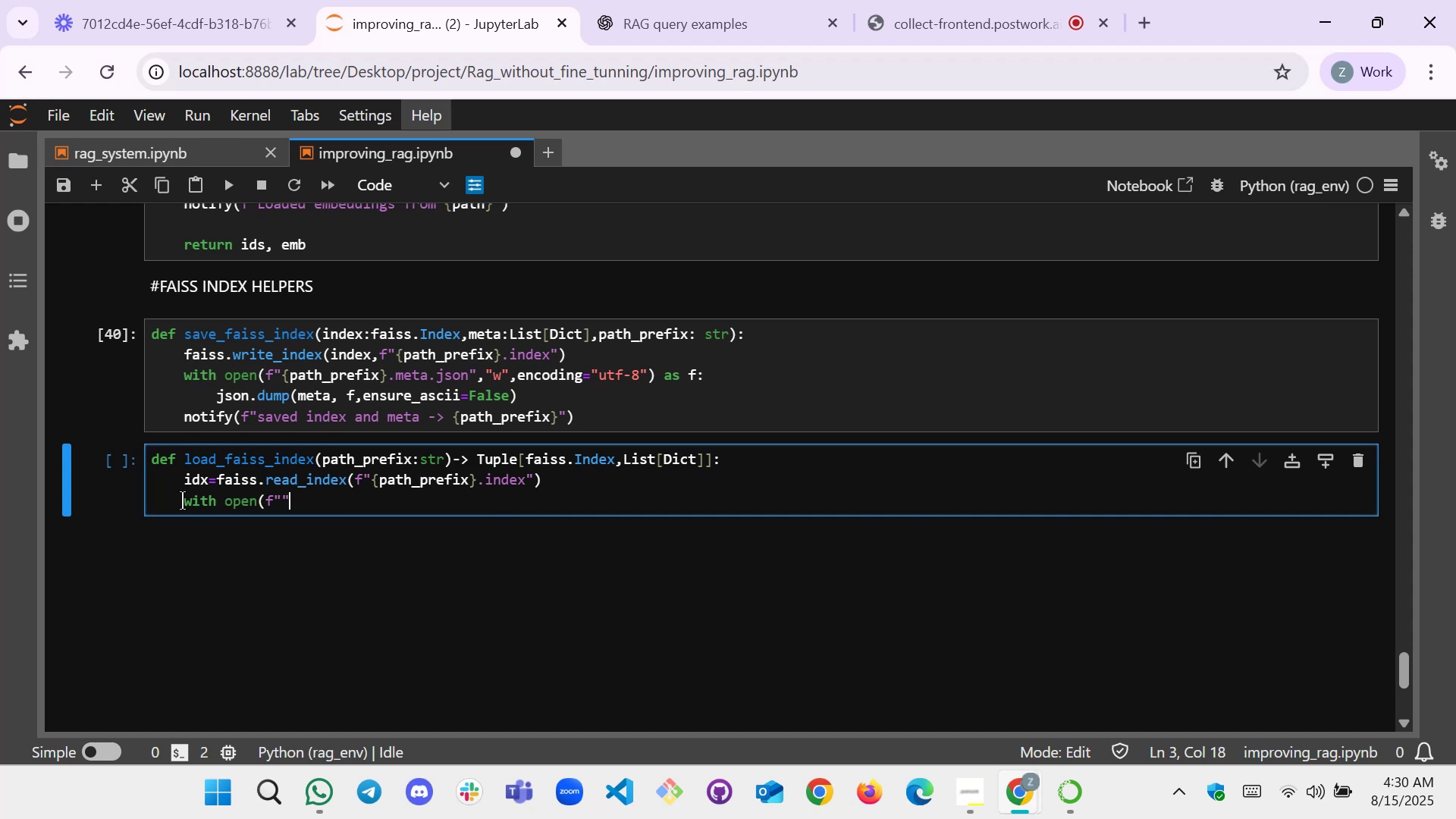 
key(ArrowLeft)
 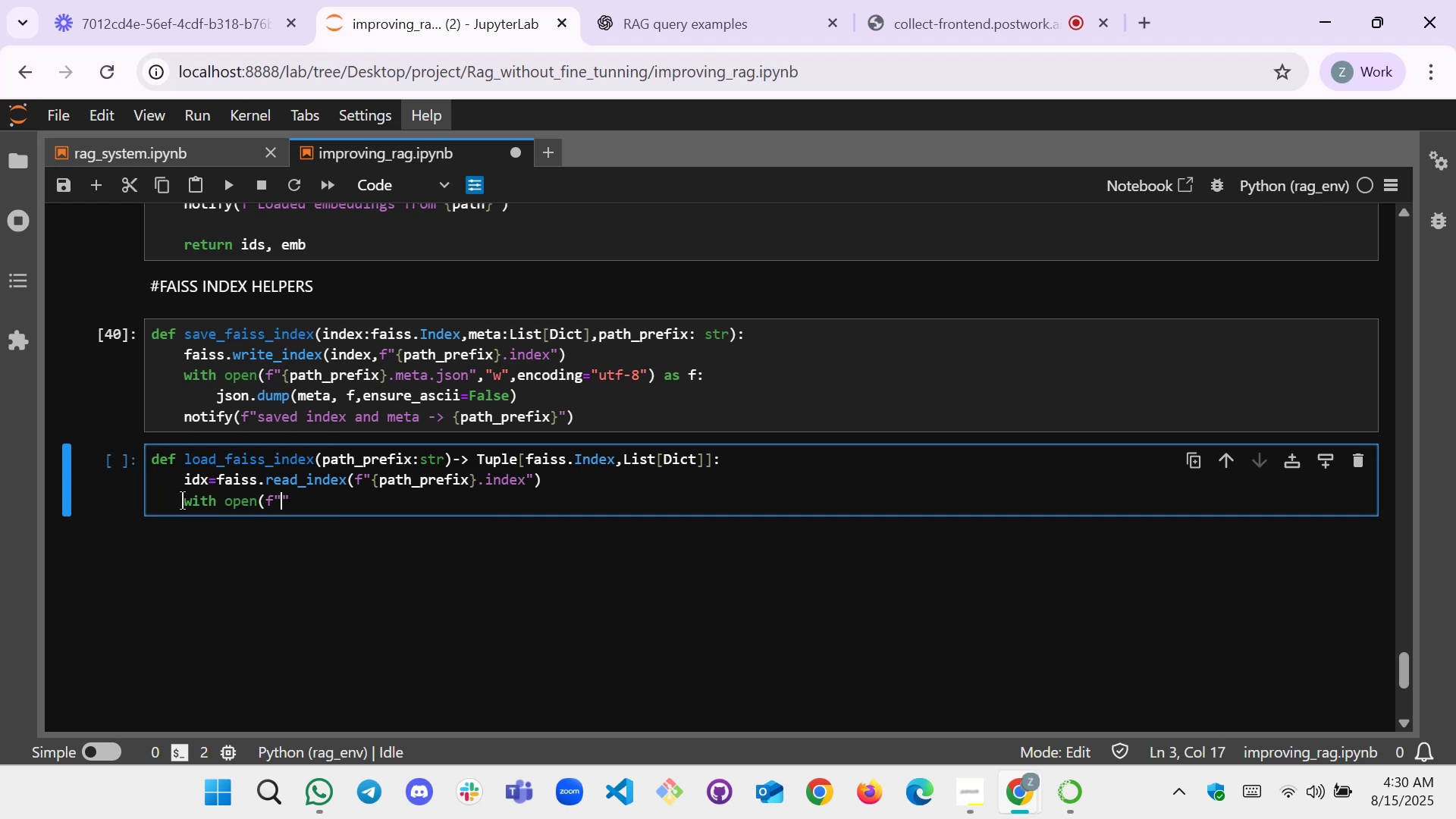 
key(Shift+BracketLeft)
 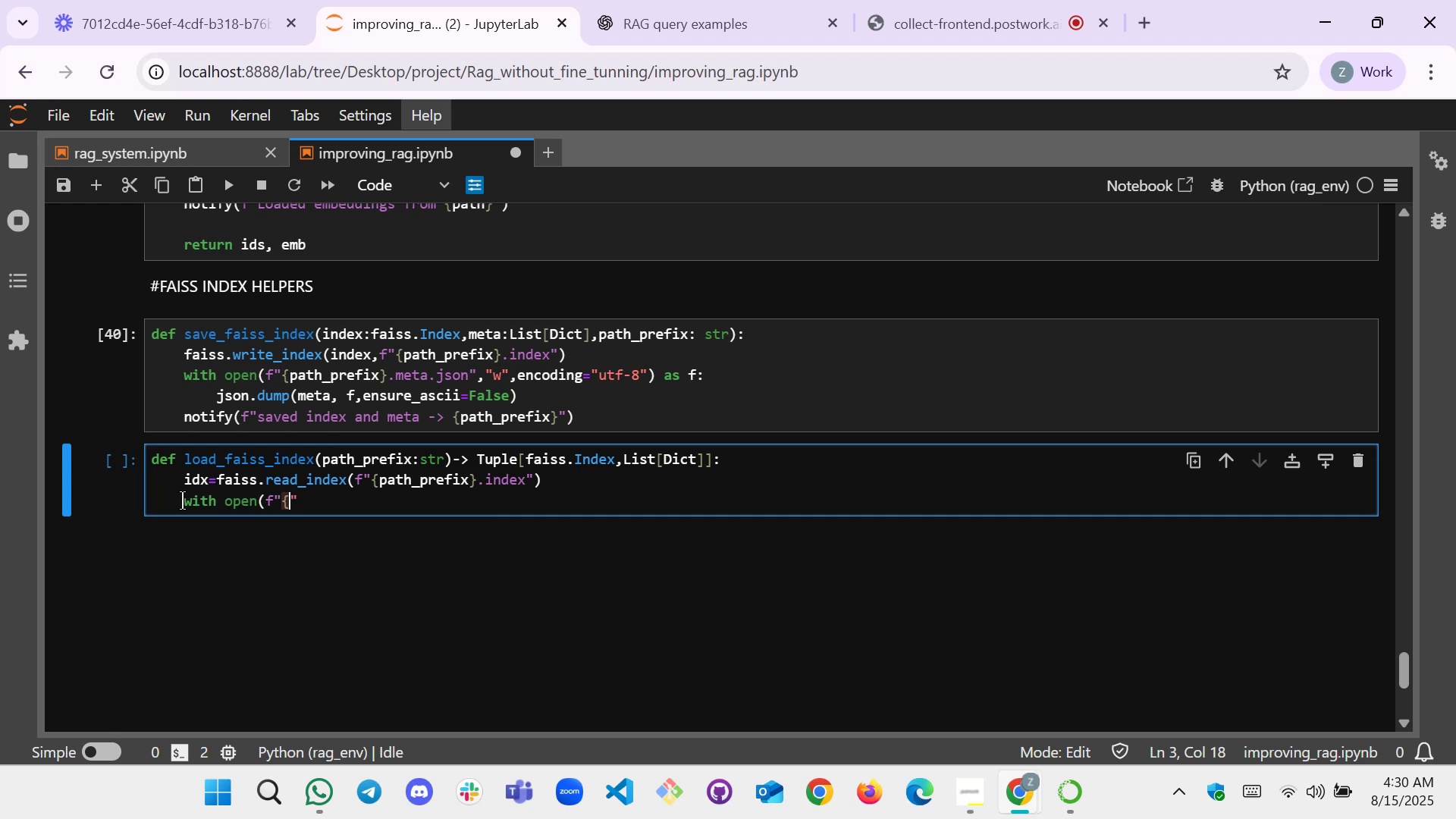 
key(Shift+BracketRight)
 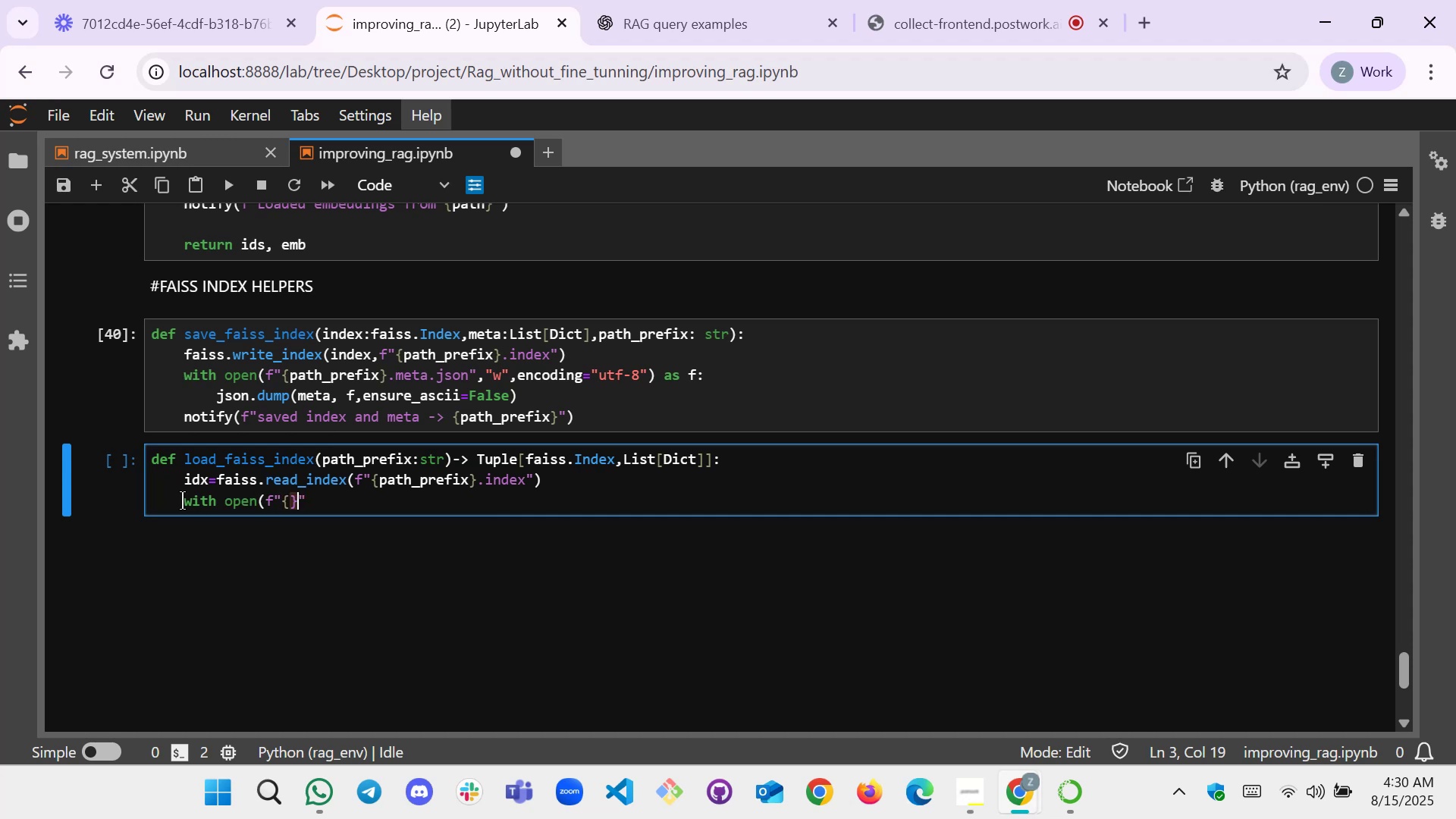 
key(ArrowLeft)
 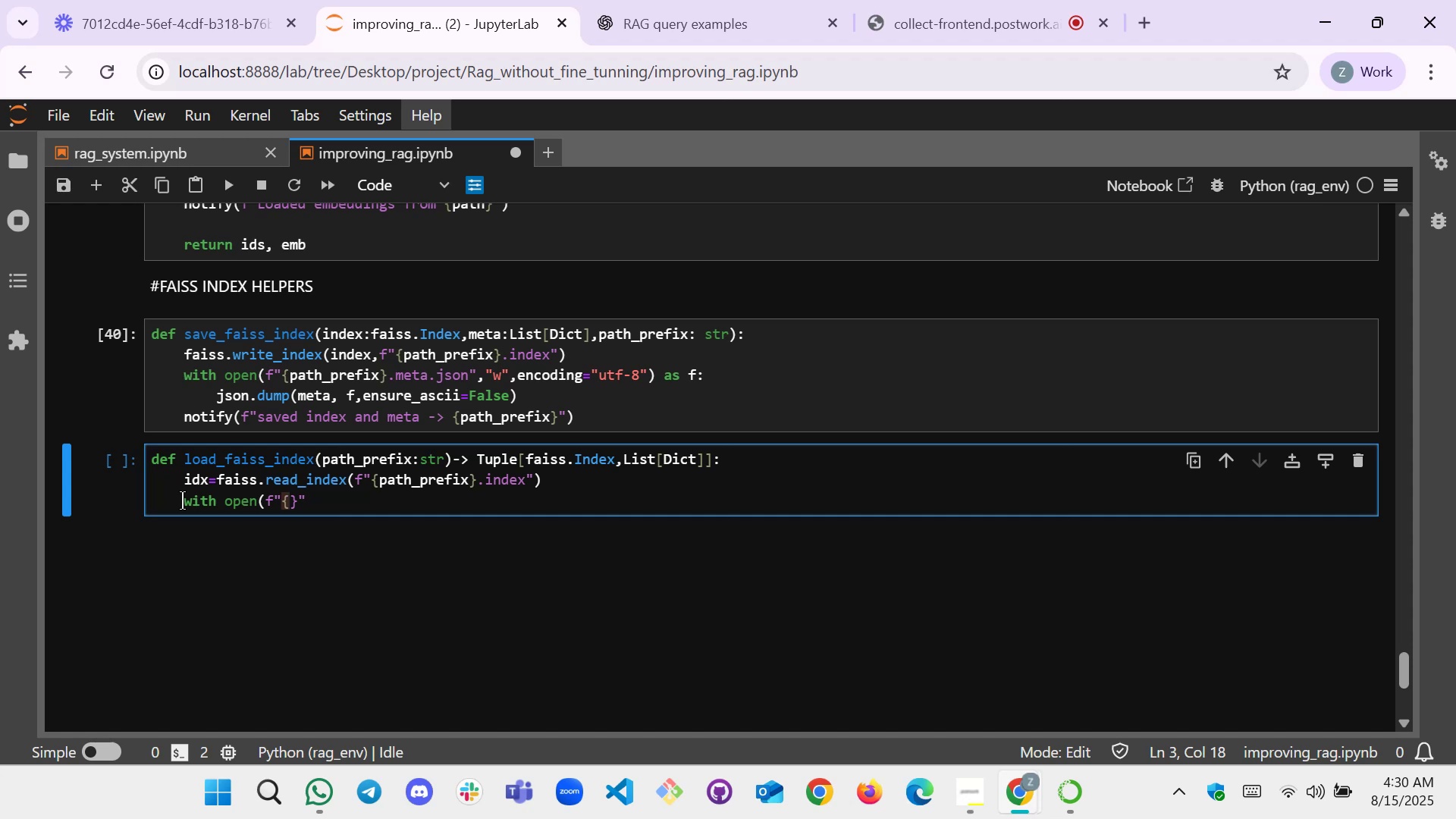 
type(path_prefix)
 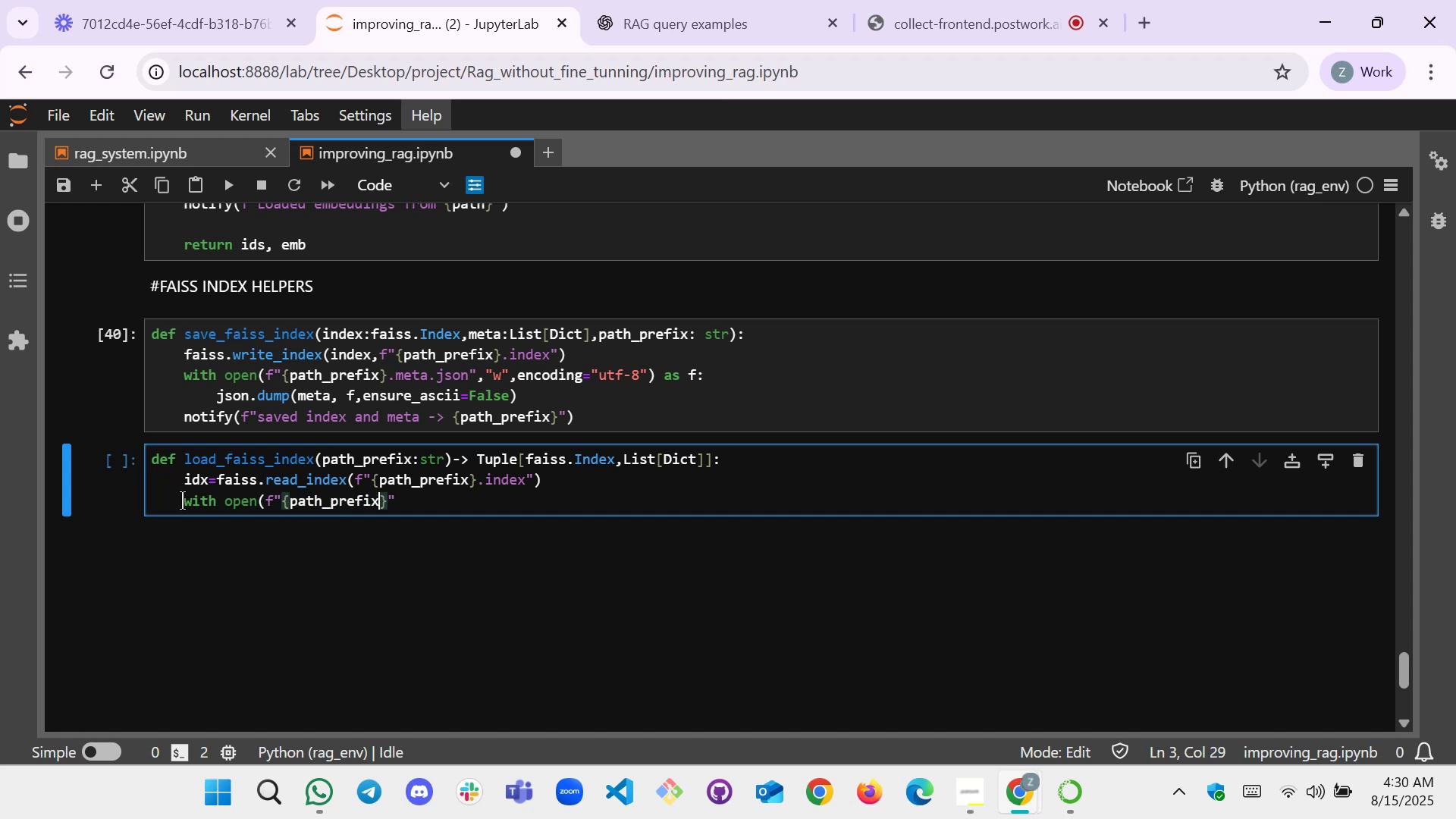 
key(ArrowRight)
 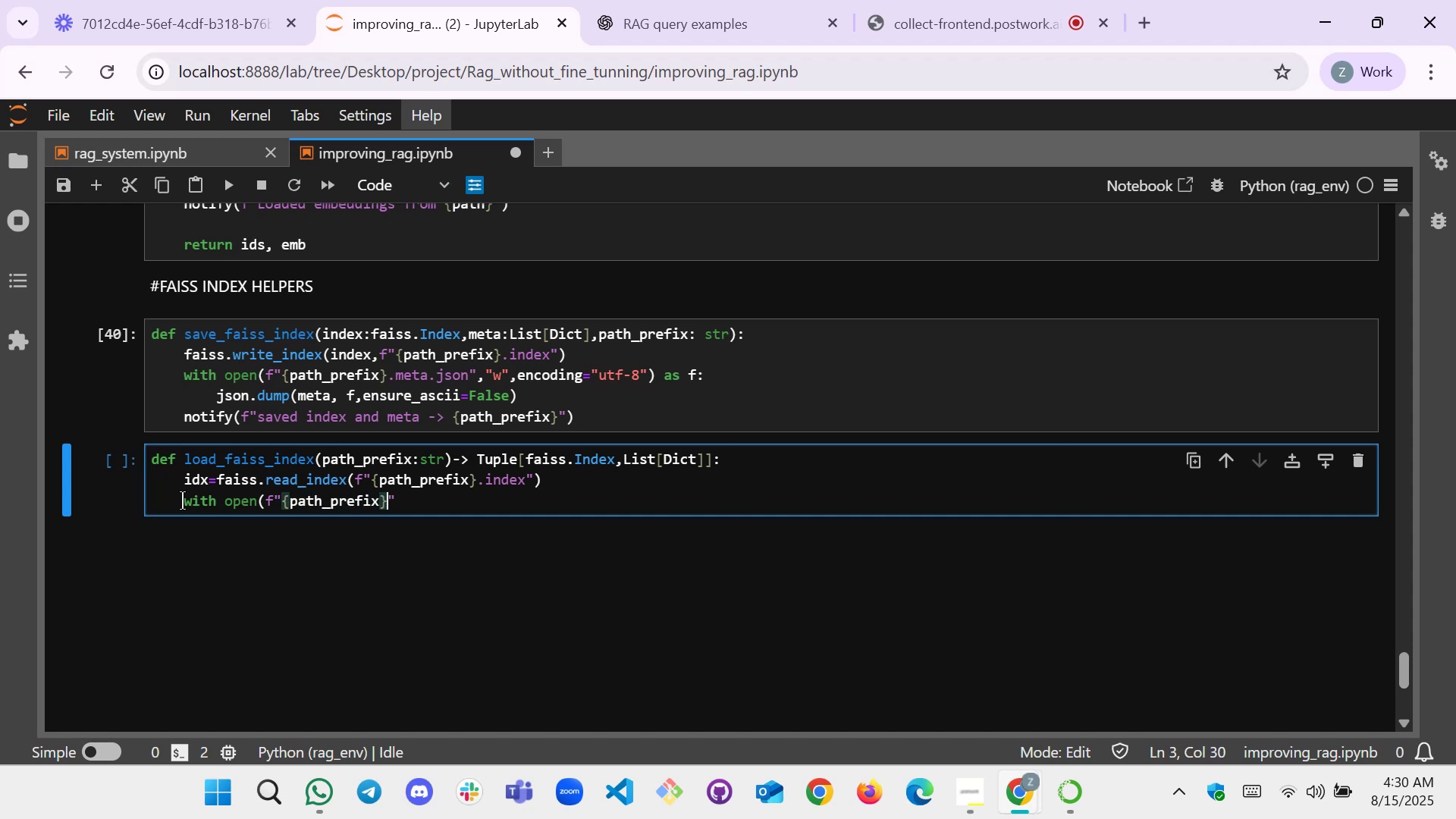 
type(,mete)
key(Backspace)
type(a.json)
 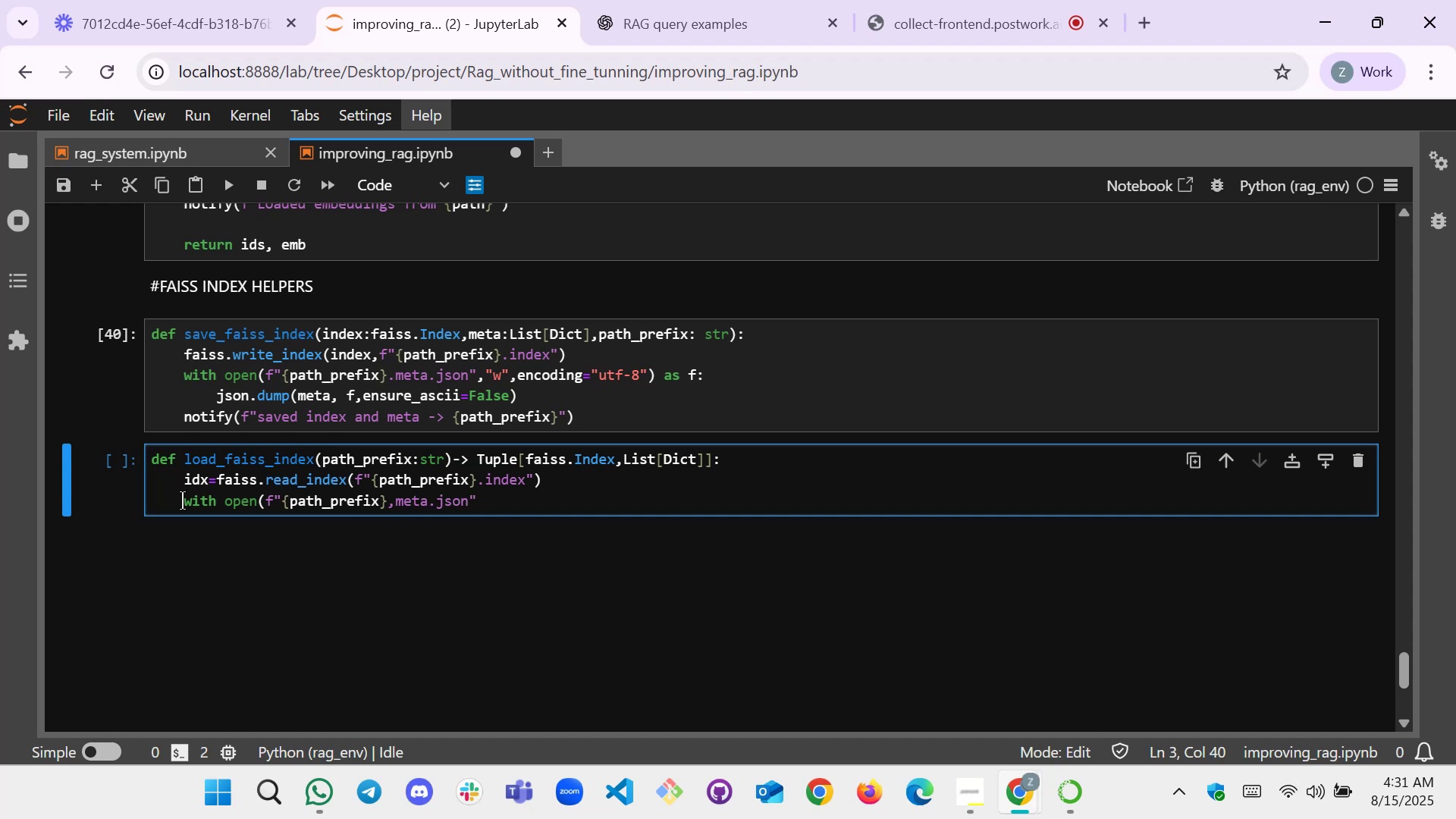 
key(ArrowRight)
 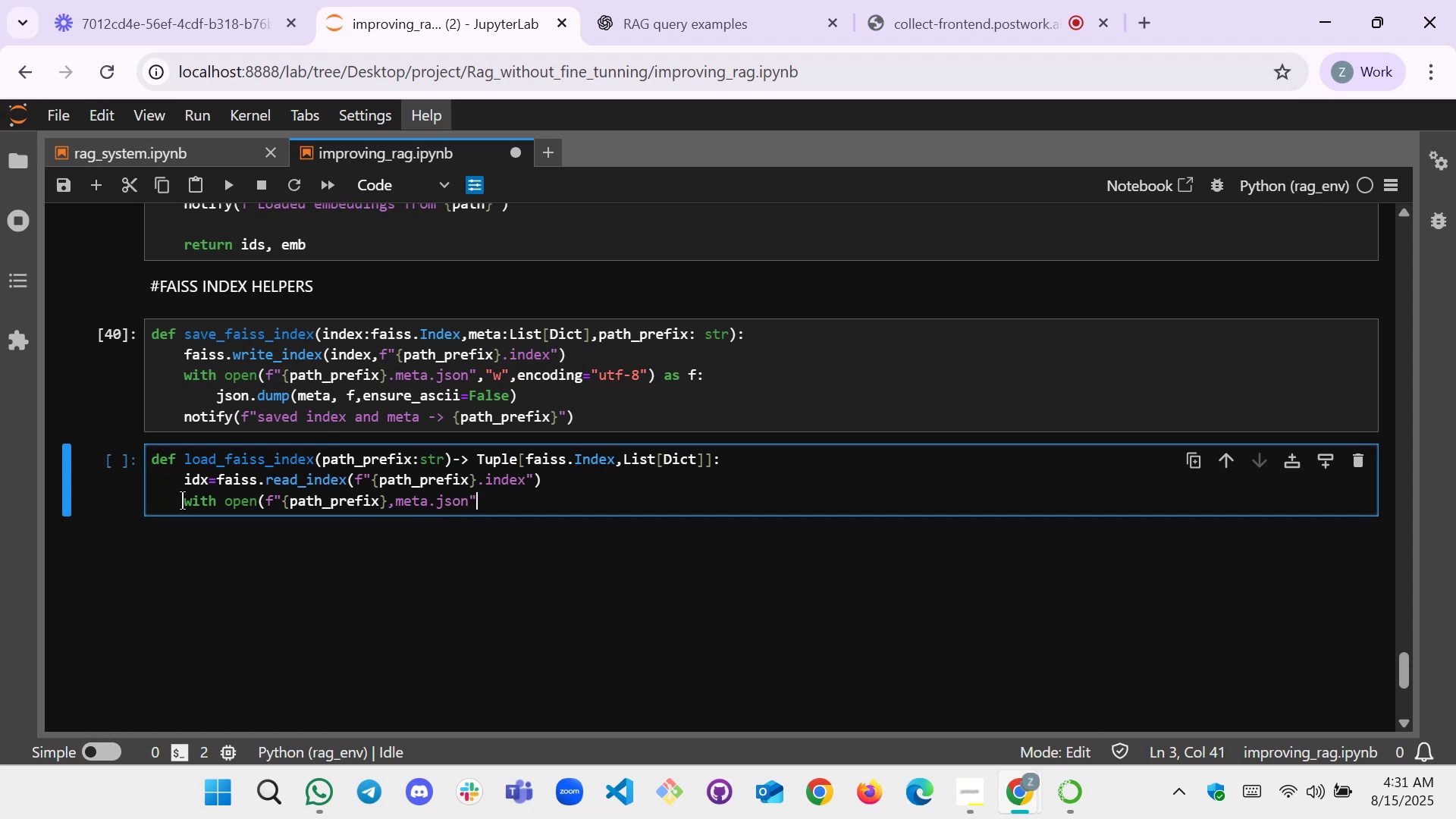 
key(Comma)
 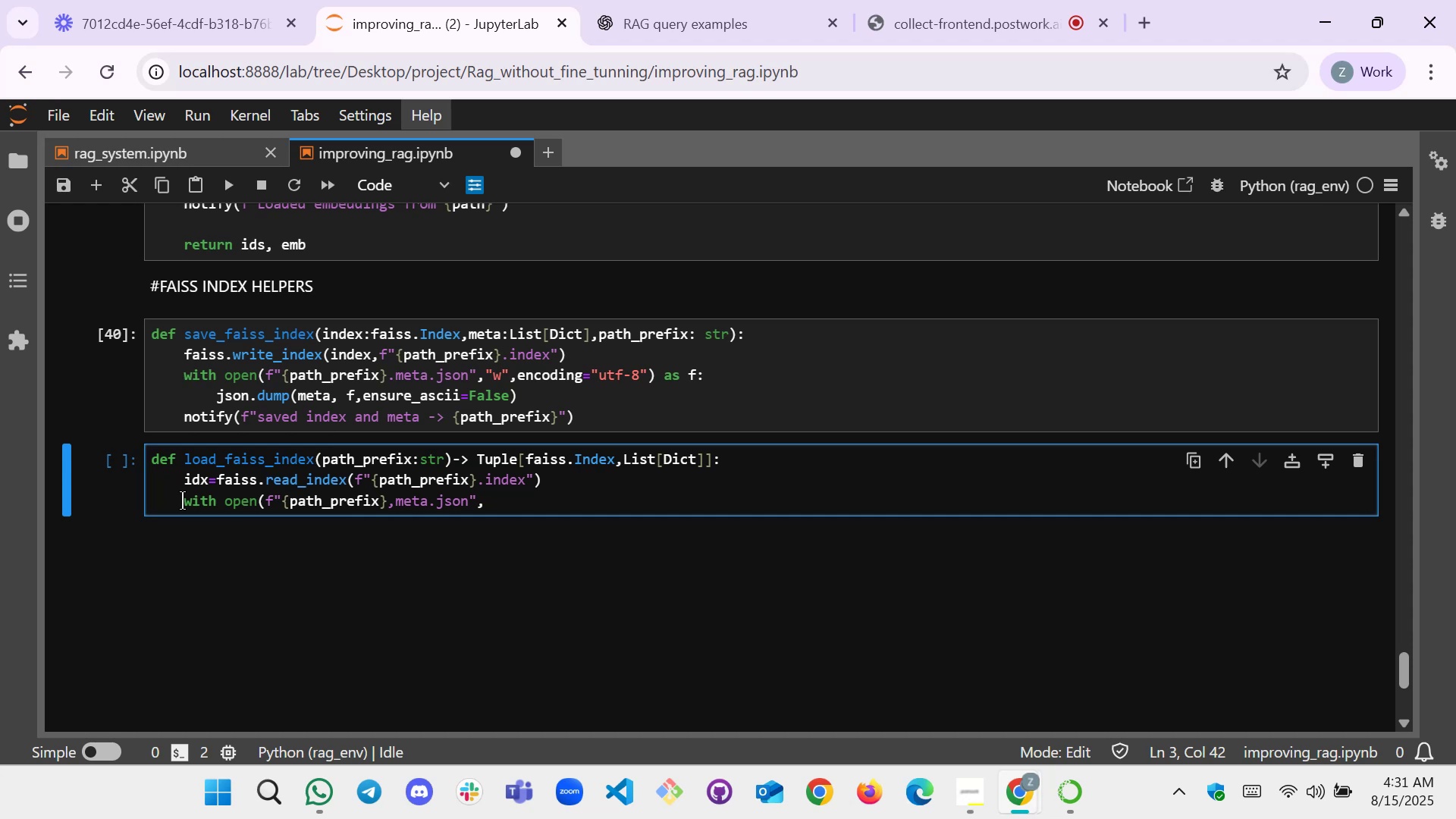 
wait(5.91)
 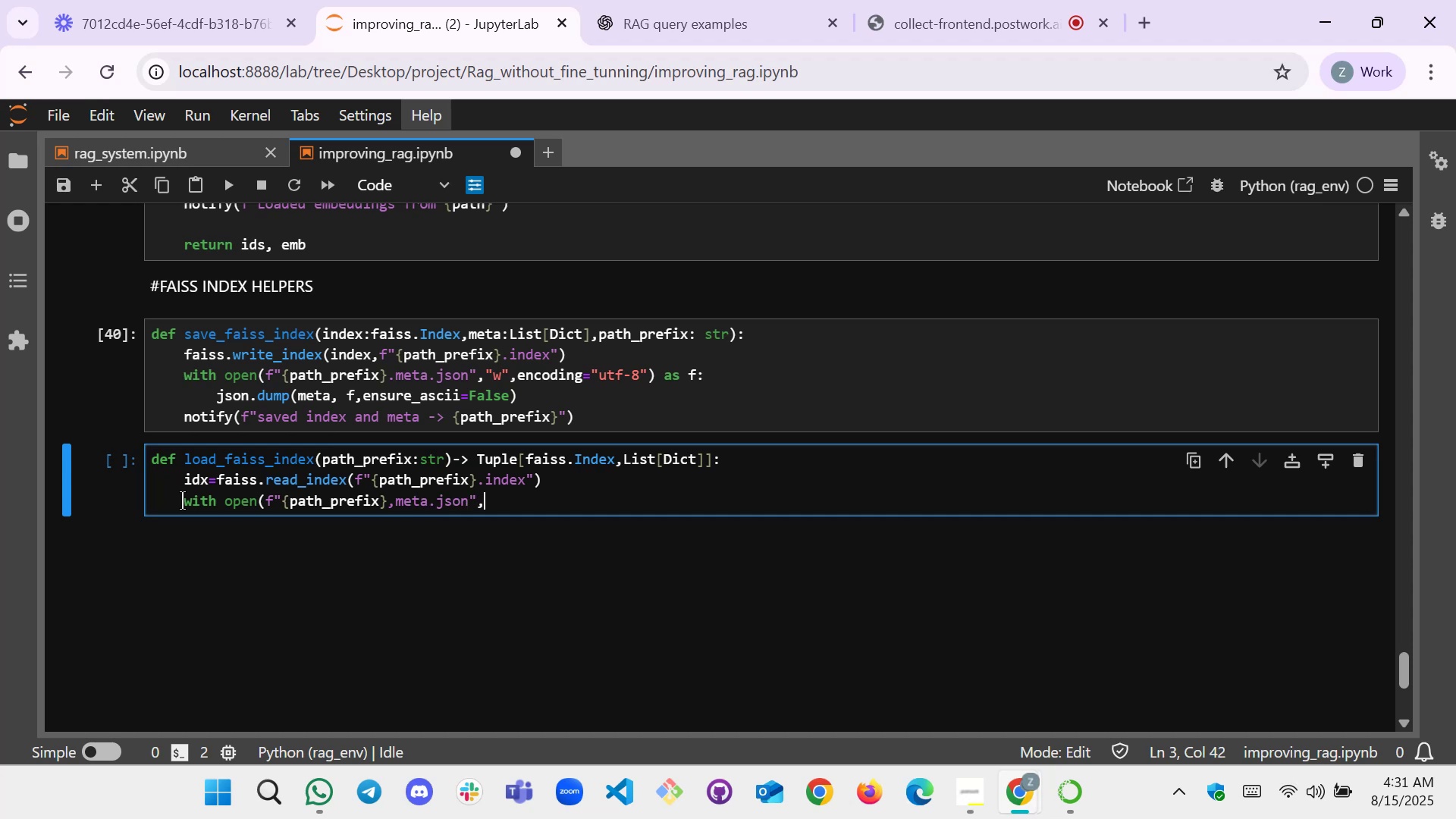 
type("r",encoding="utf-8") as f:)
 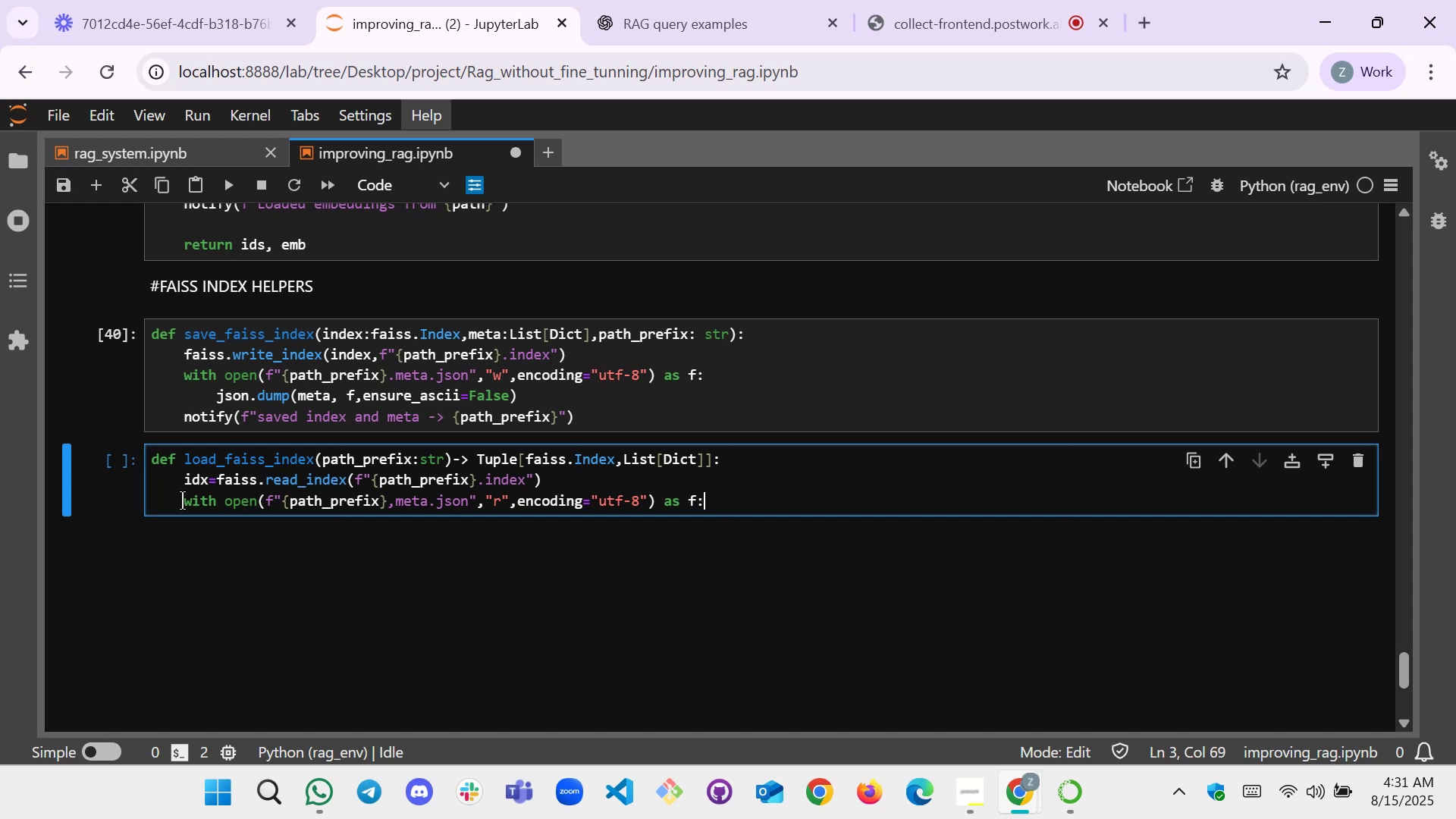 
key(Enter)
 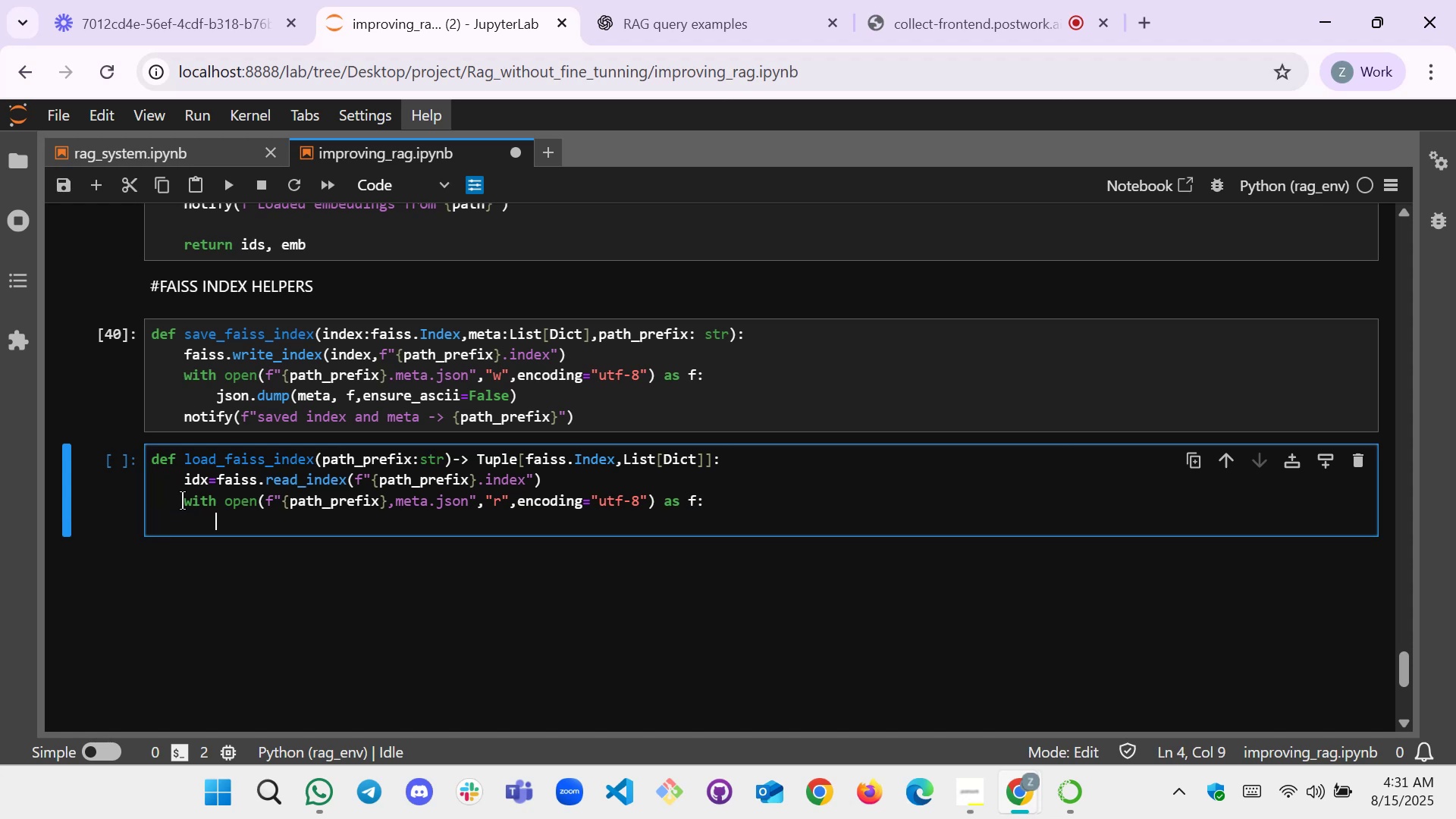 
wait(7.02)
 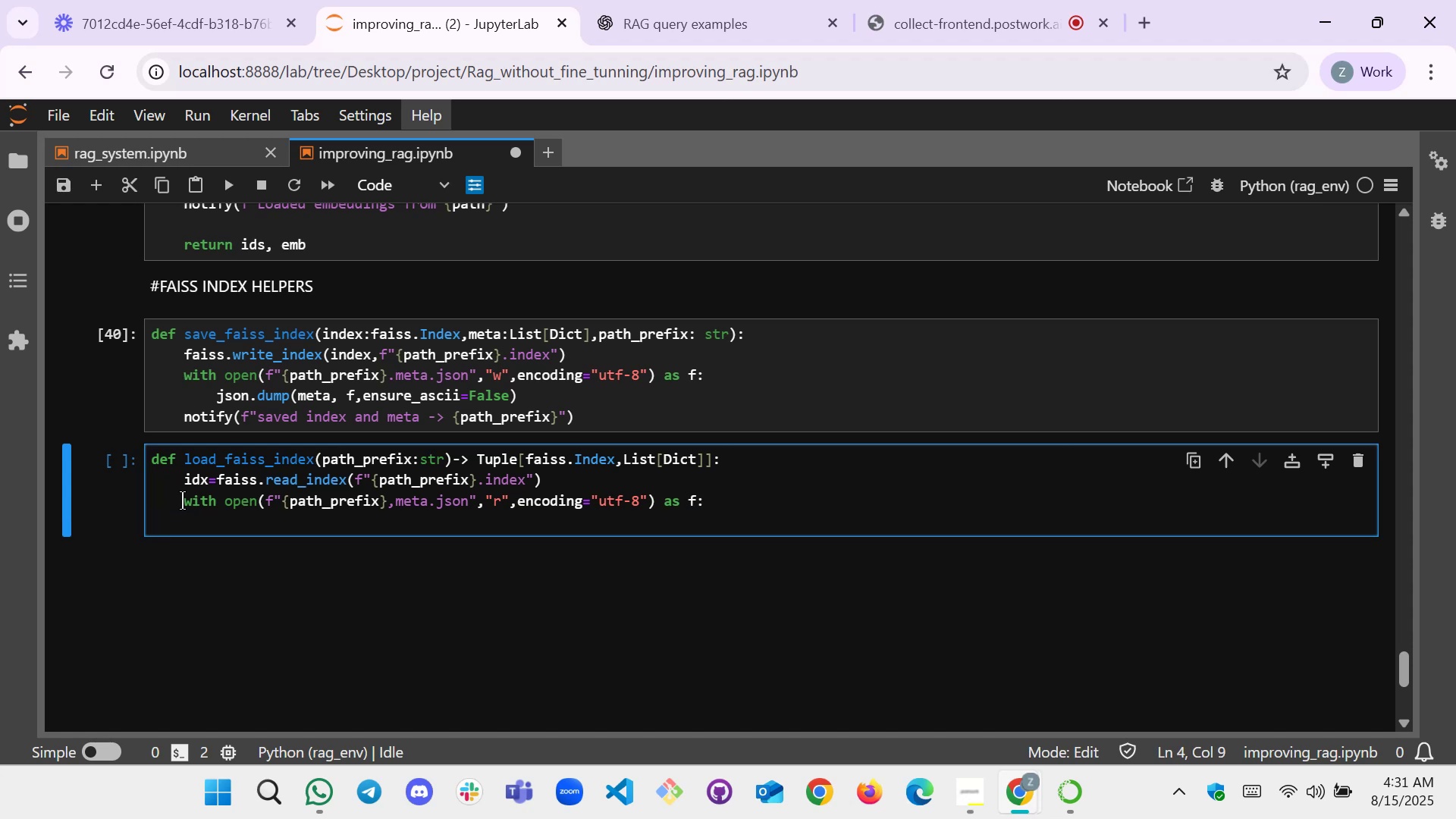 
key(M)
 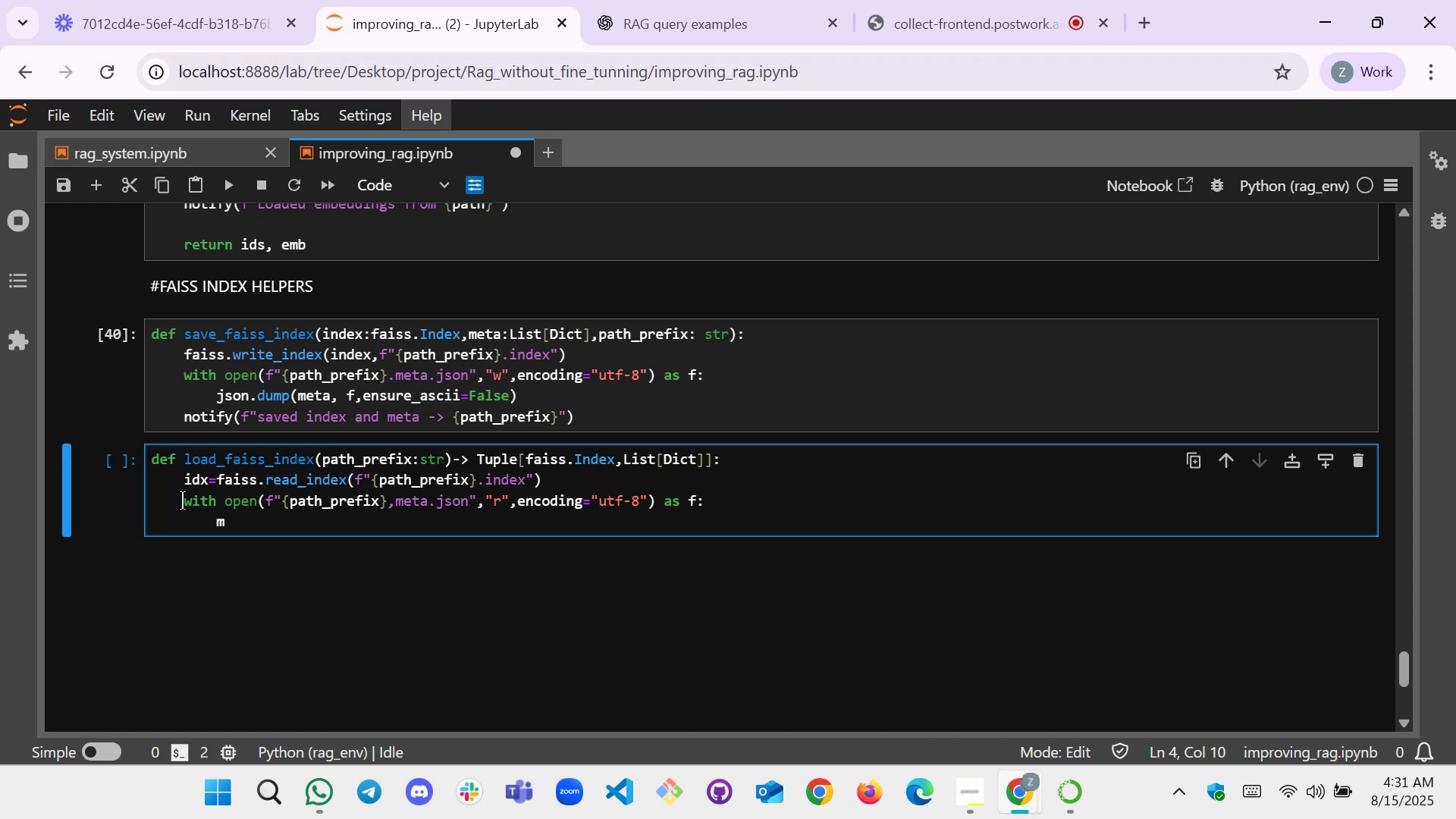 
key(Backspace)
type(meta=json.load(f))
 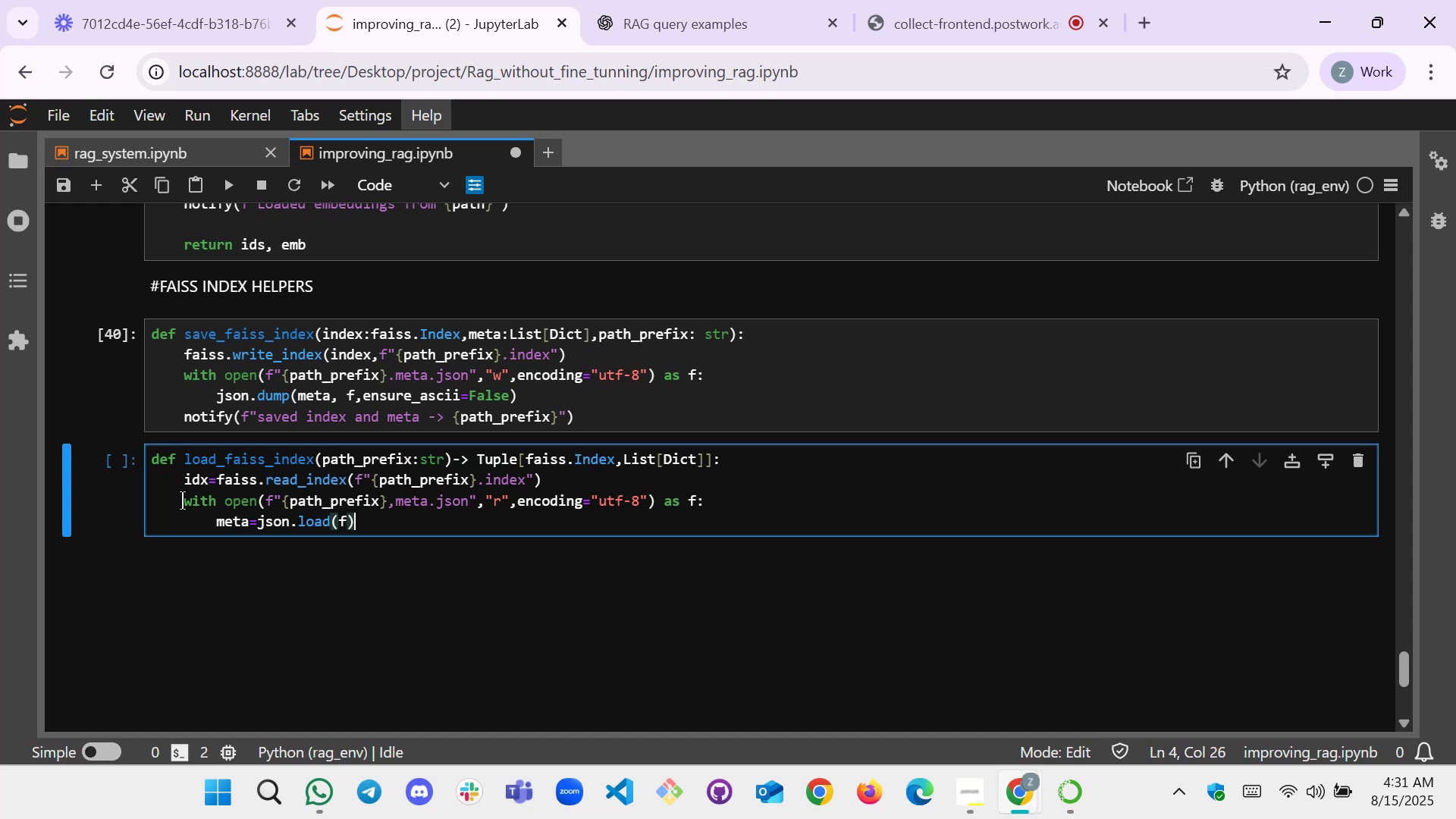 
key(Enter)
 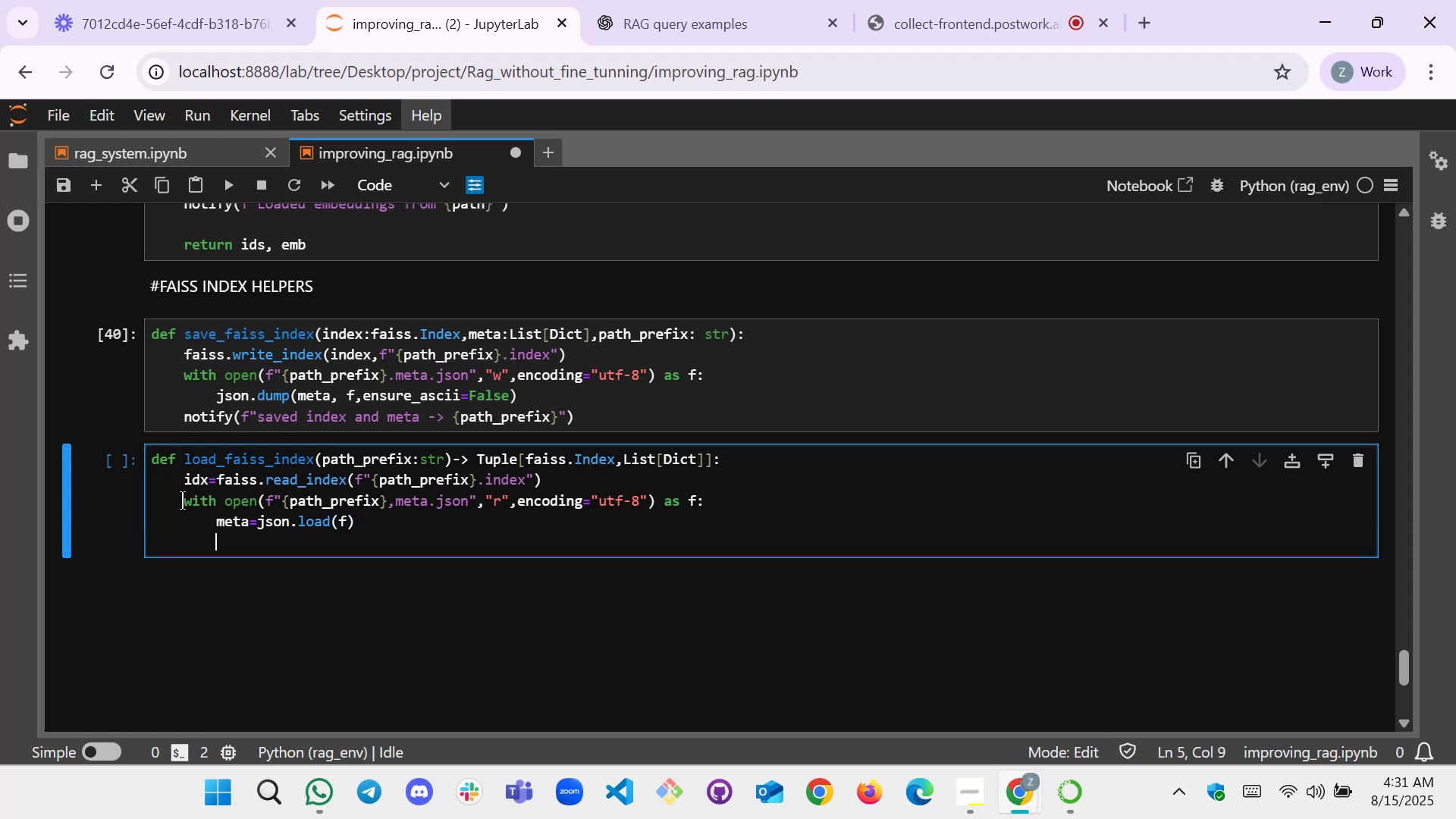 
key(Backspace)
type(notfi)
key(Backspace)
key(Backspace)
type(ify(f"")
 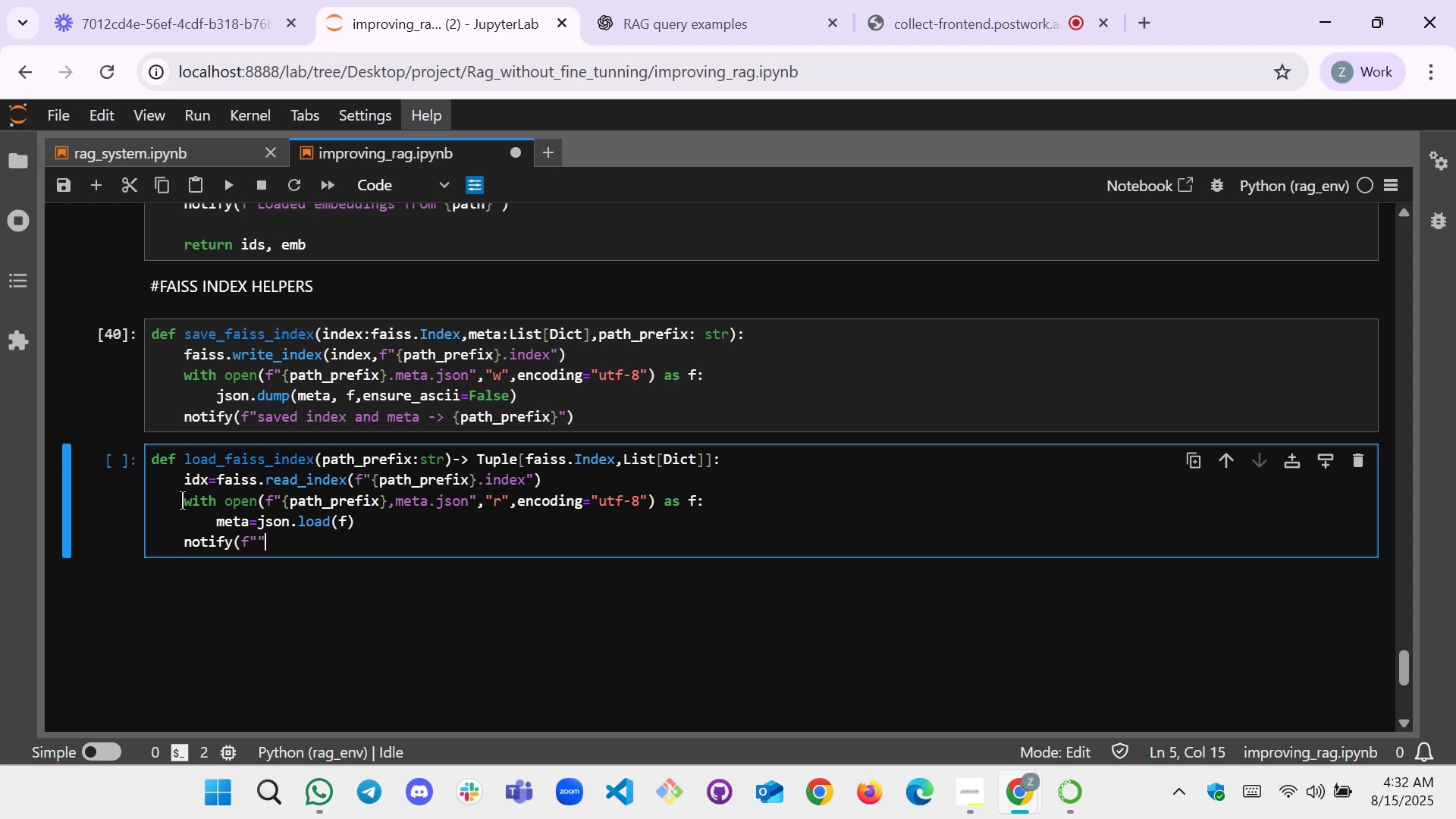 
key(ArrowLeft)
 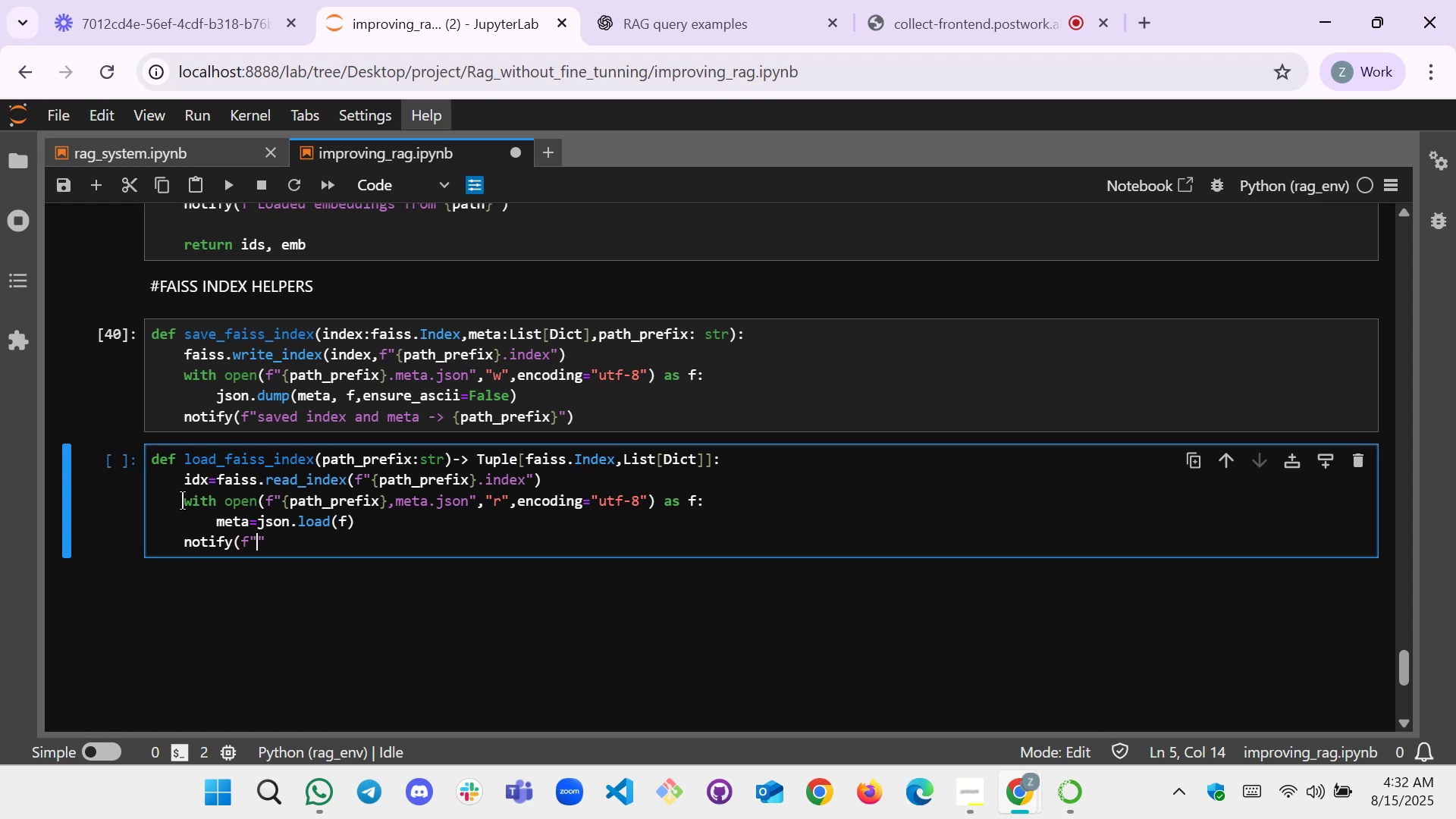 
type(Loaded ti)
key(Backspace)
key(Backspace)
type(index from )
 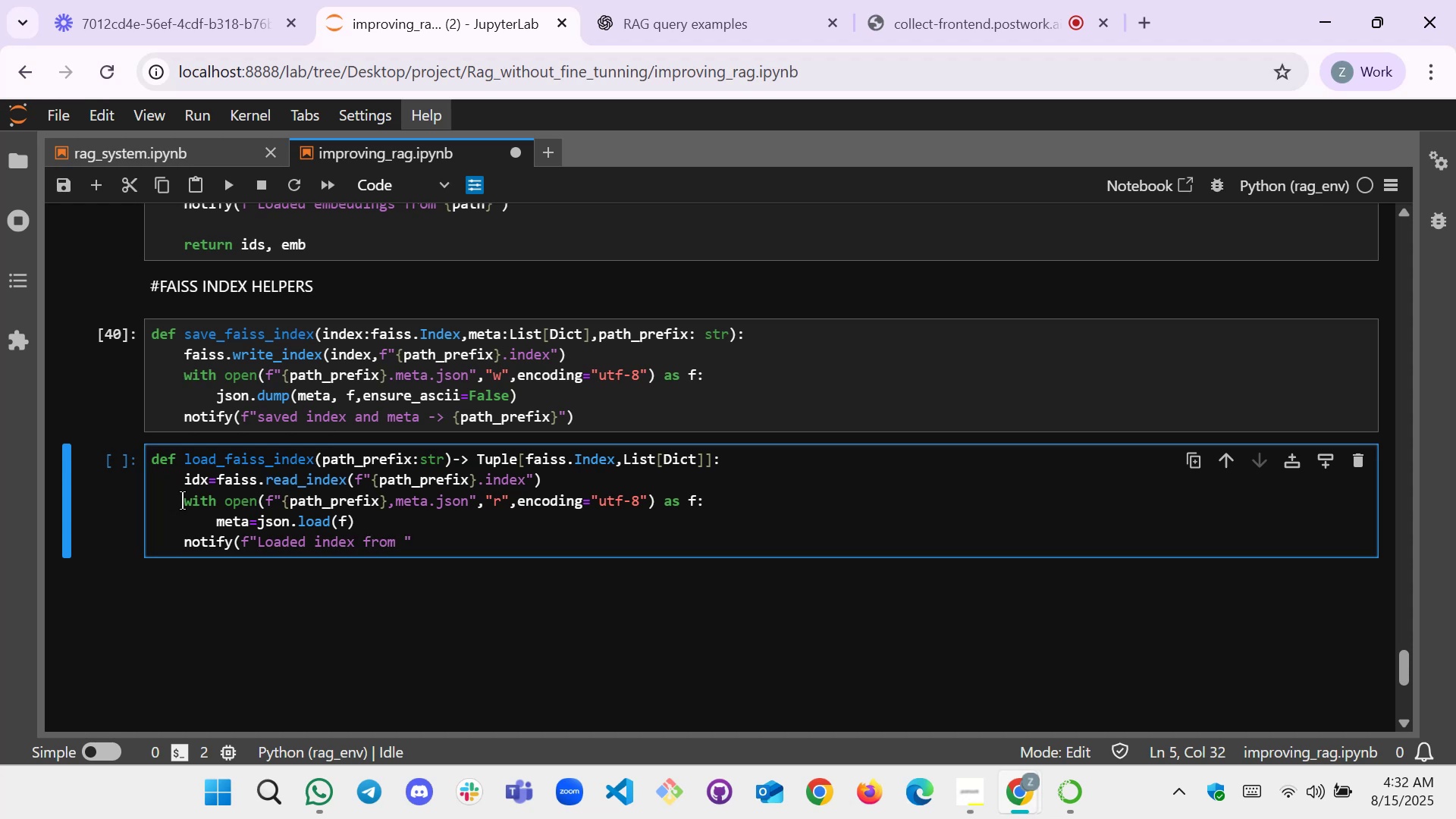 
wait(13.09)
 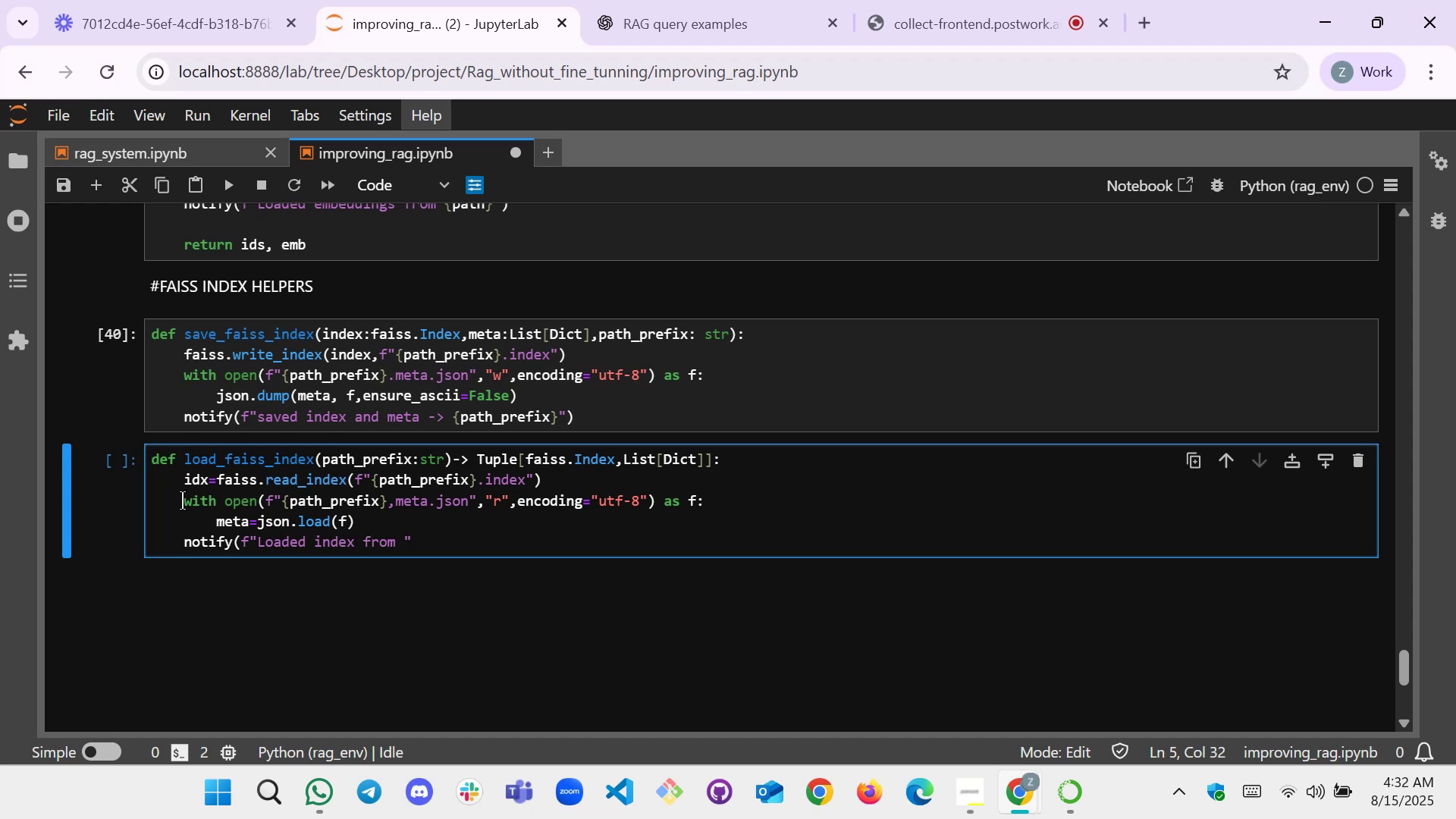 
left_click([1284, 794])
 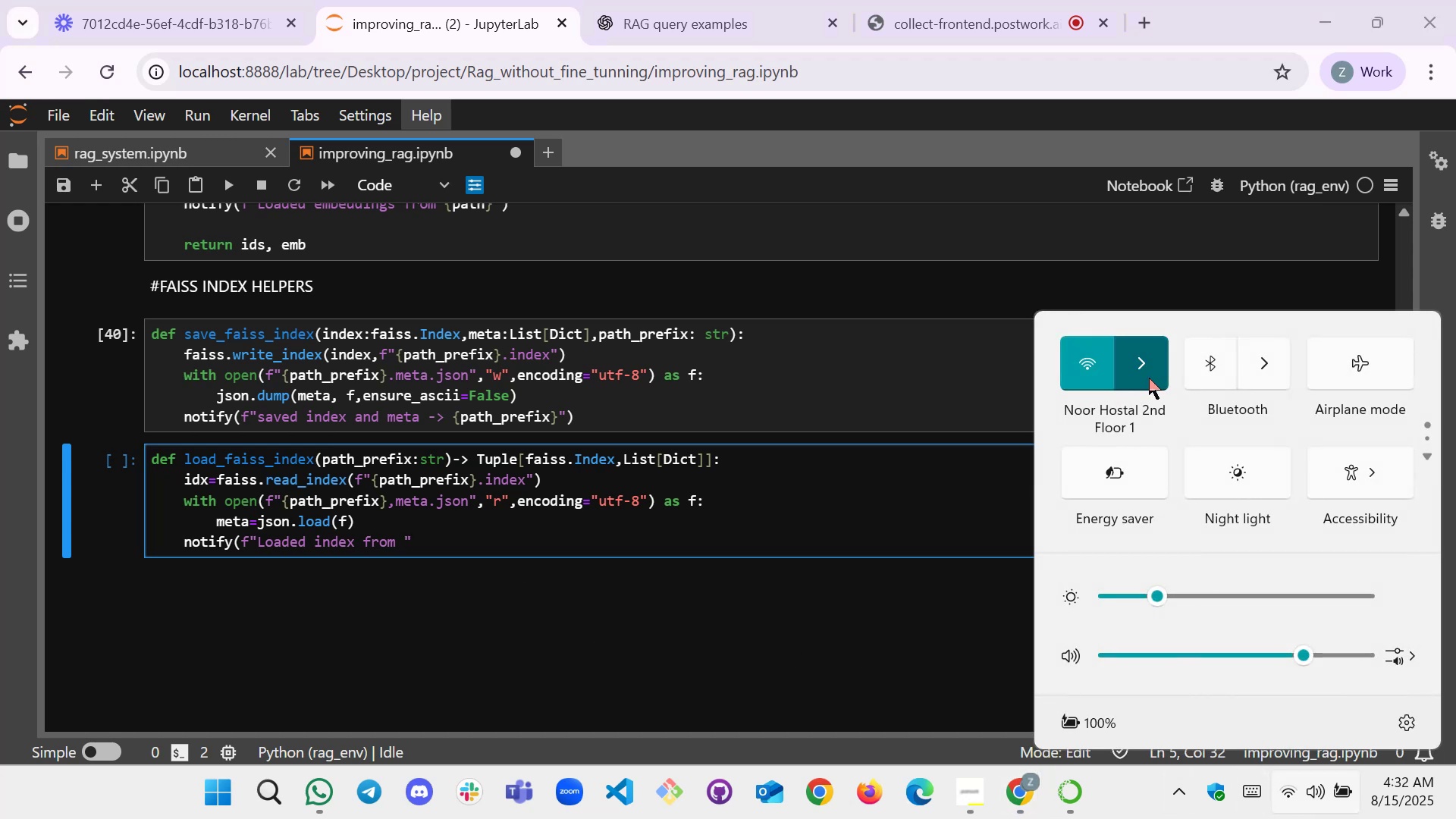 
mouse_move([1142, 428])
 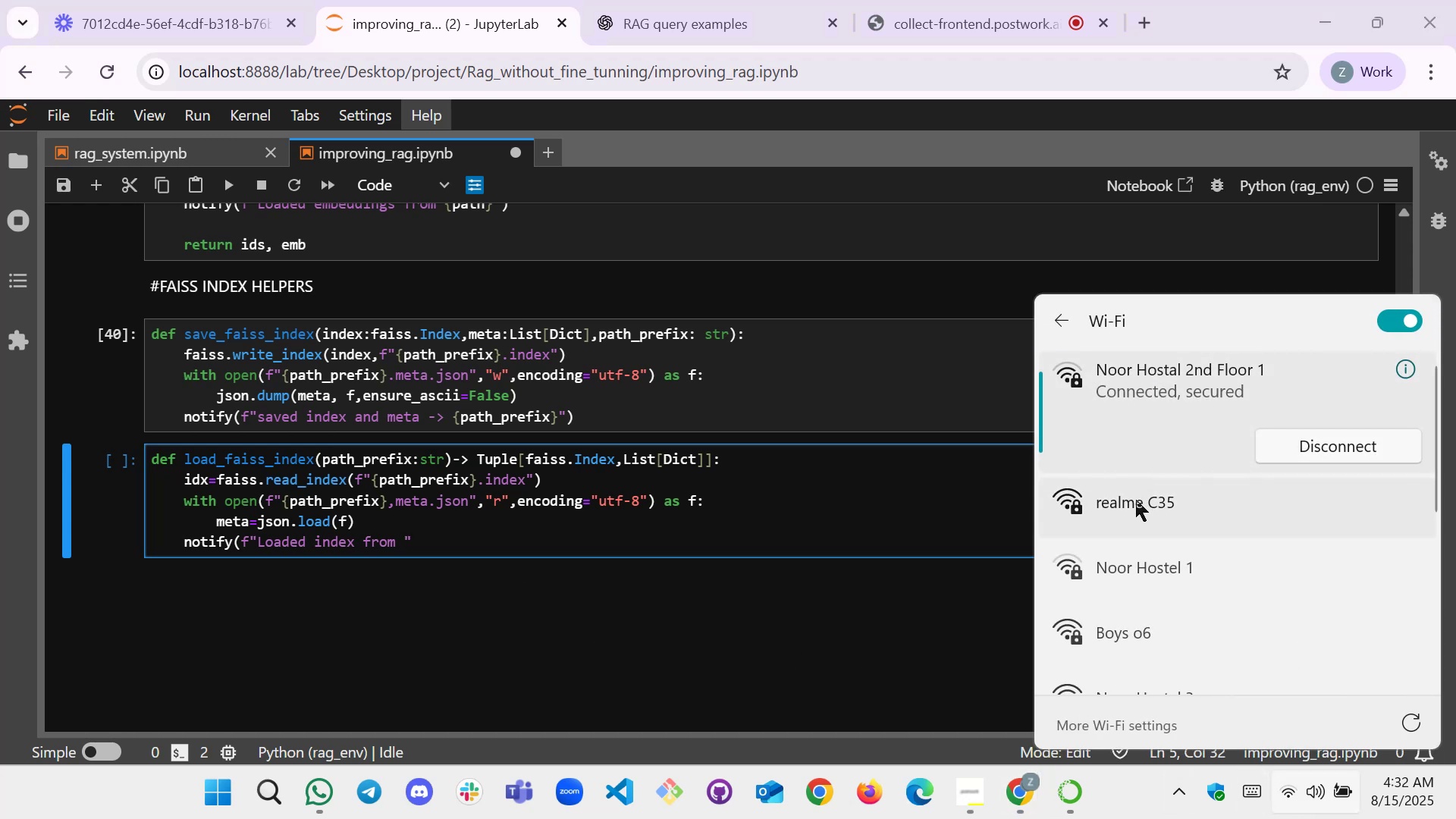 
left_click([1136, 500])
 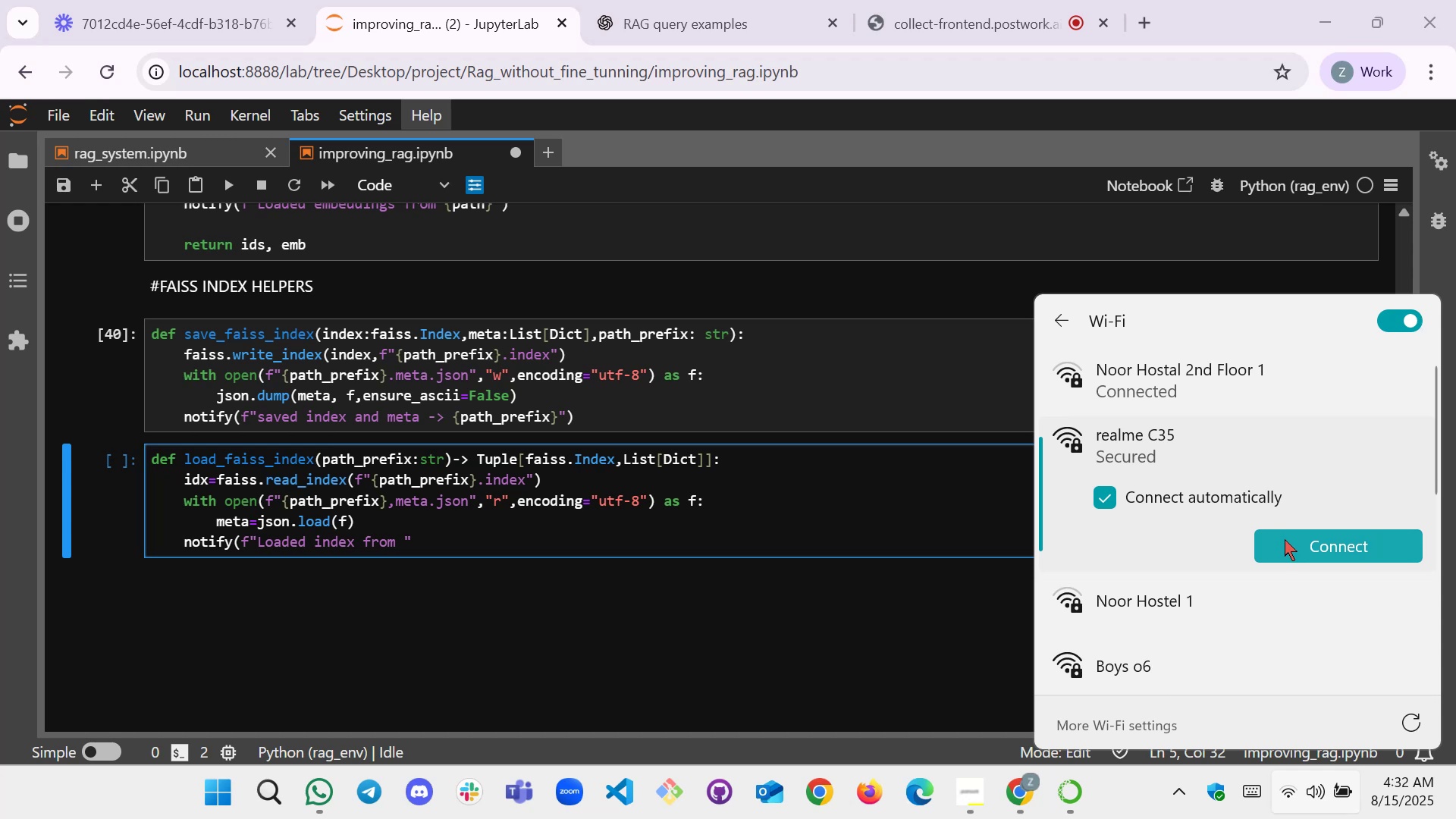 
left_click([1285, 539])
 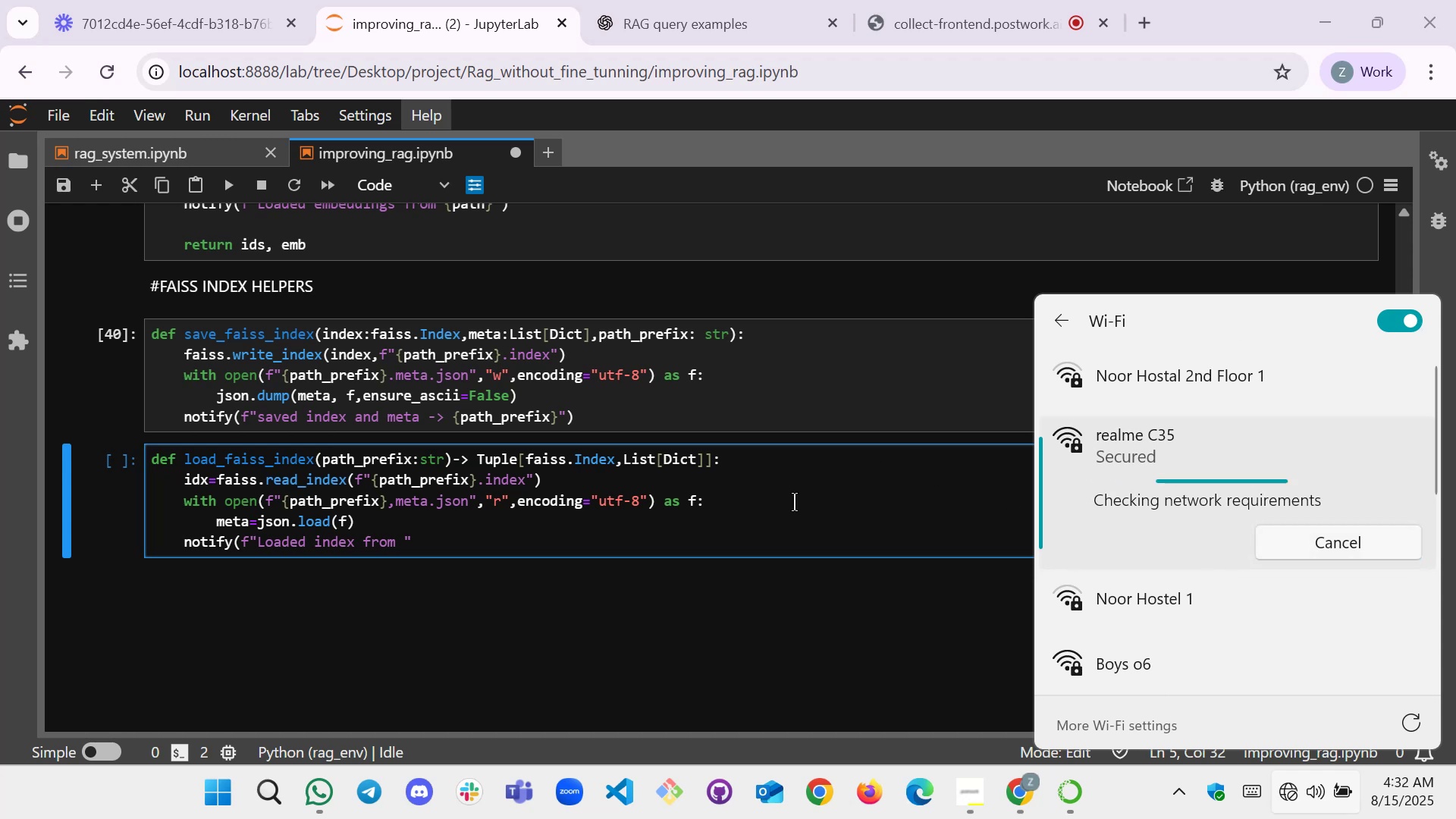 
left_click([794, 502])
 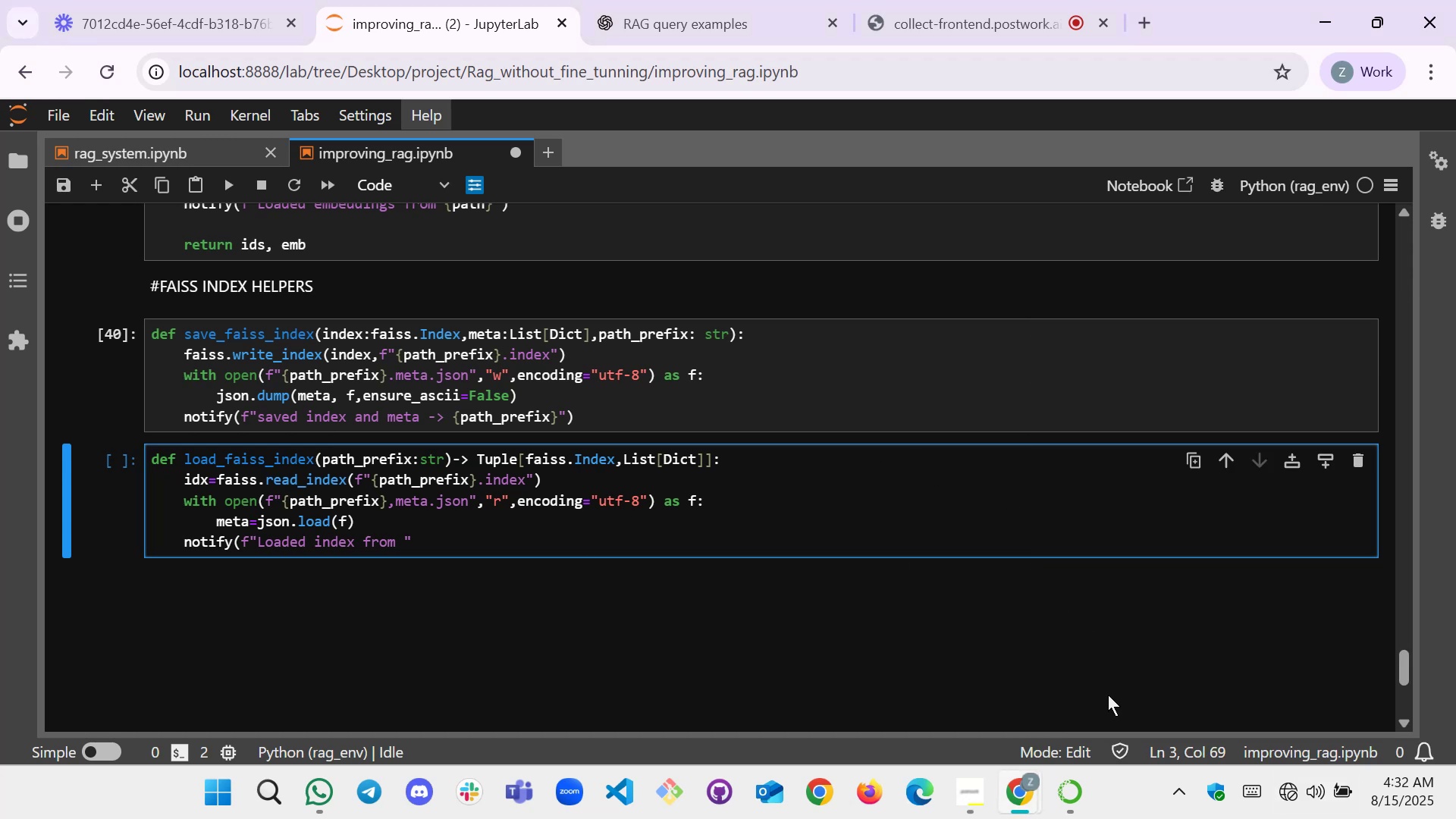 
left_click([1282, 792])
 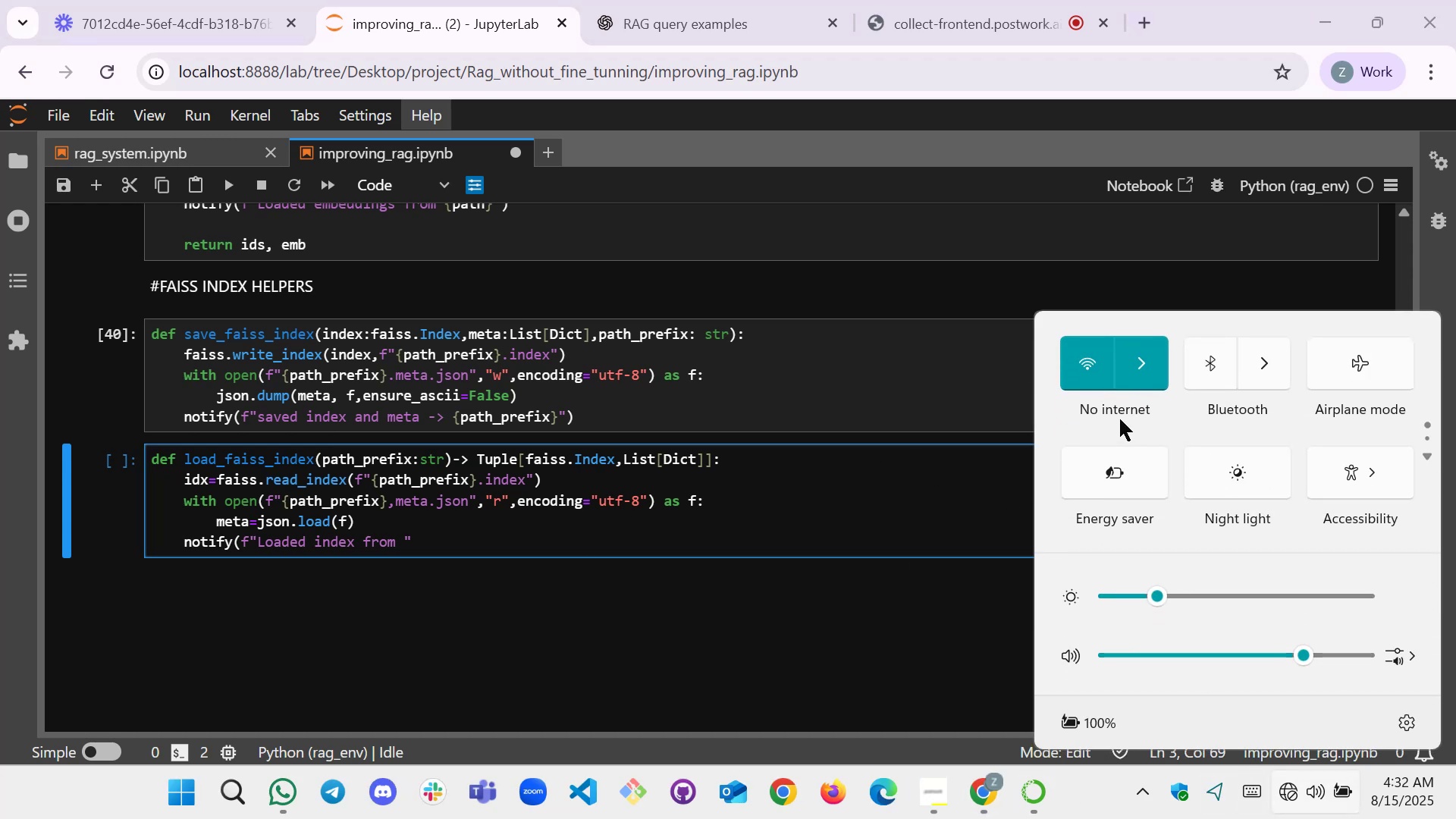 
left_click([1140, 372])
 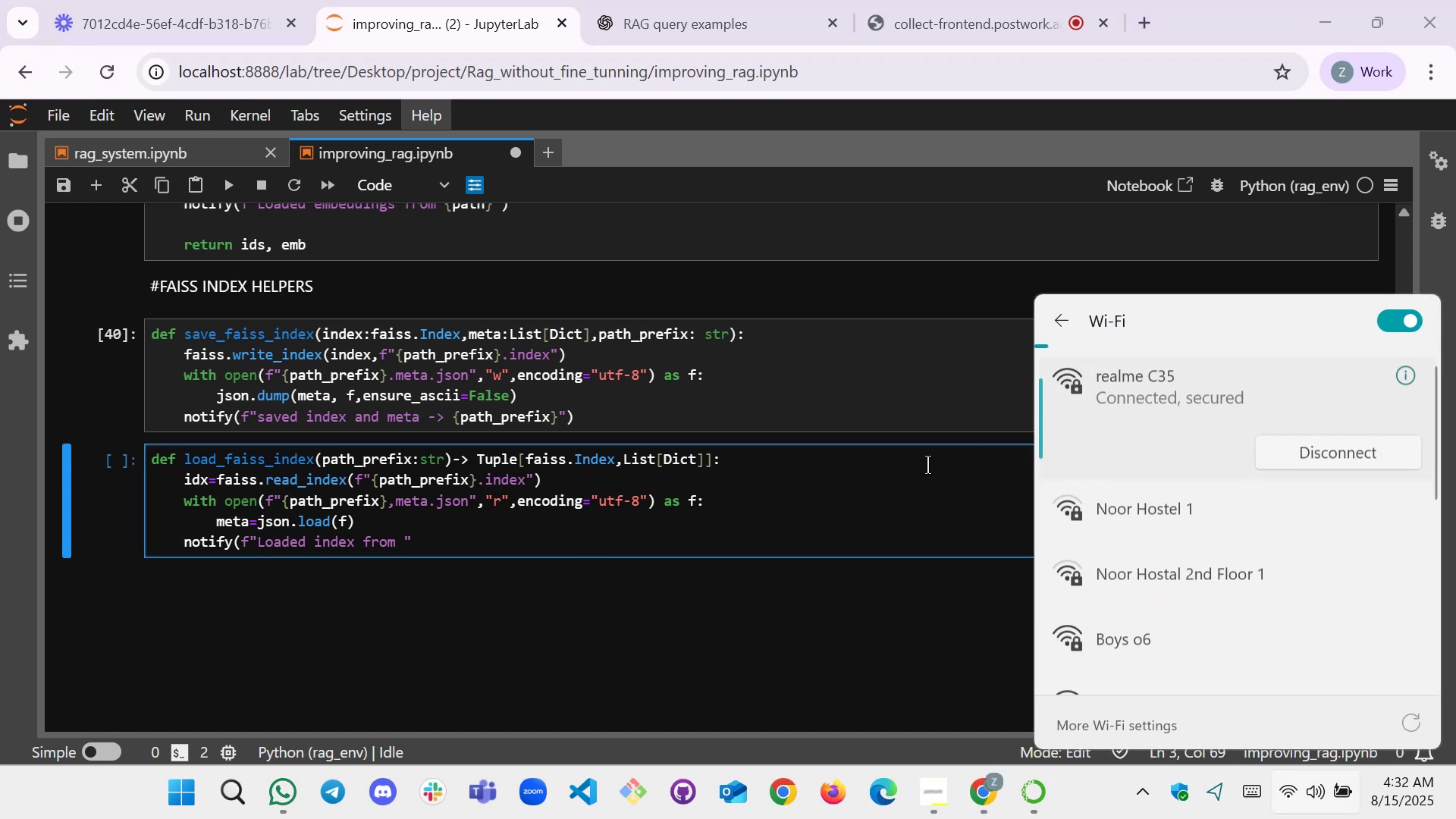 
left_click([880, 512])
 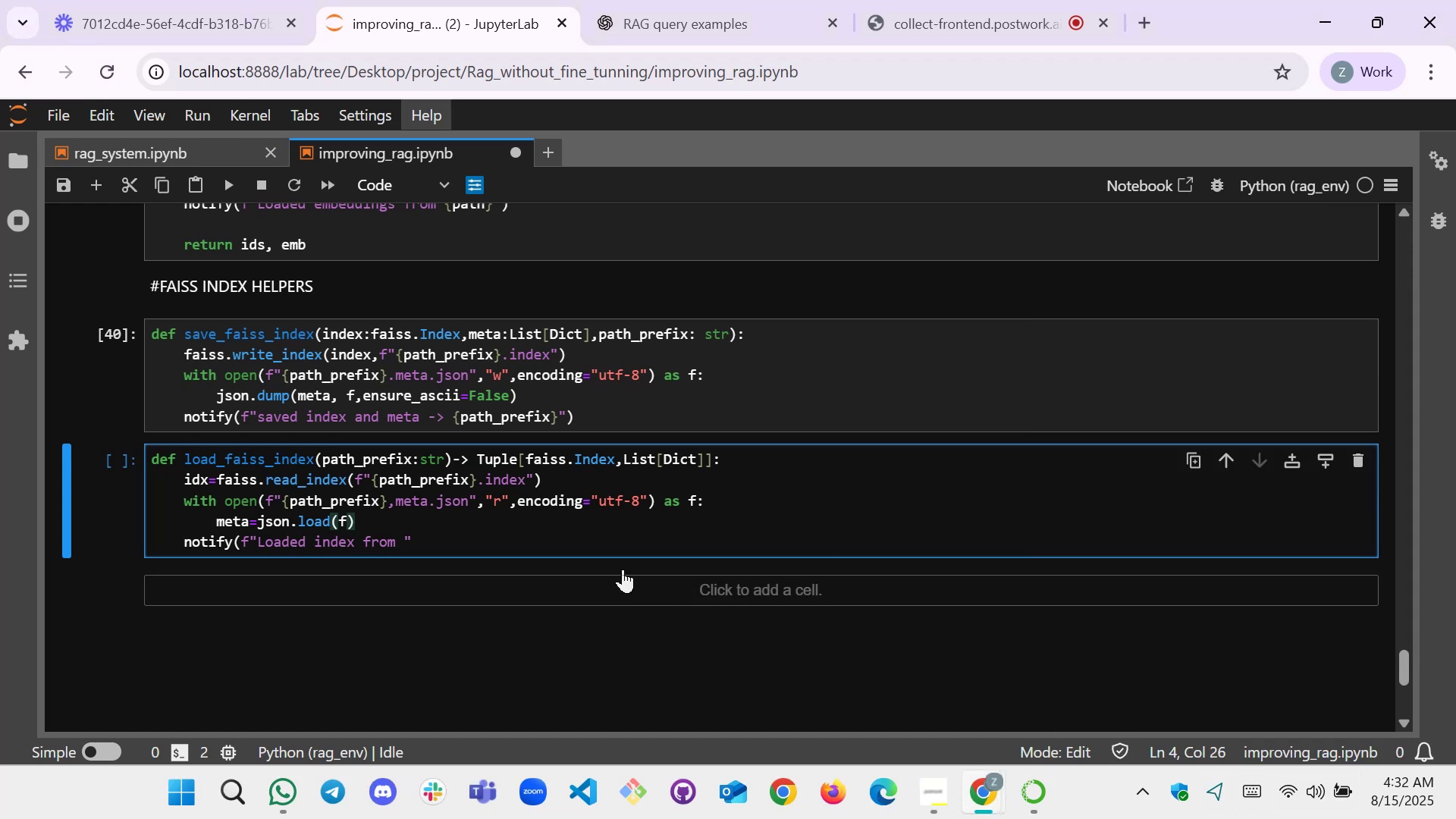 
left_click([560, 542])
 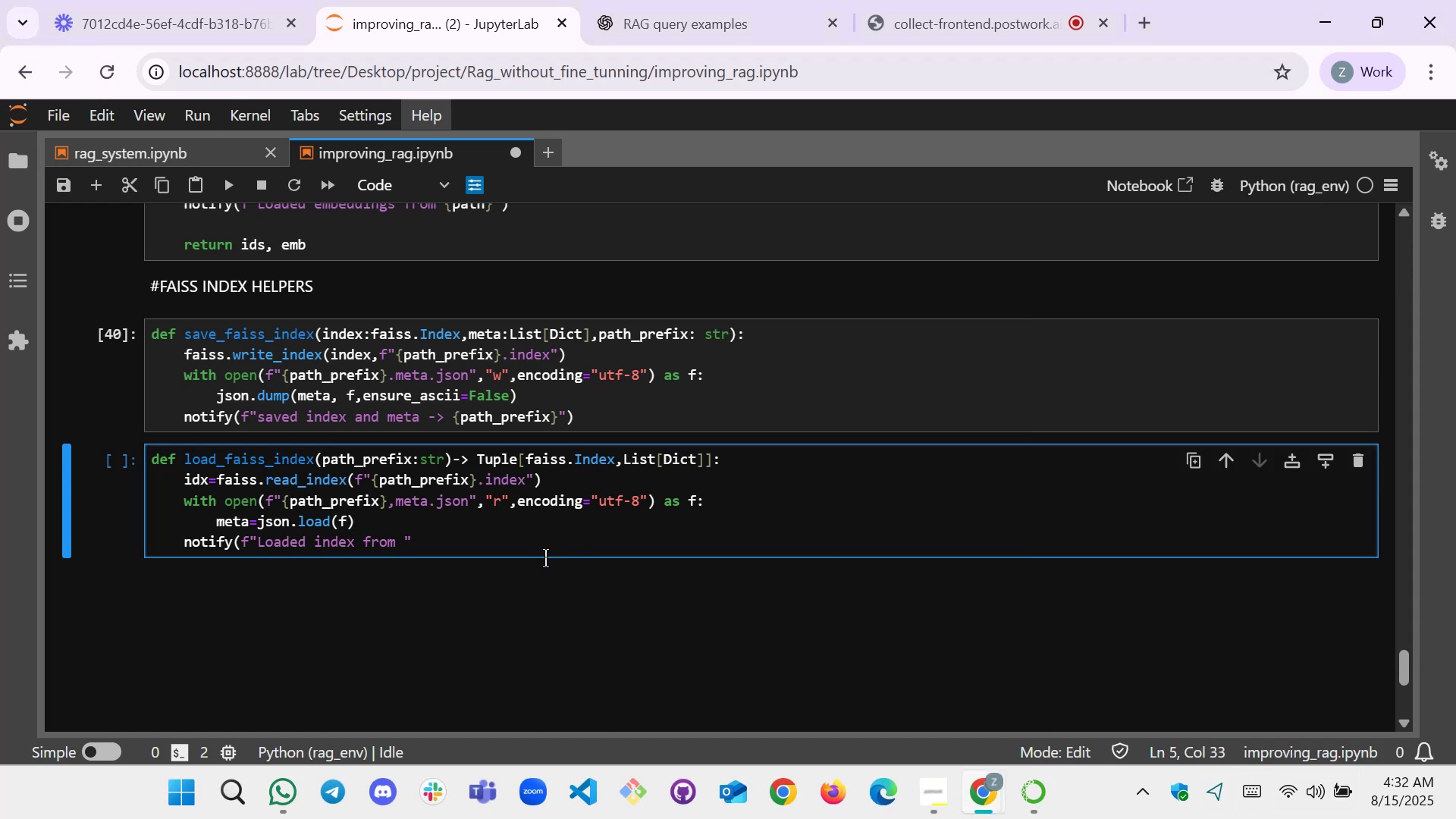 
key(ArrowLeft)
 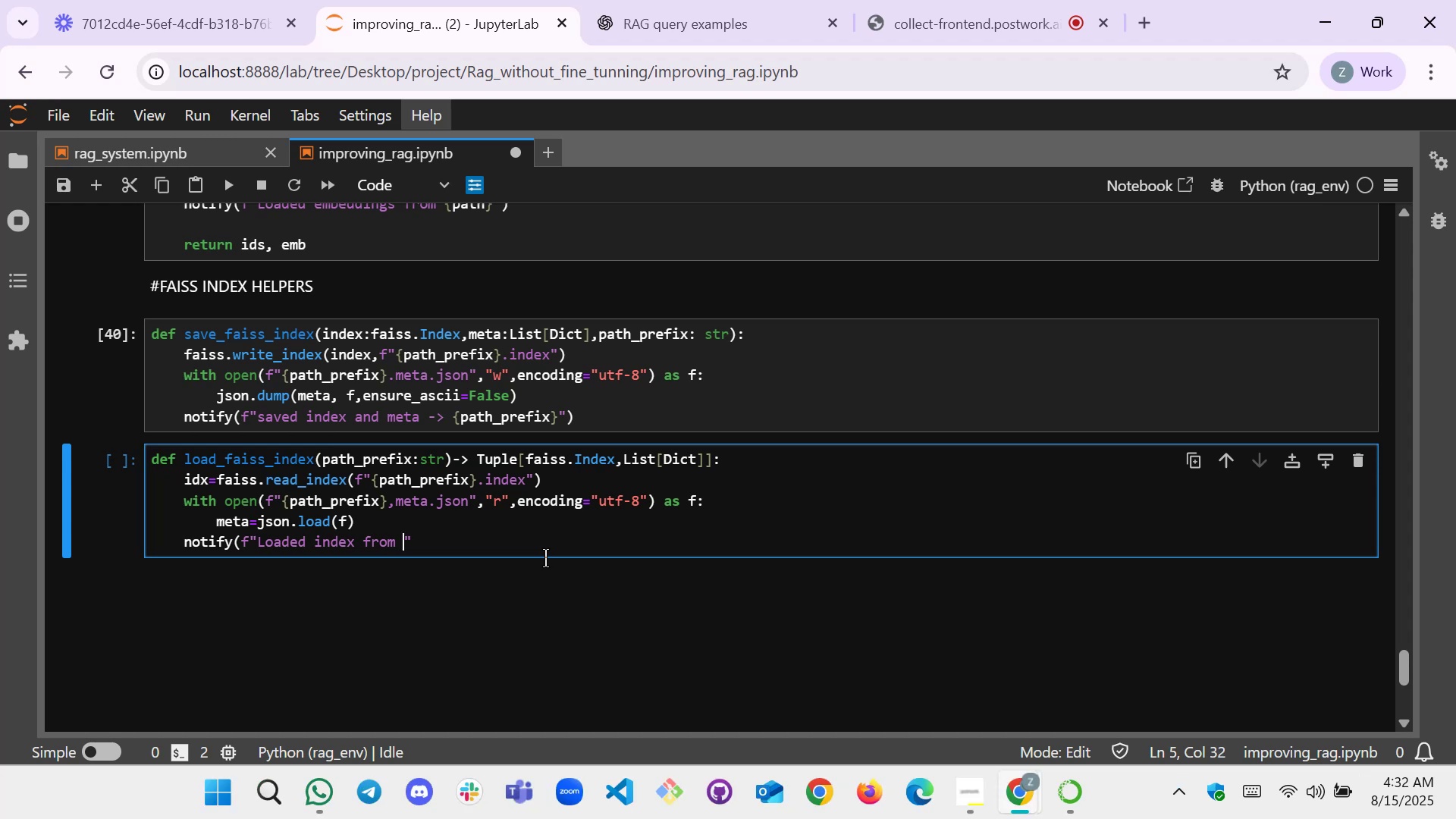 
wait(5.38)
 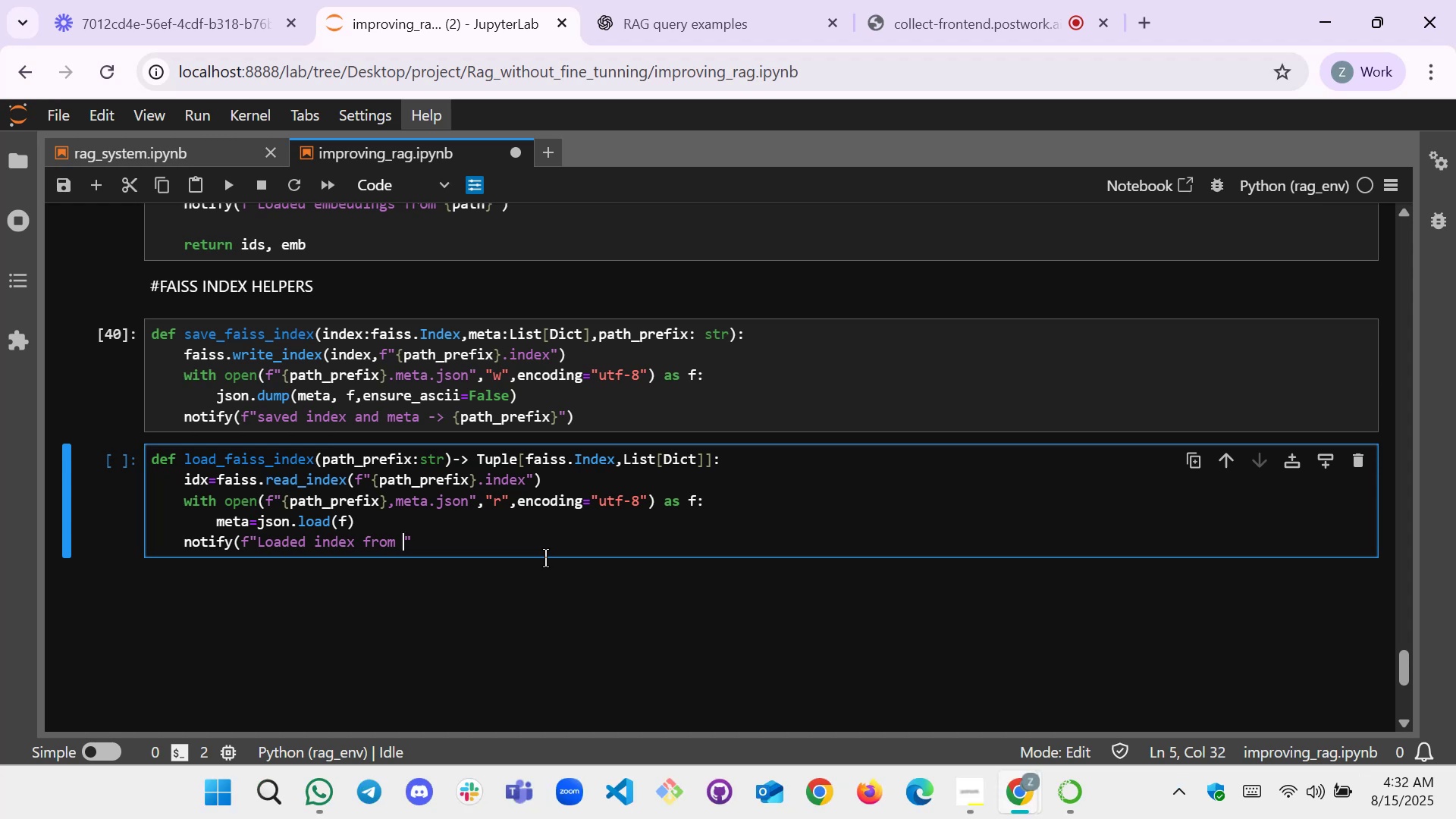 
key(ArrowLeft)
 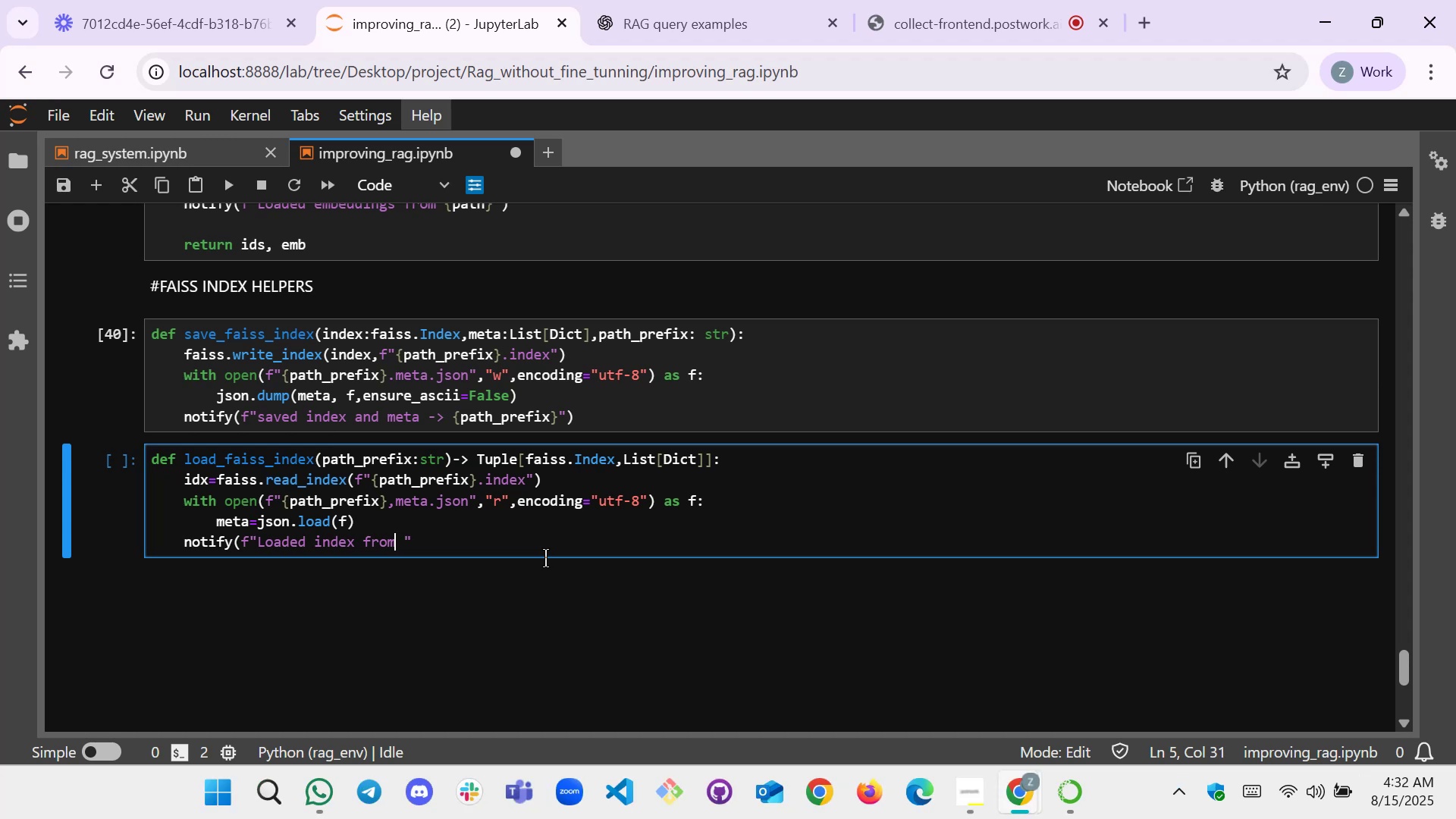 
key(ArrowRight)
 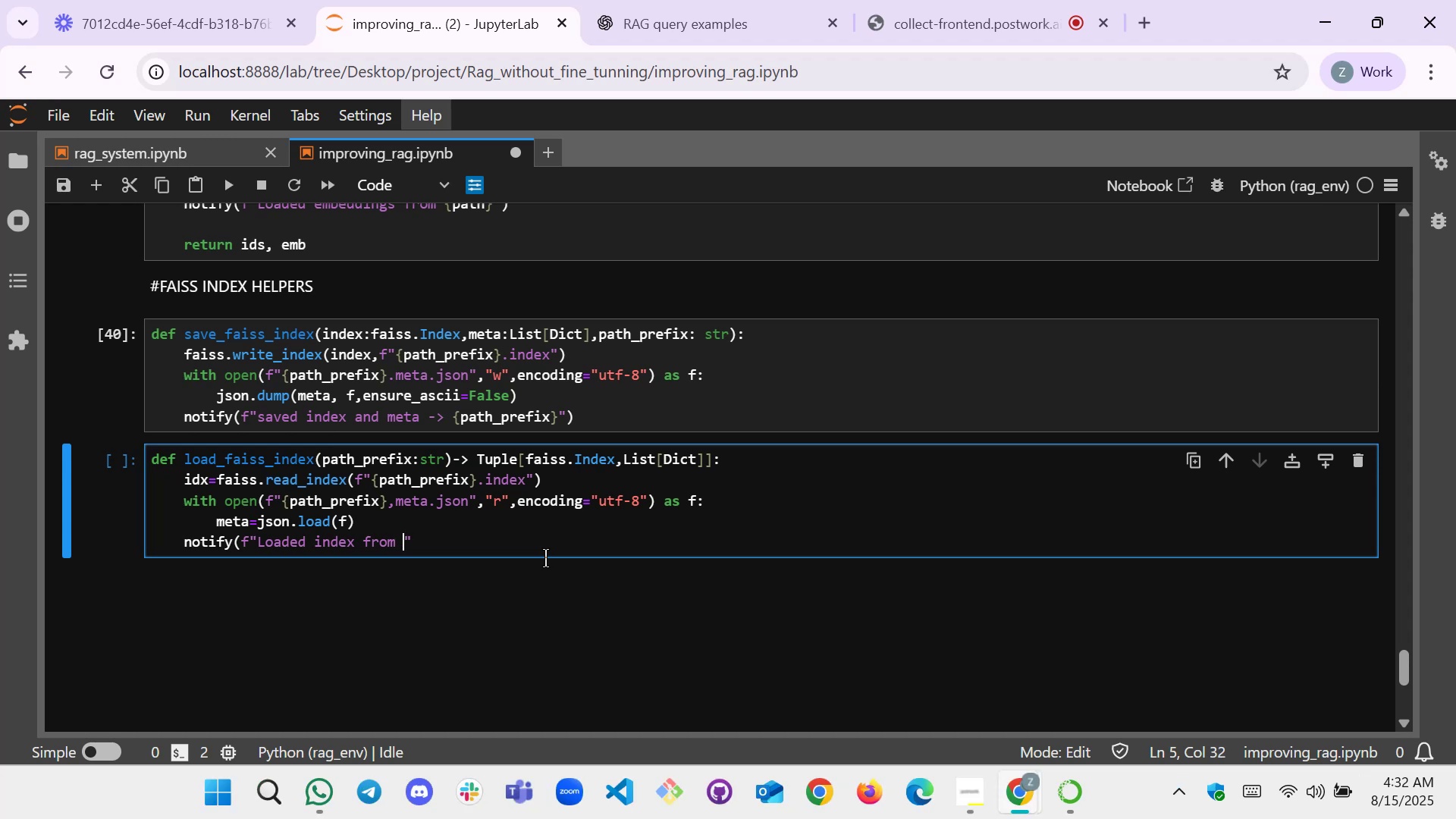 
key(ArrowLeft)
 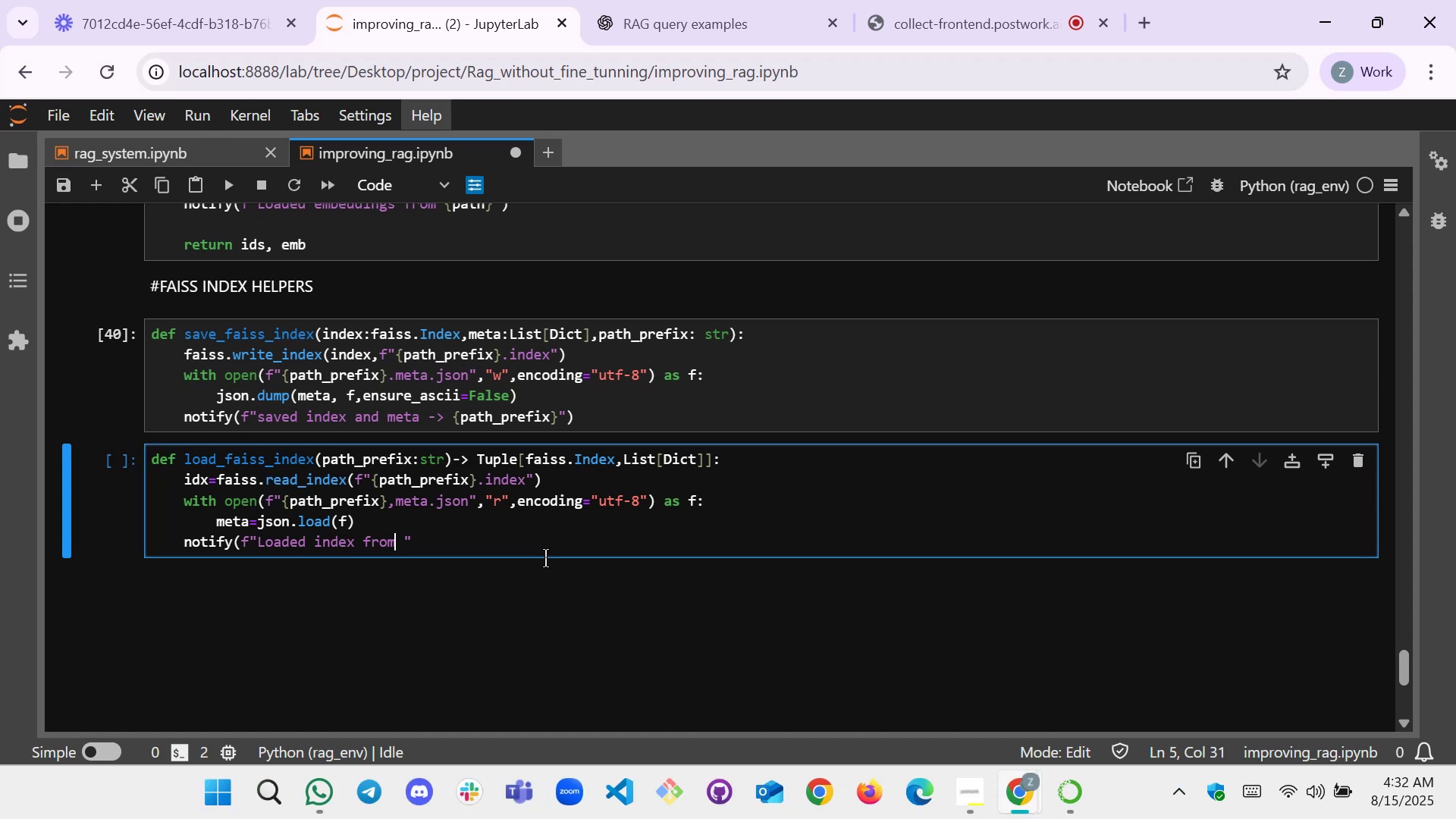 
key(ArrowRight)
 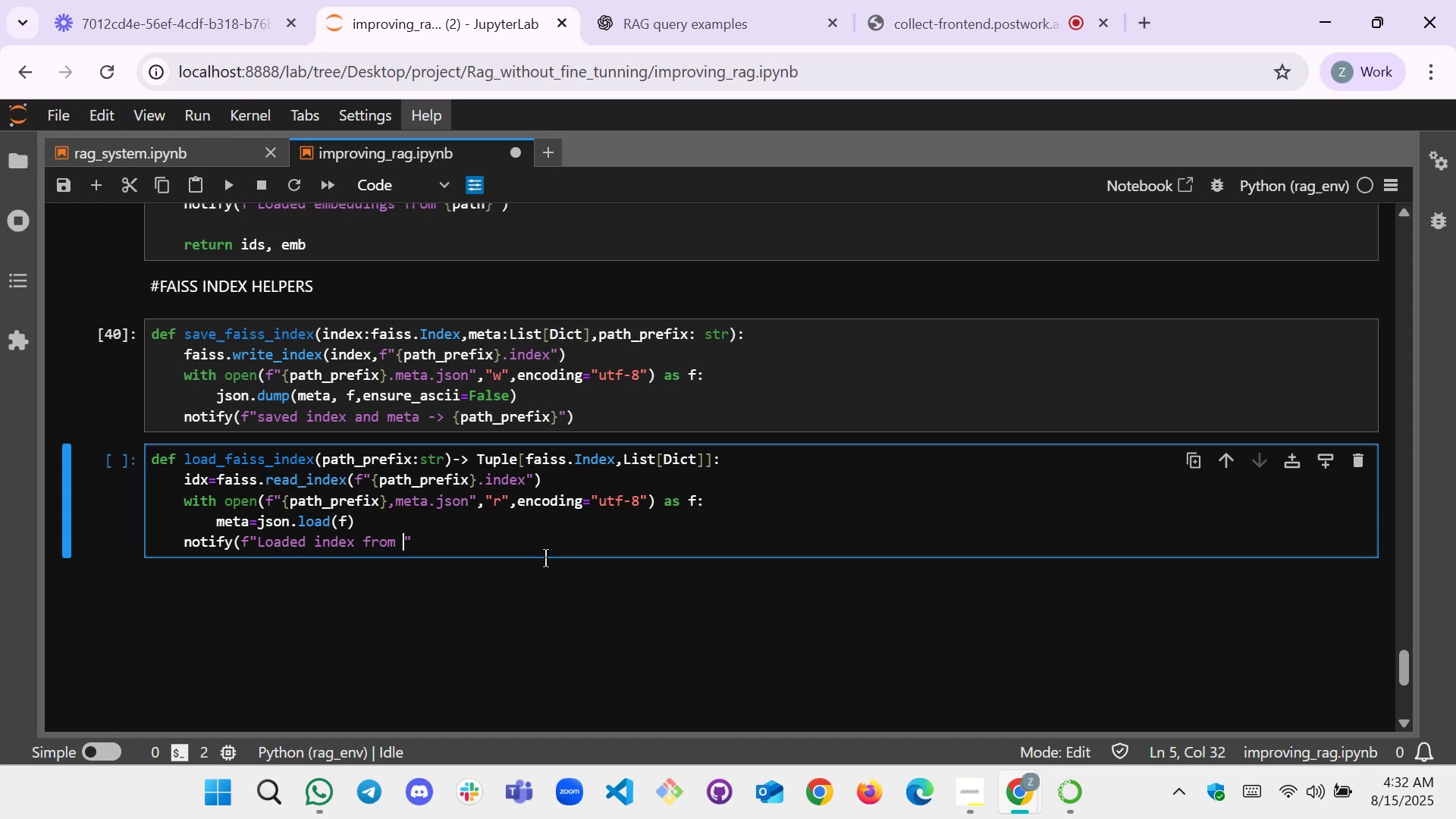 
wait(16.44)
 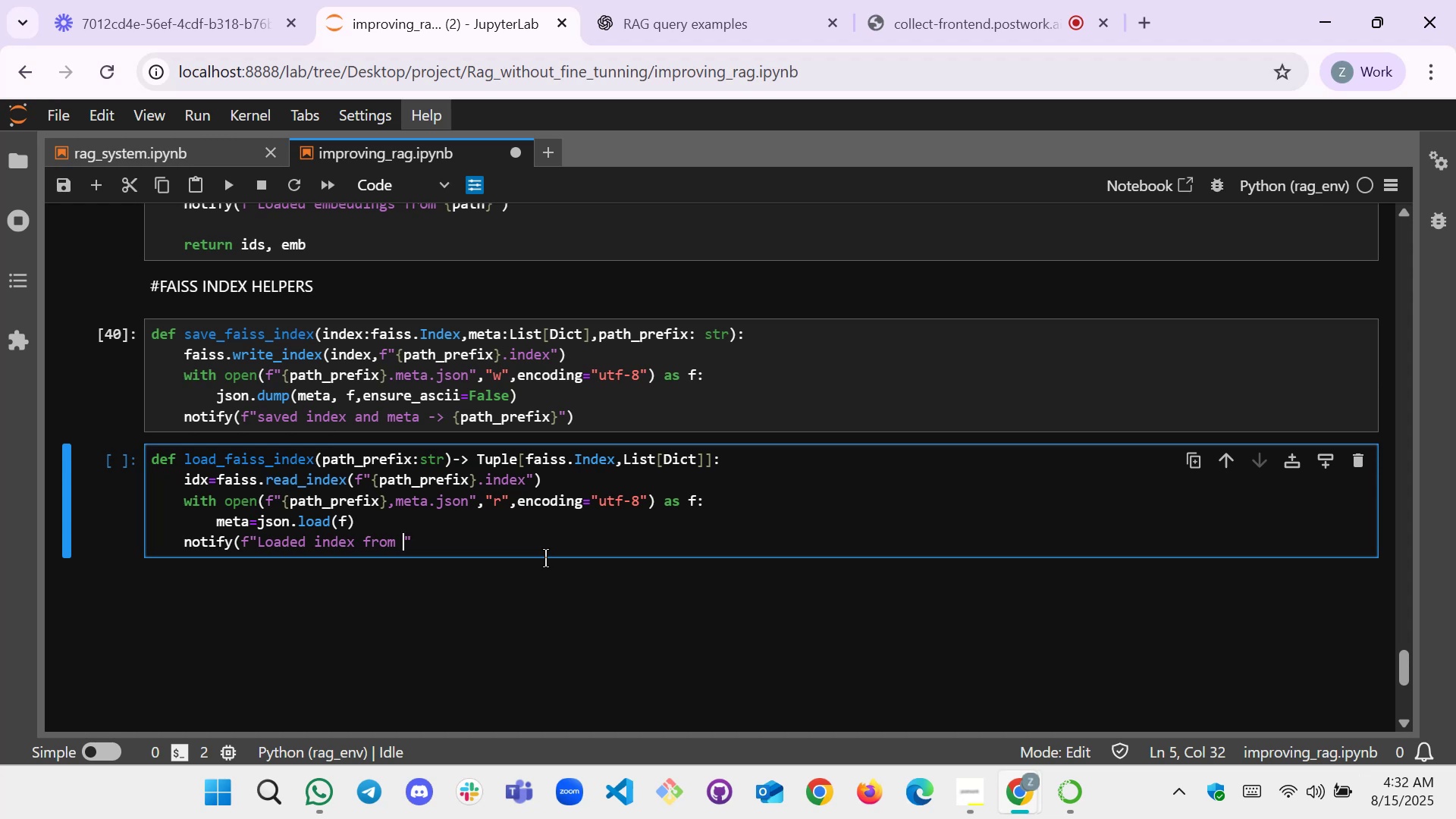 
type({path_prefix}.*)
 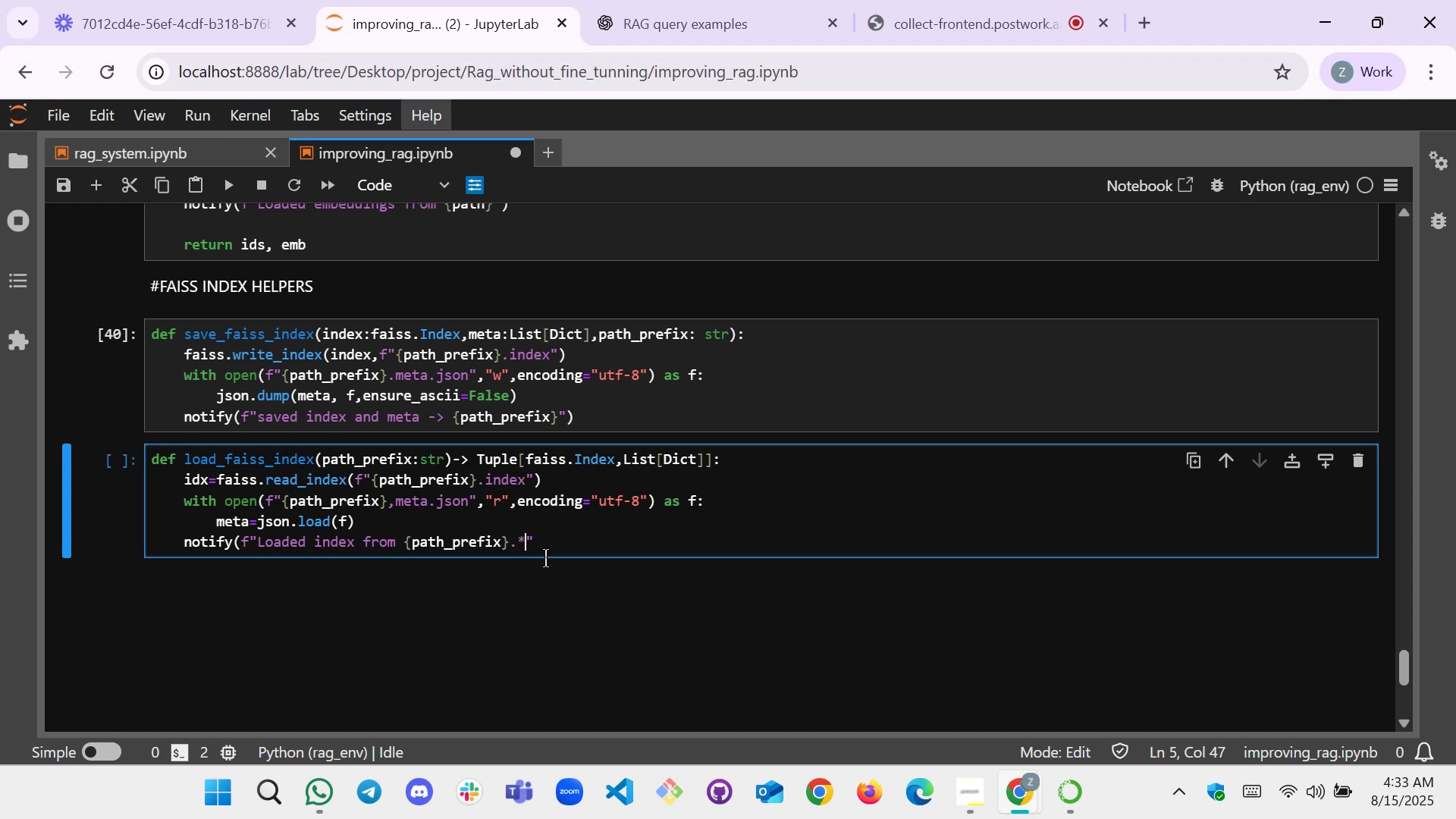 
key(ArrowRight)
 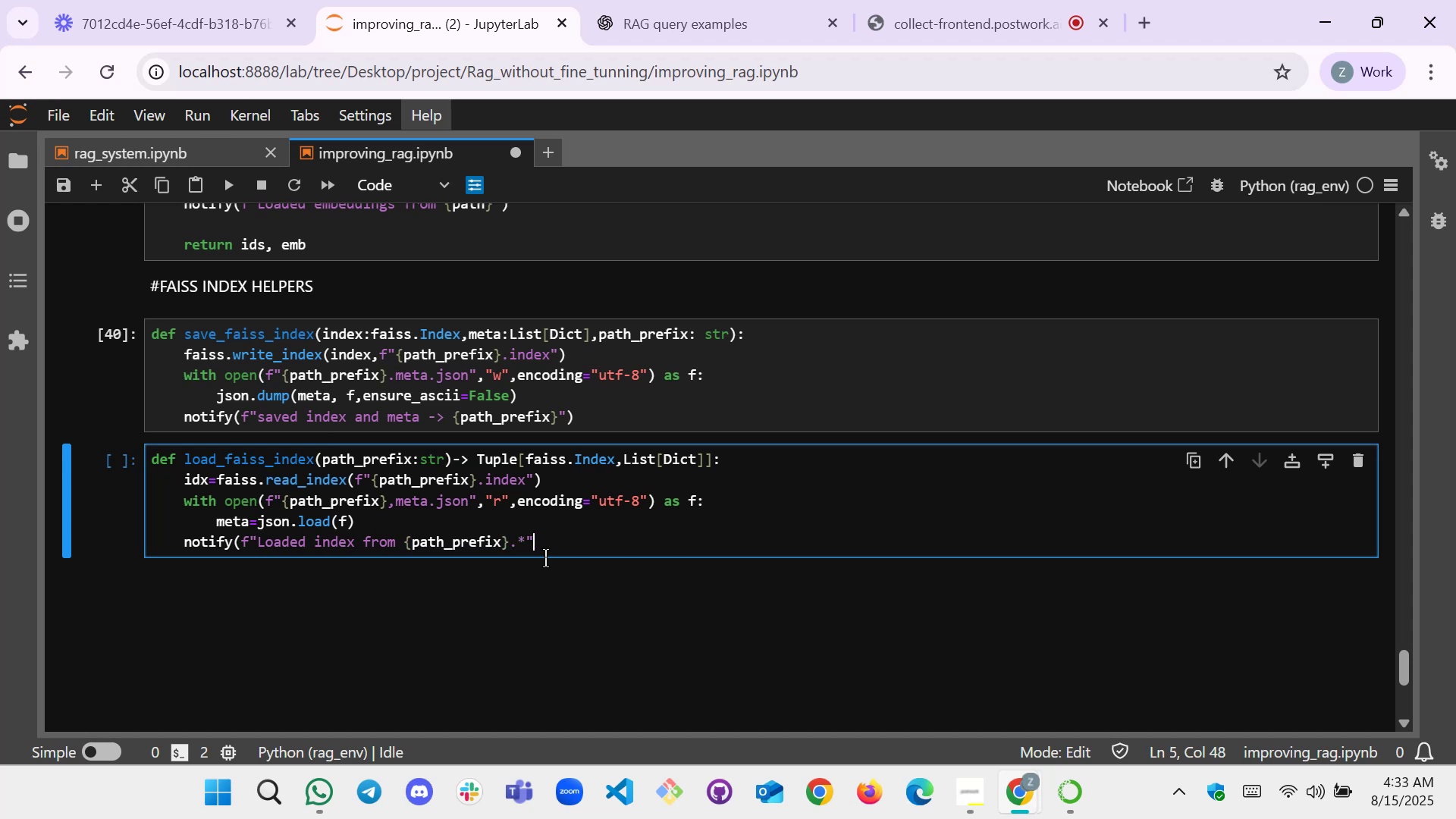 
key(Shift+0)
 